 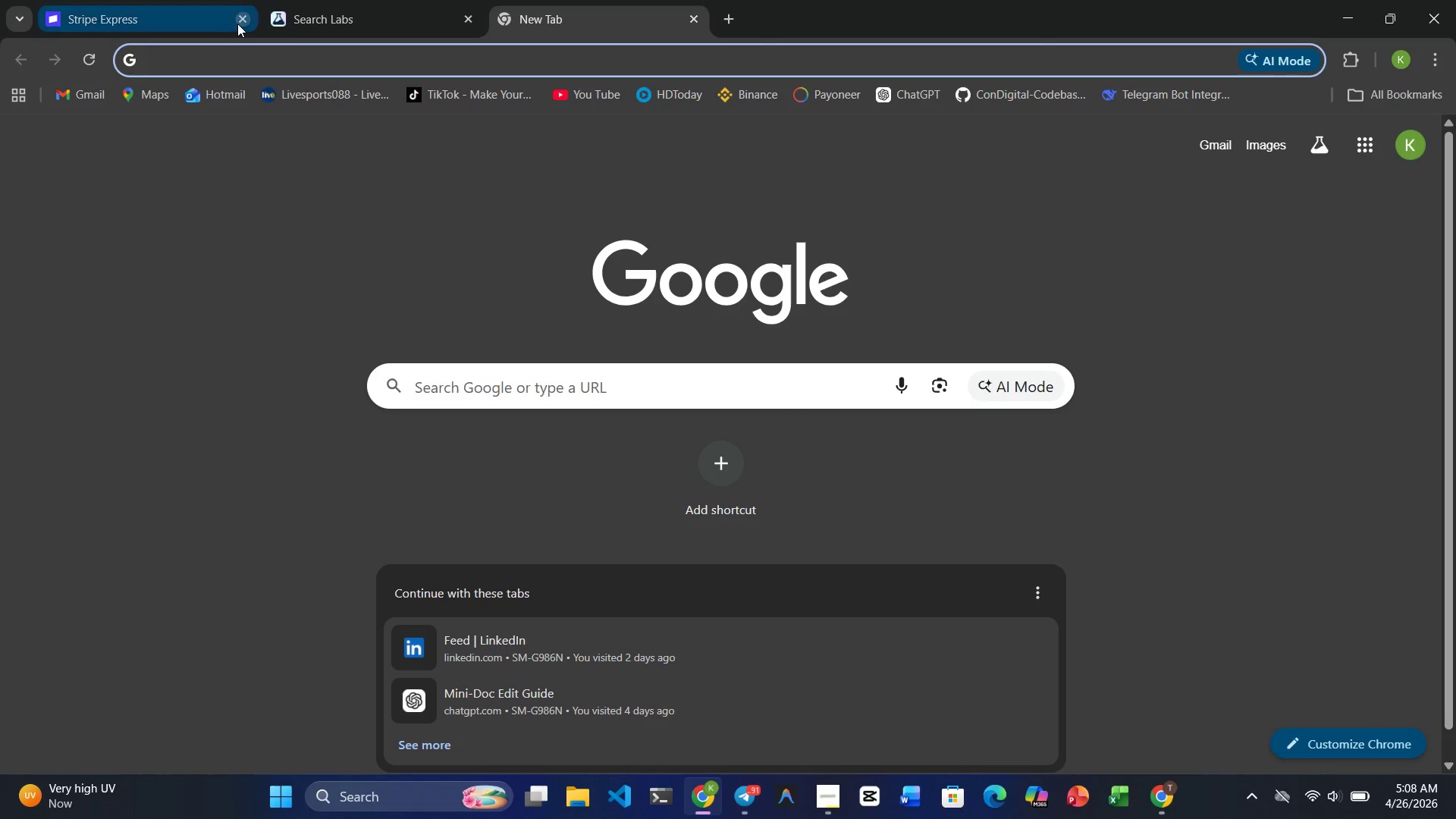 
scroll: coordinate [581, 347], scroll_direction: down, amount: 5.0
 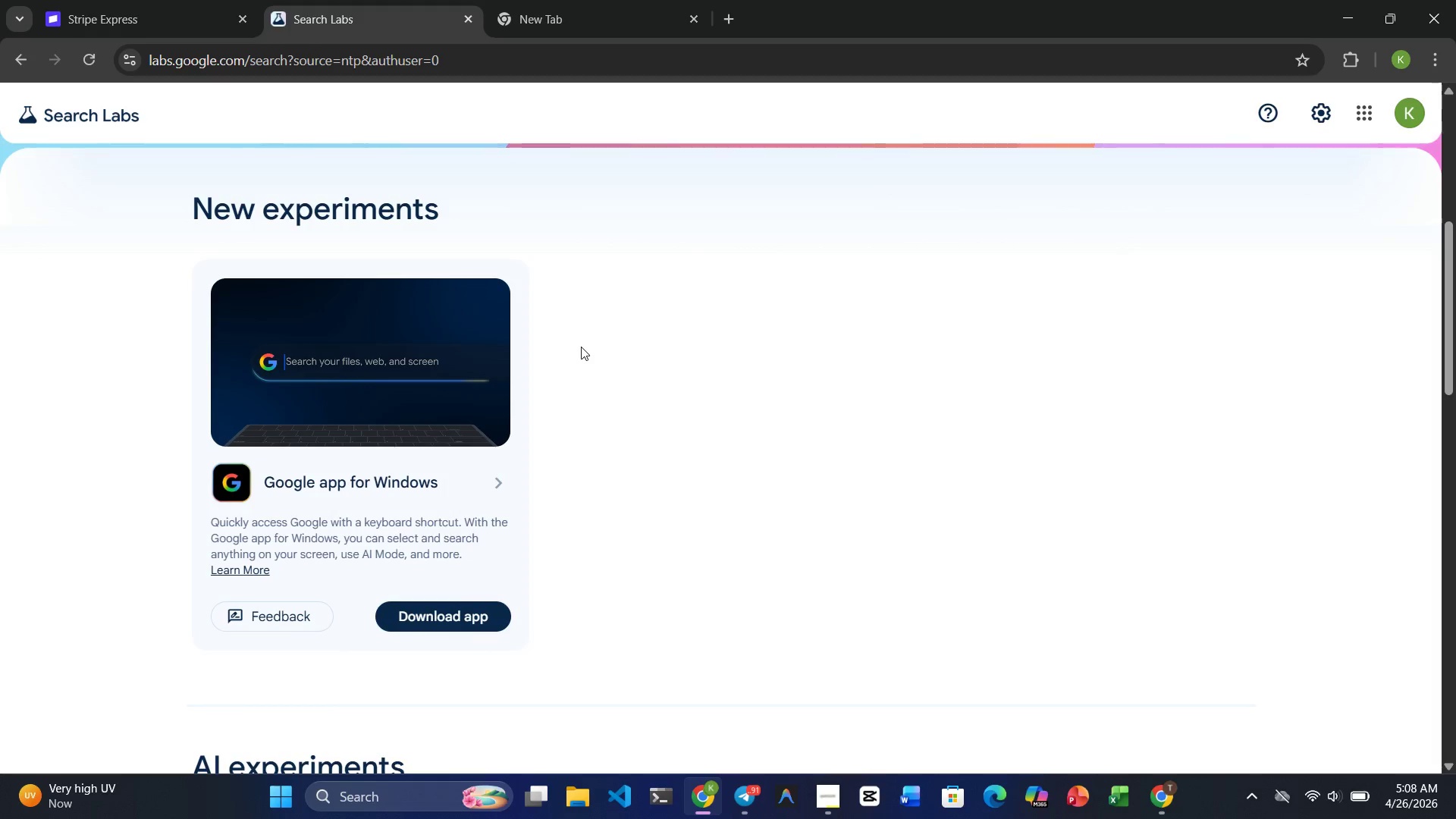 
scroll: coordinate [390, 444], scroll_direction: up, amount: 7.0
 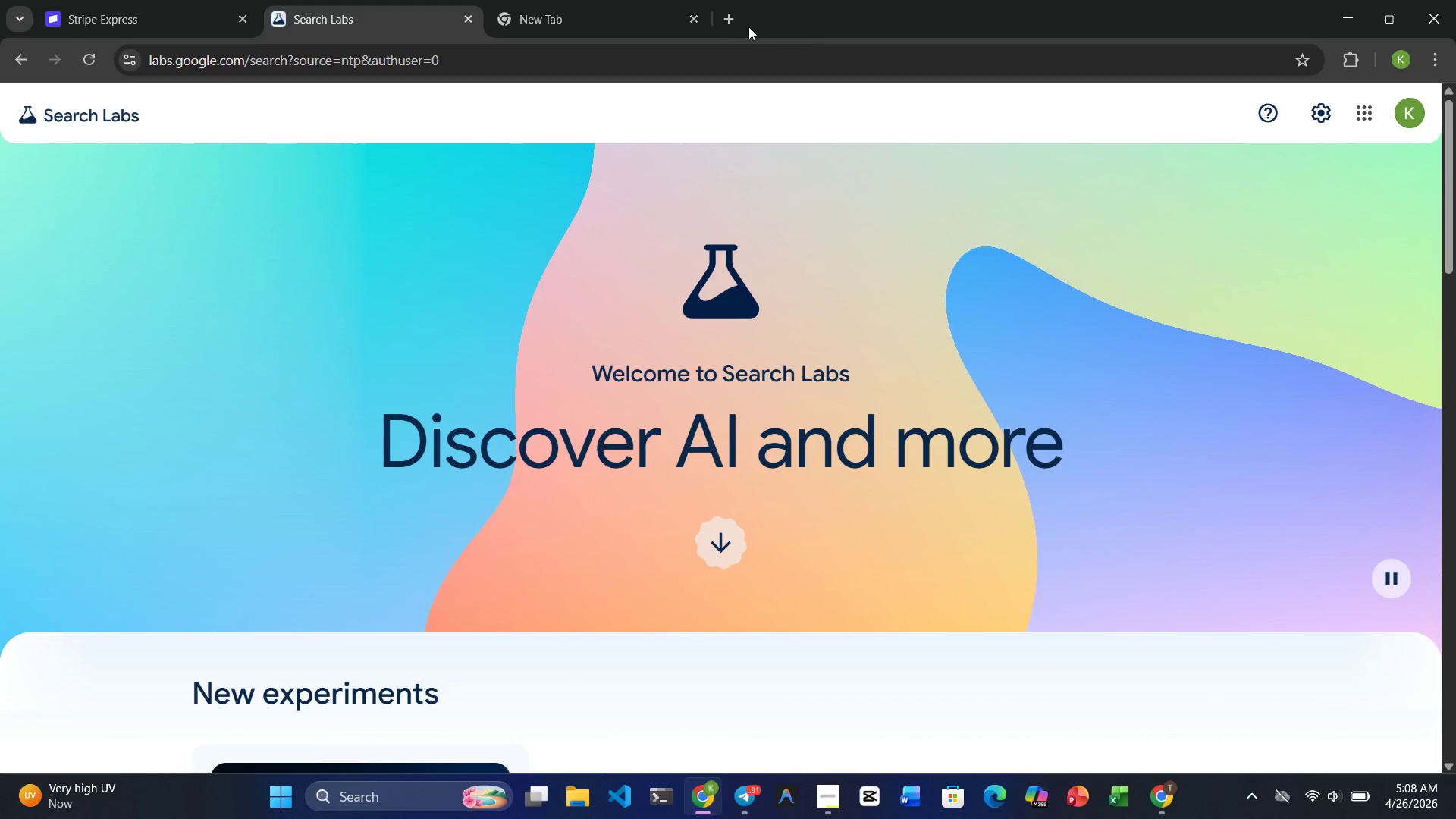 
left_click([601, 23])
 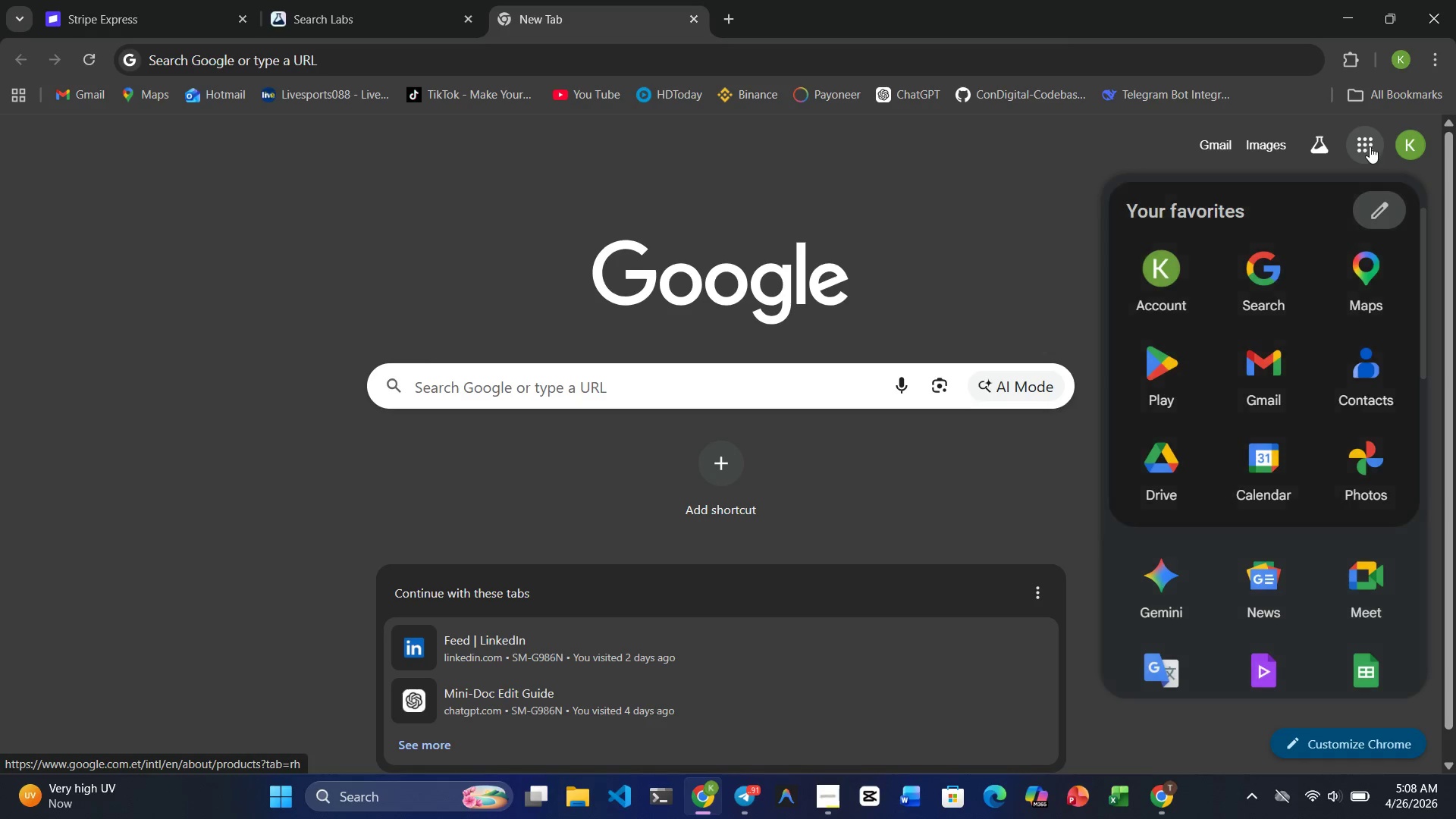 
scroll: coordinate [1363, 292], scroll_direction: down, amount: 10.0
 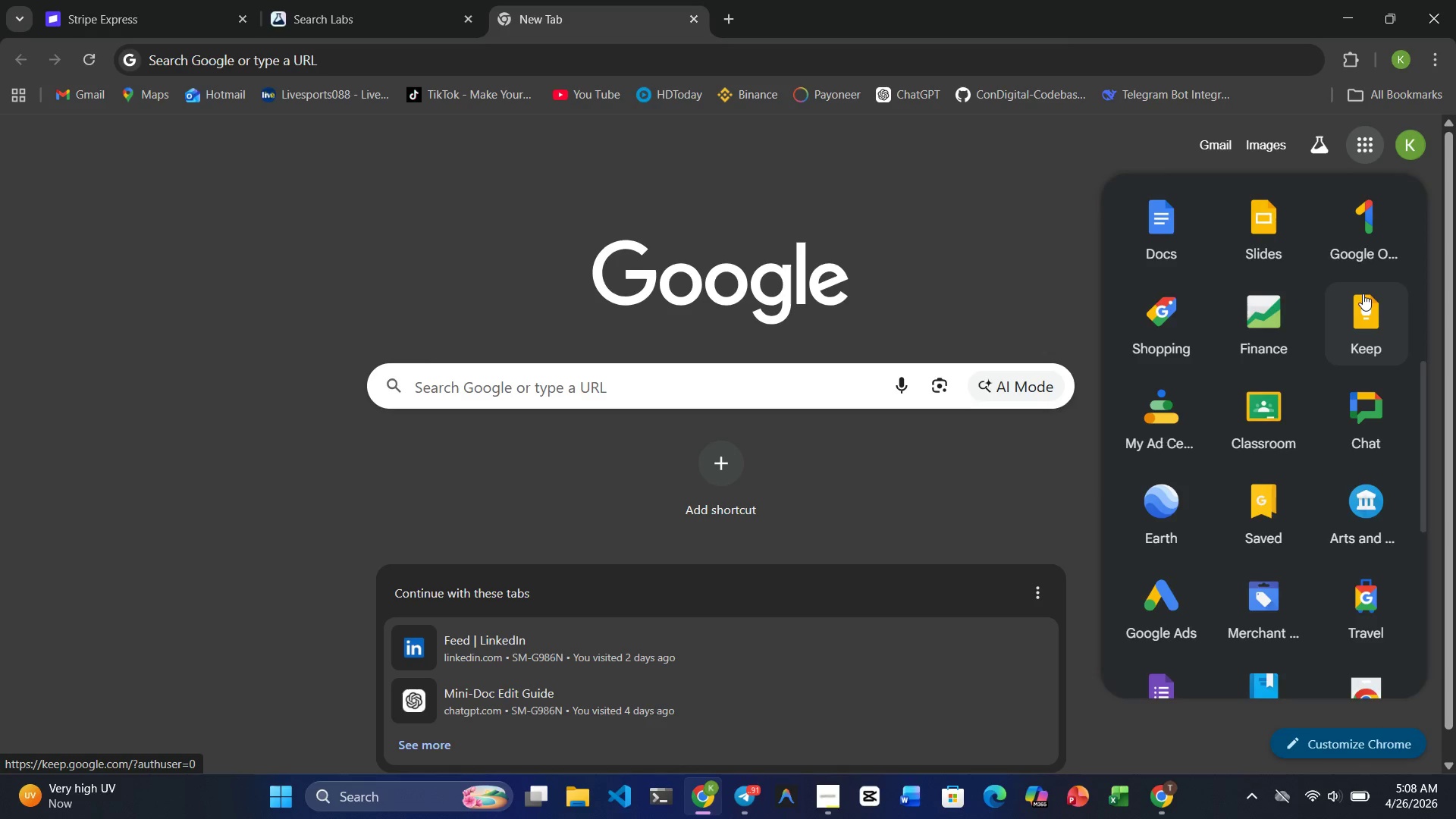 
scroll: coordinate [1363, 293], scroll_direction: up, amount: 3.0
 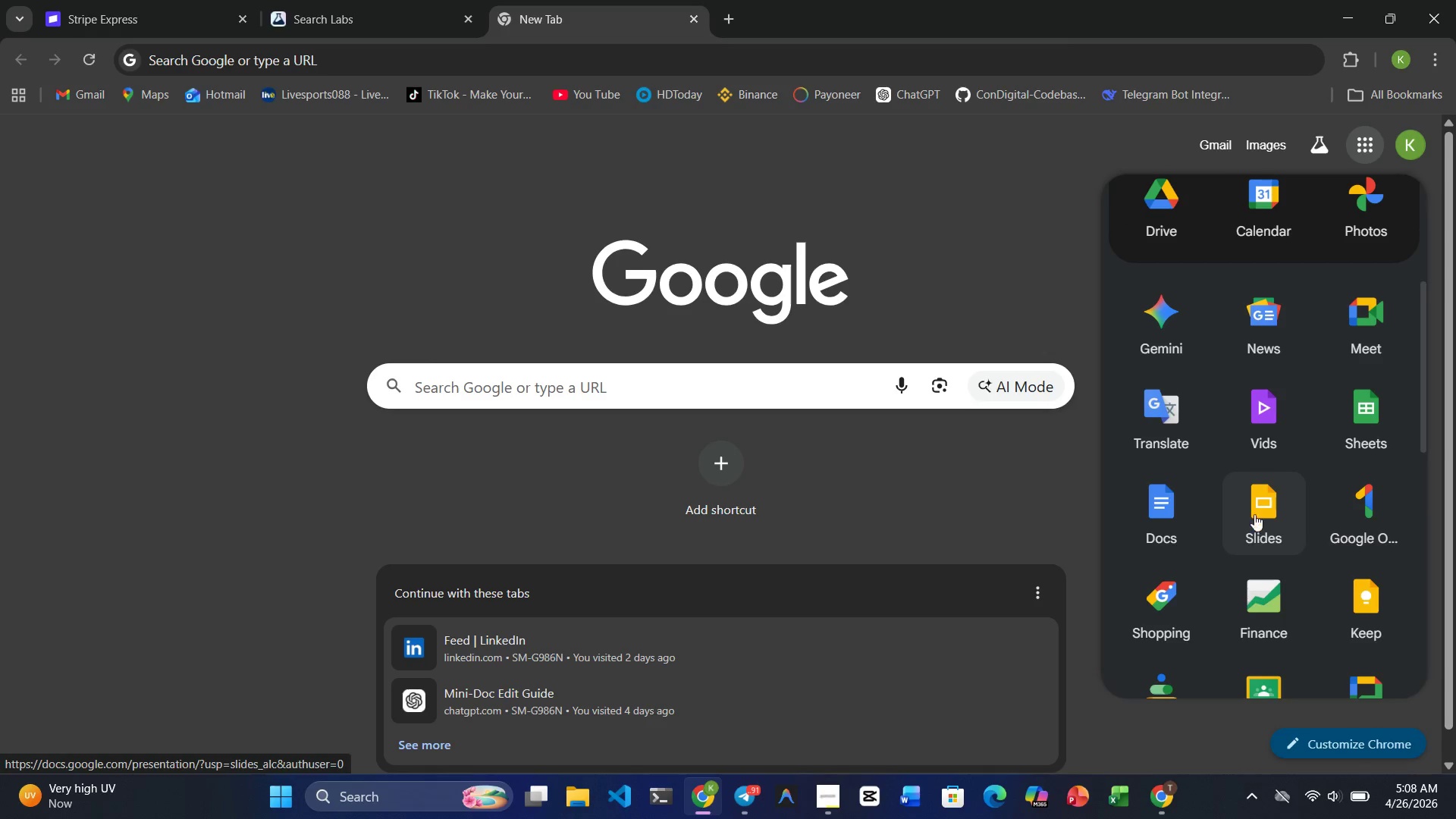 
left_click([1260, 502])
 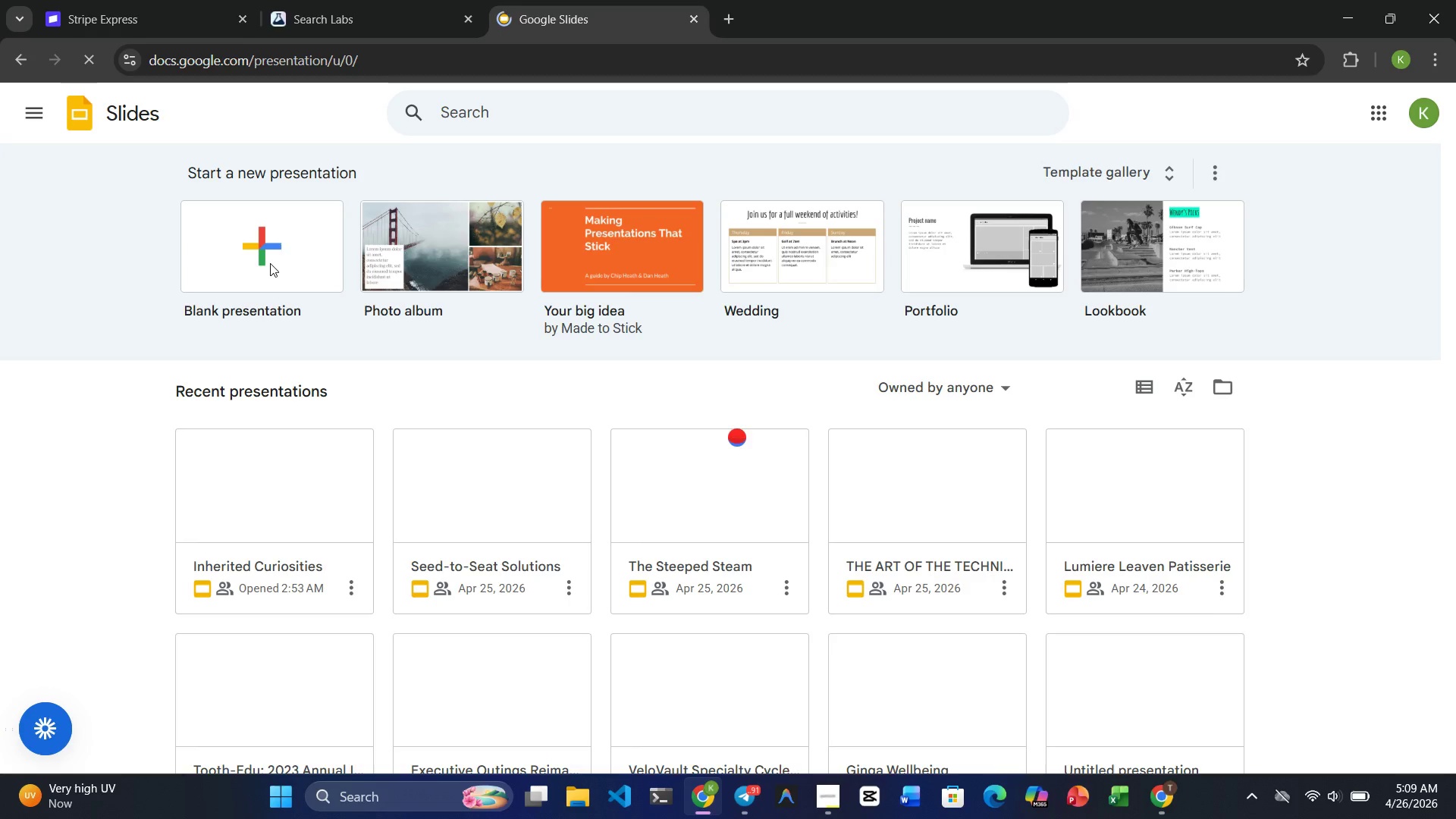 
wait(6.36)
 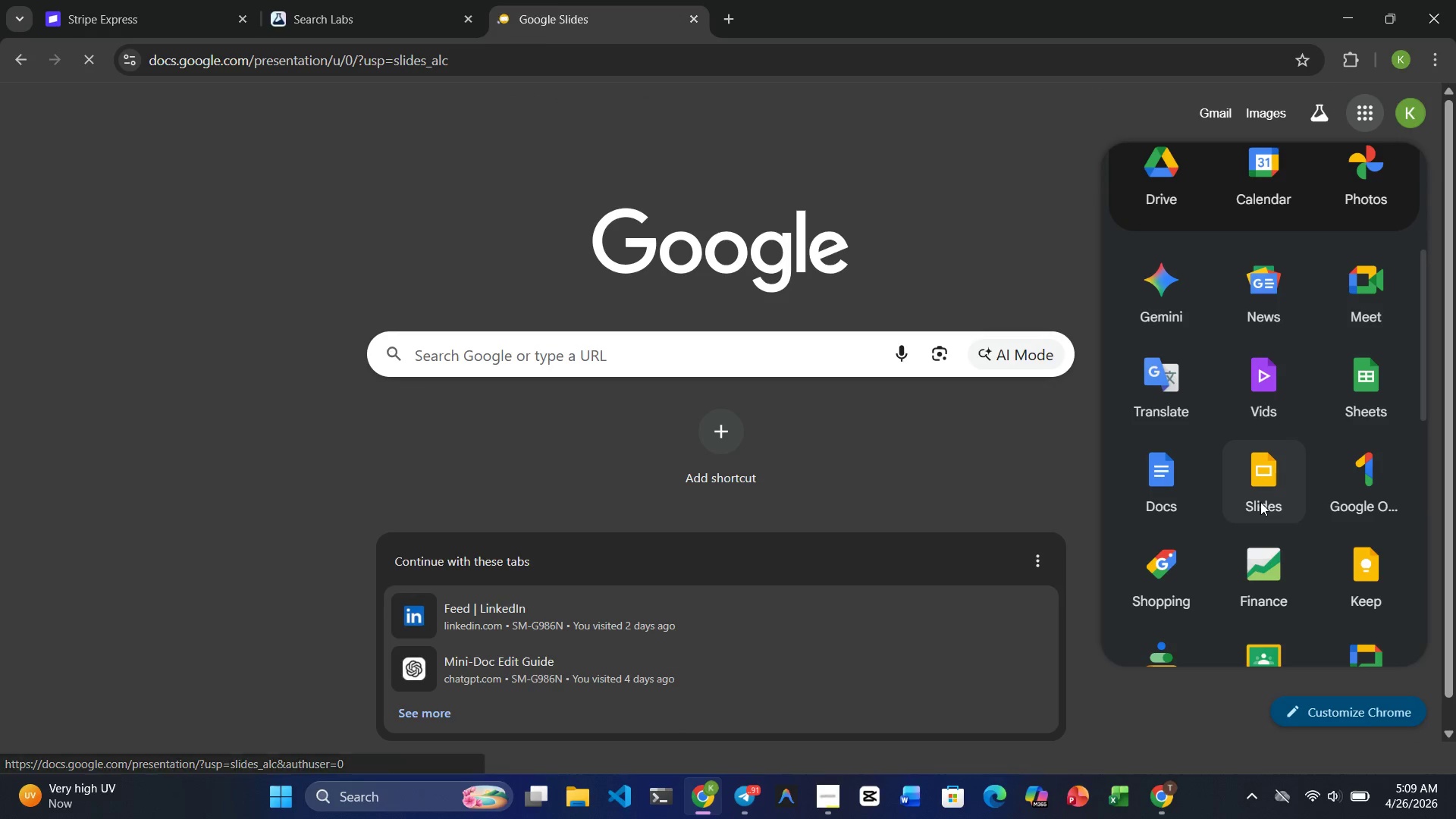 
left_click([603, 311])
 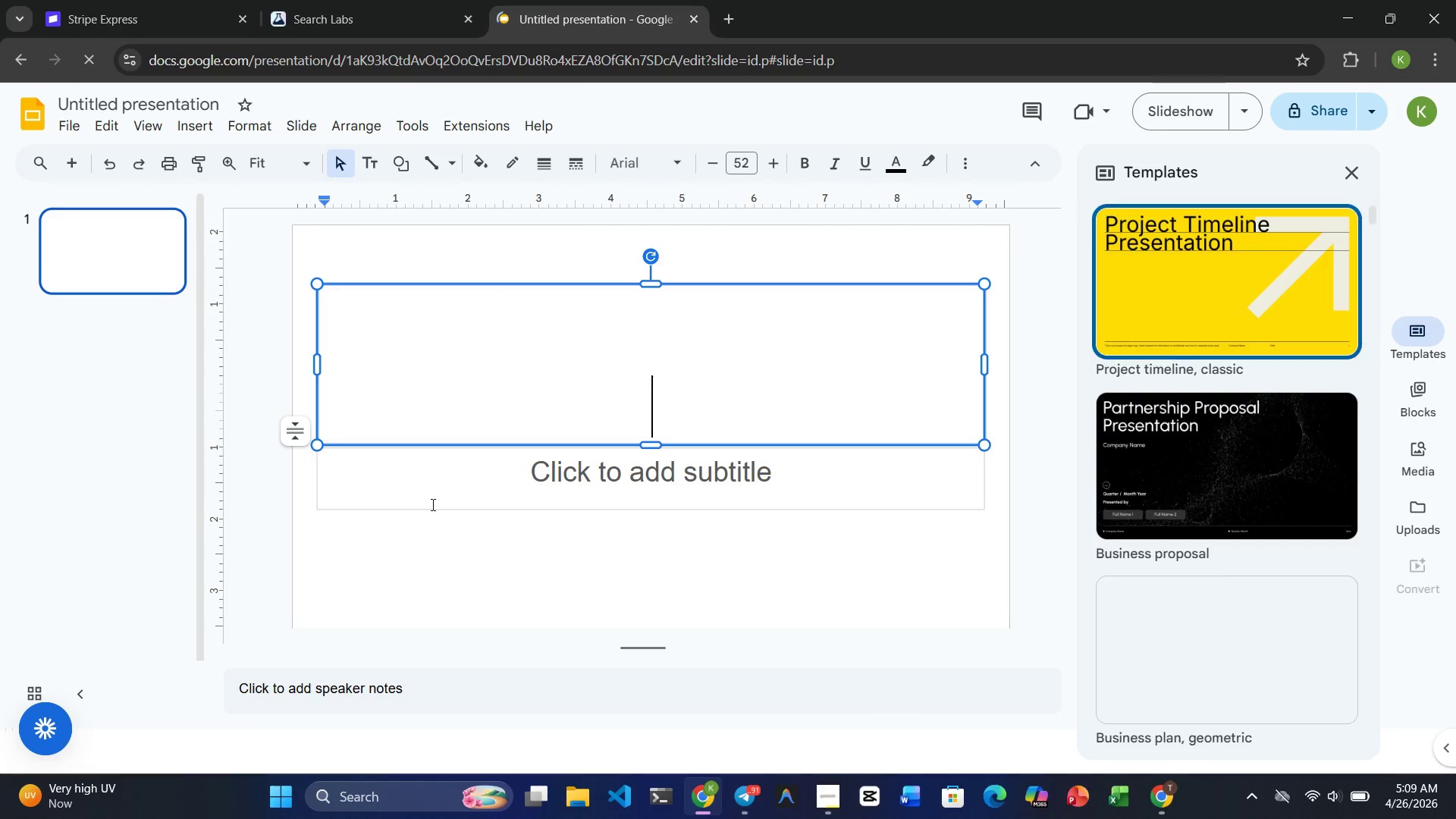 
left_click([281, 604])
 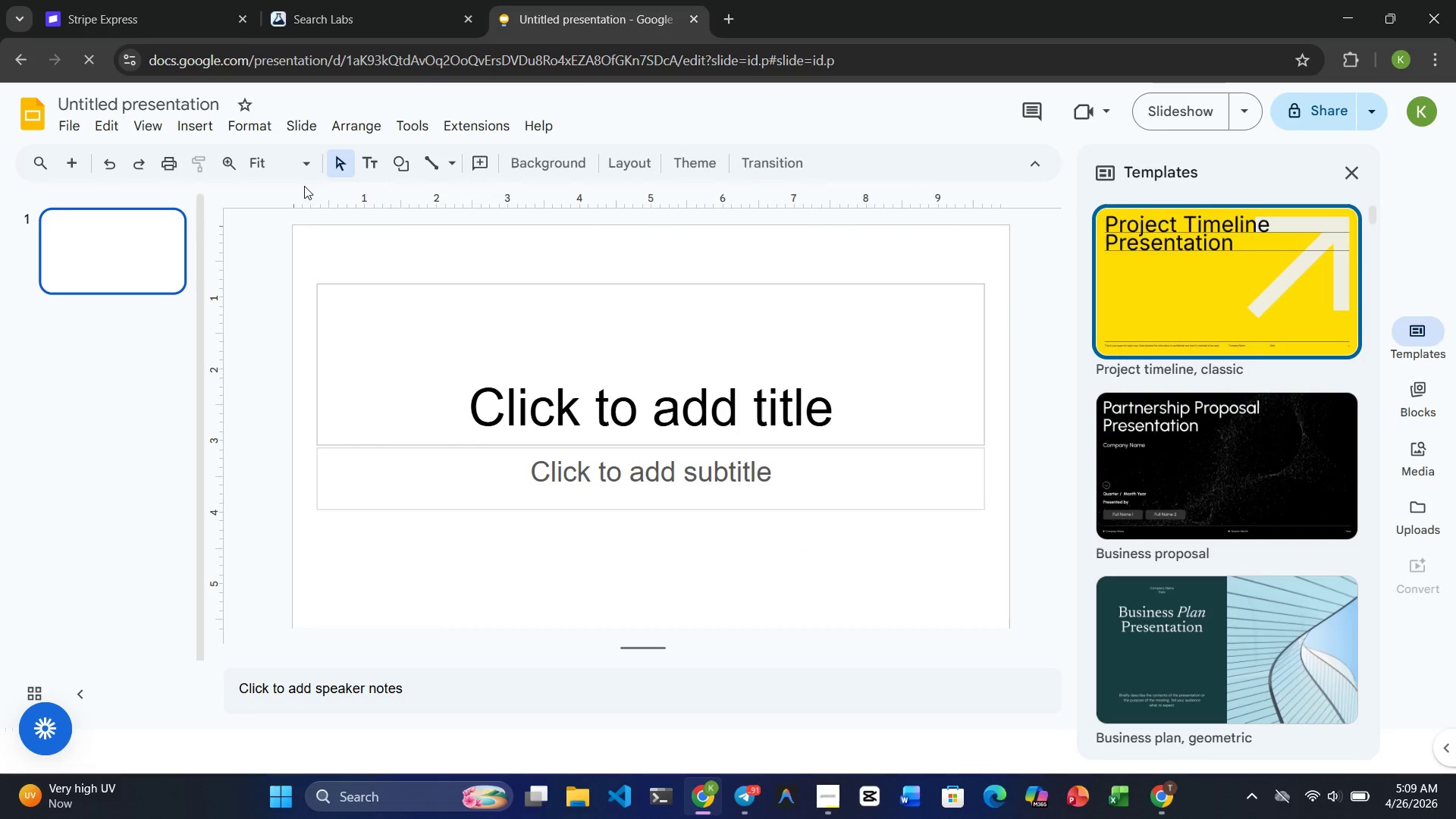 
left_click([124, 494])
 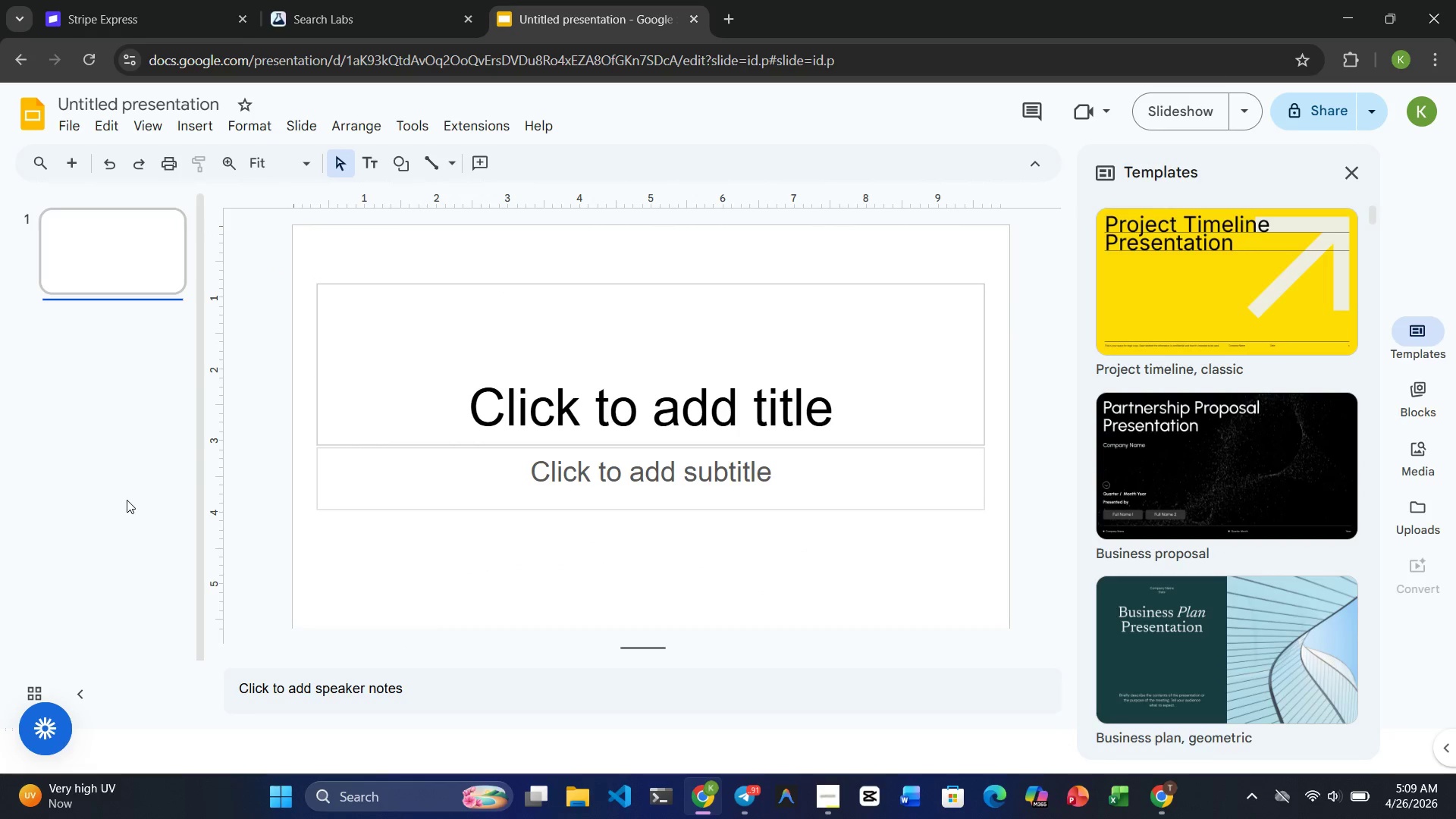 
left_click([130, 503])
 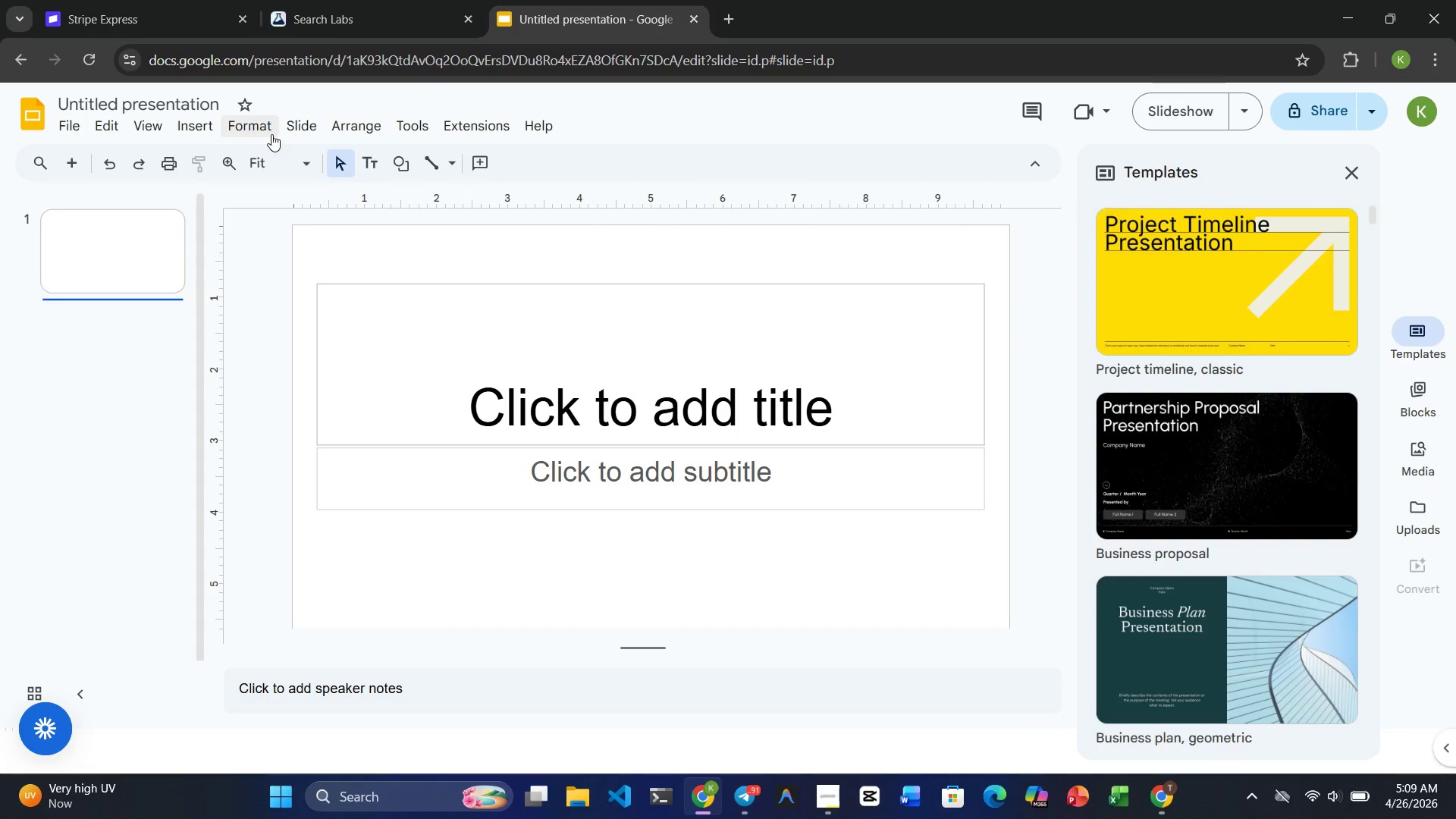 
left_click([294, 134])
 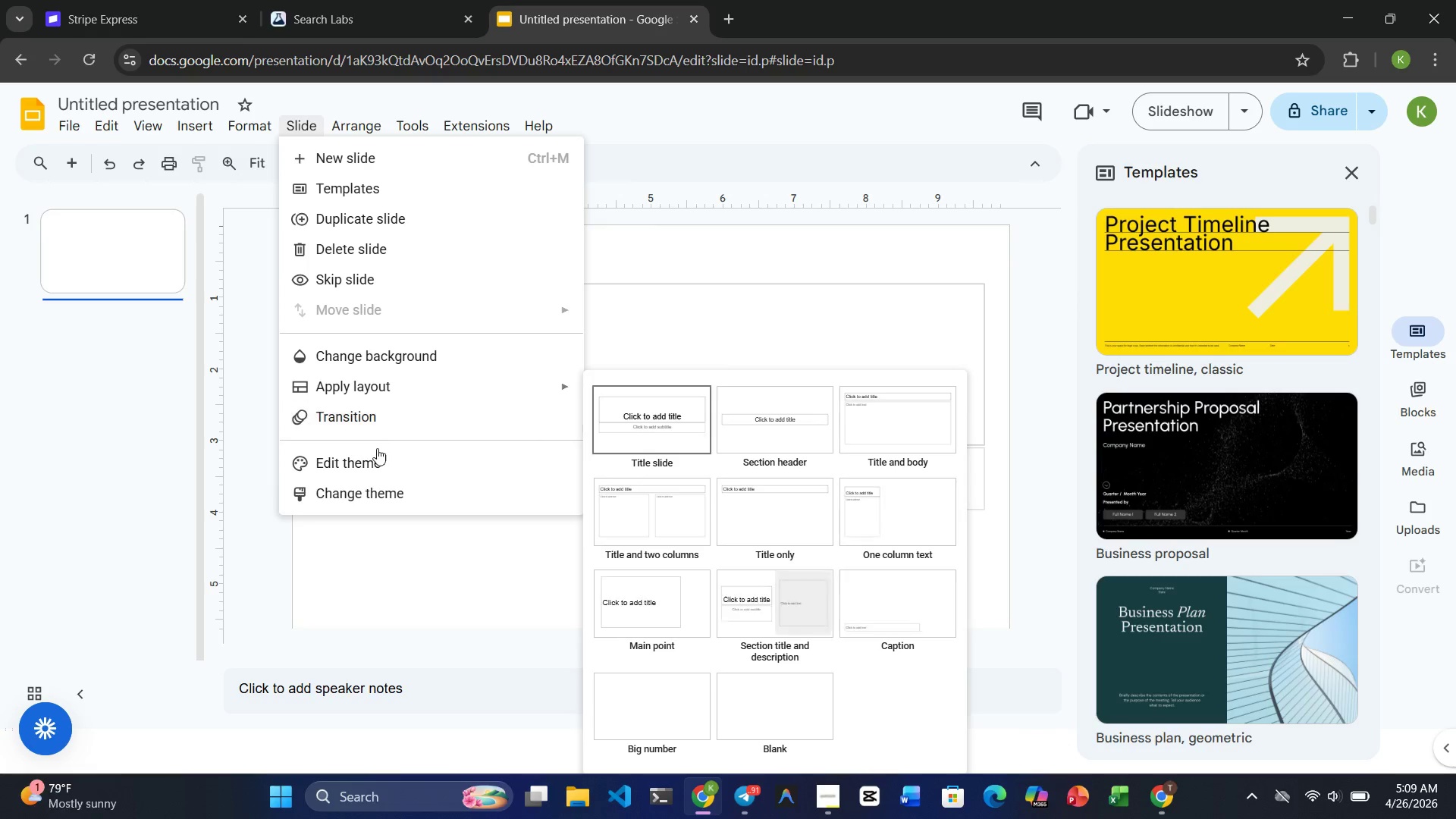 
left_click([359, 458])
 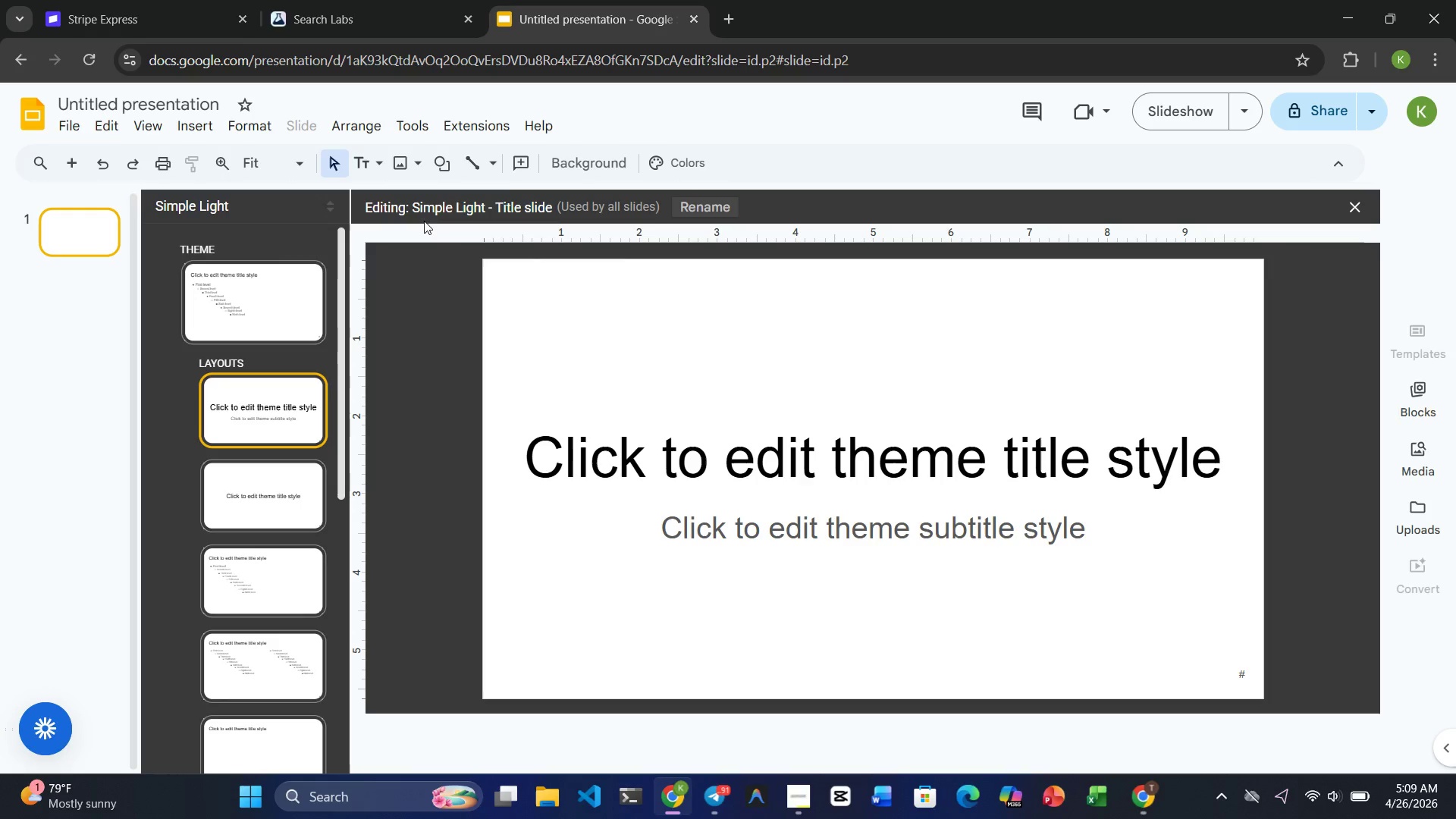 
left_click([564, 159])
 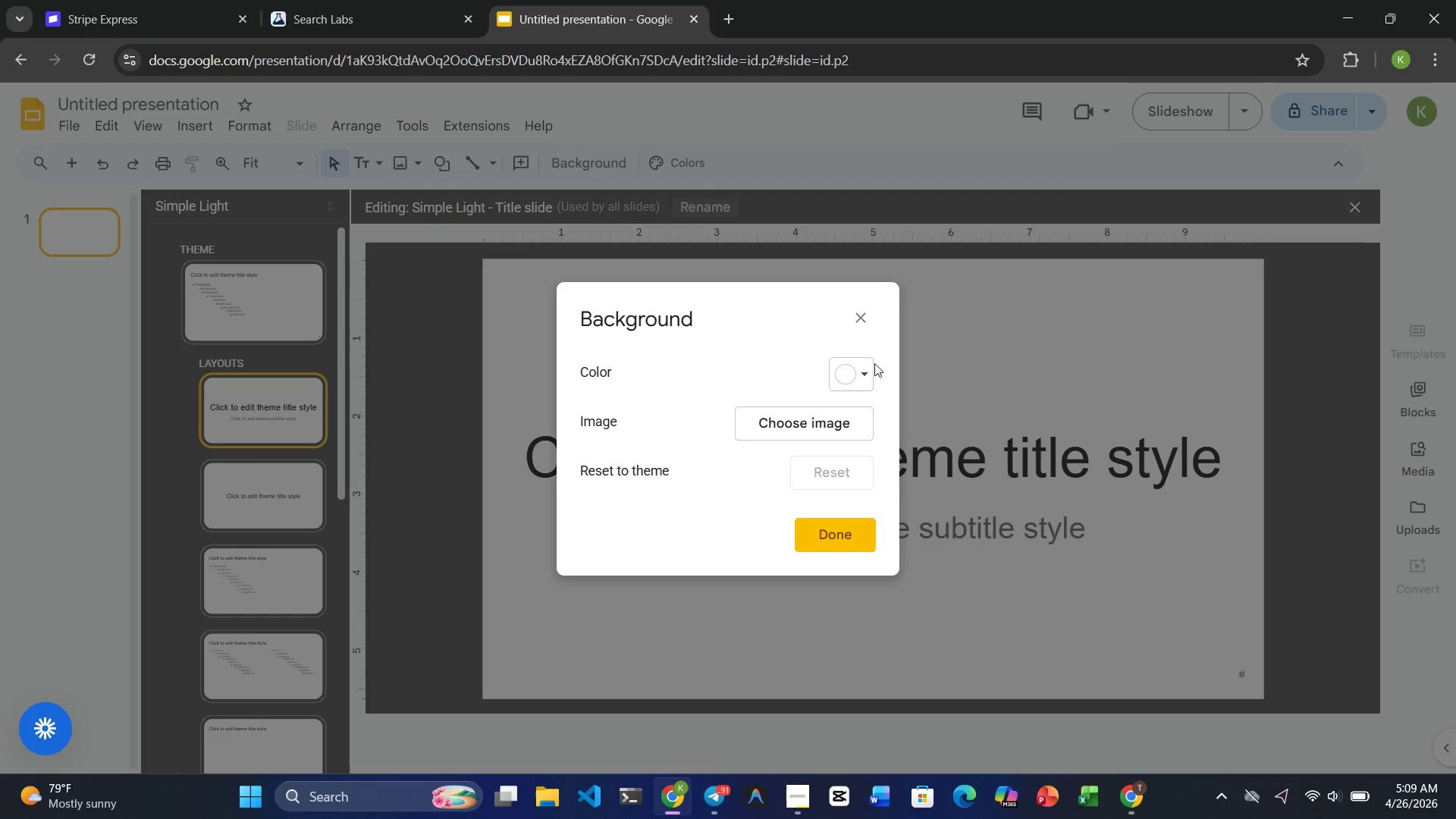 
left_click([859, 378])
 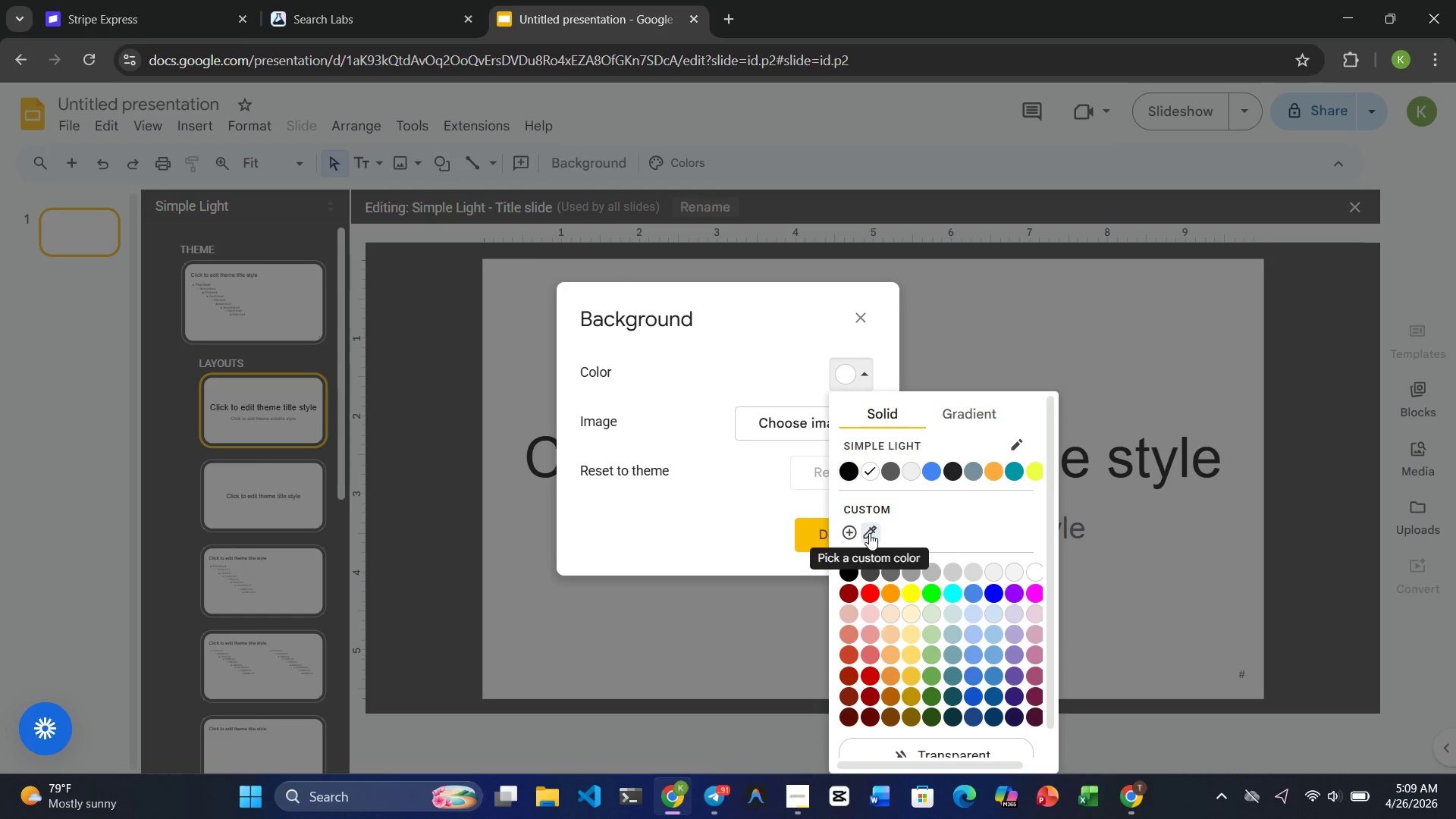 
left_click([869, 533])
 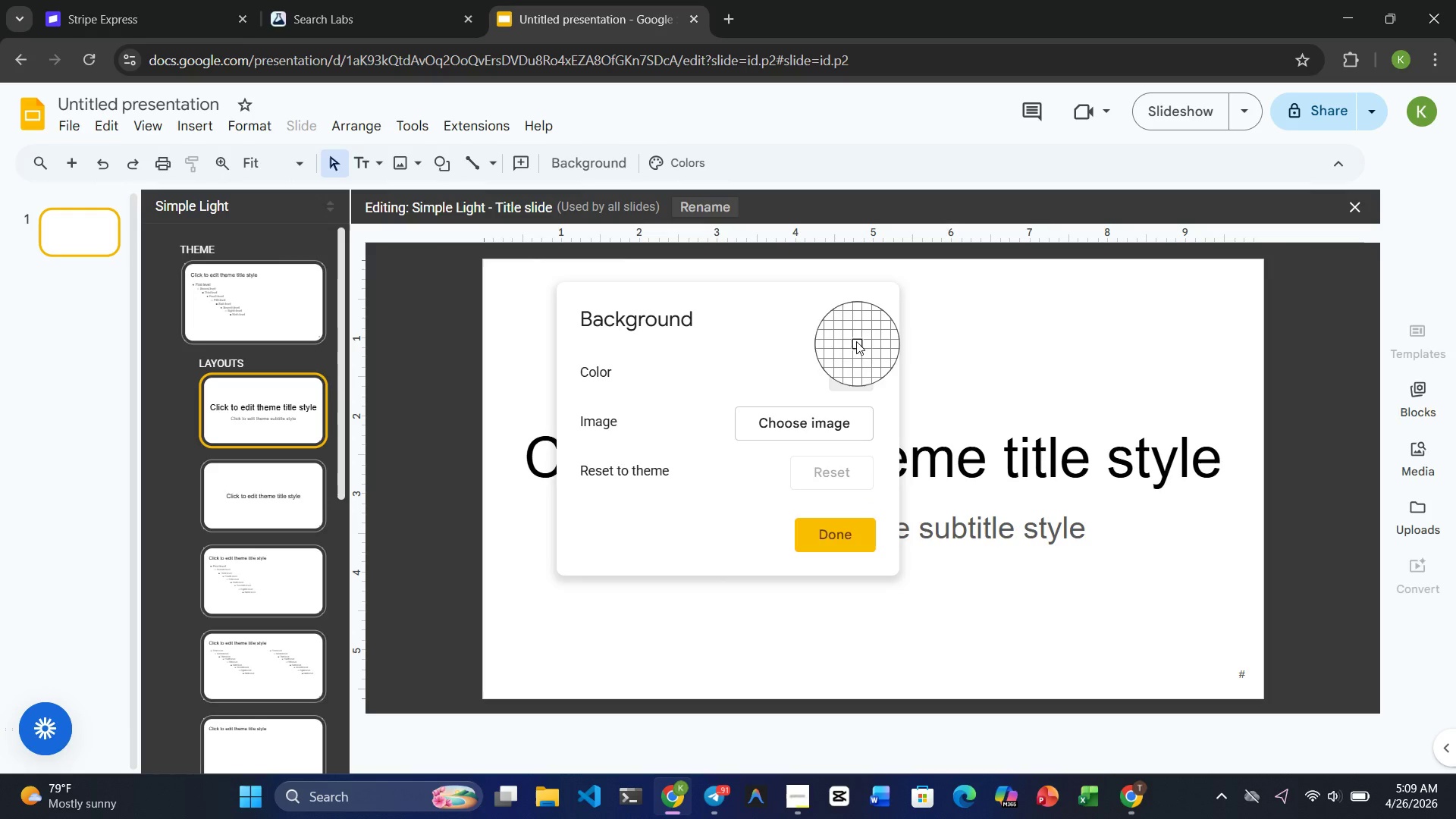 
left_click([866, 318])
 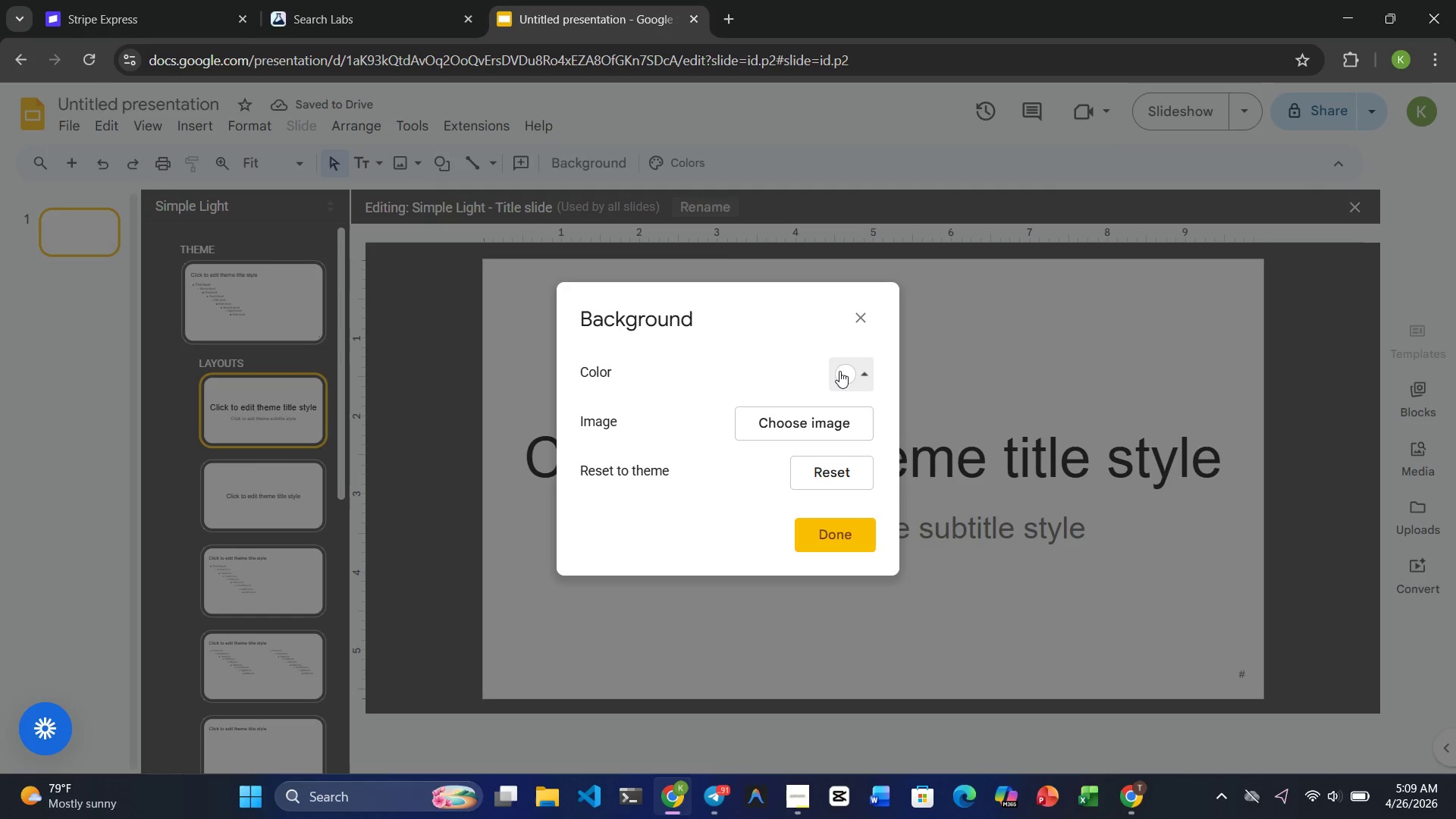 
triple_click([844, 378])
 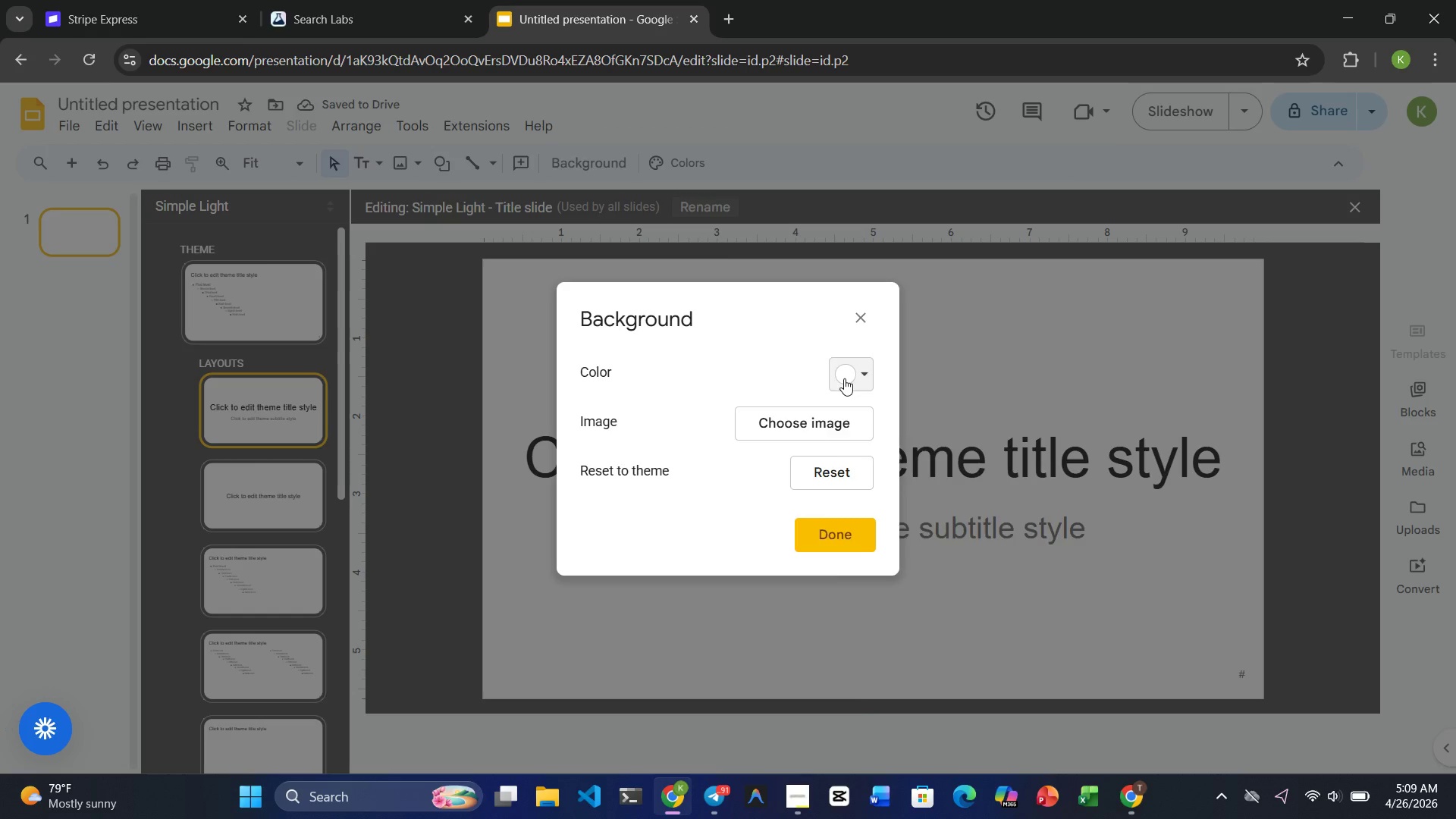 
triple_click([844, 378])
 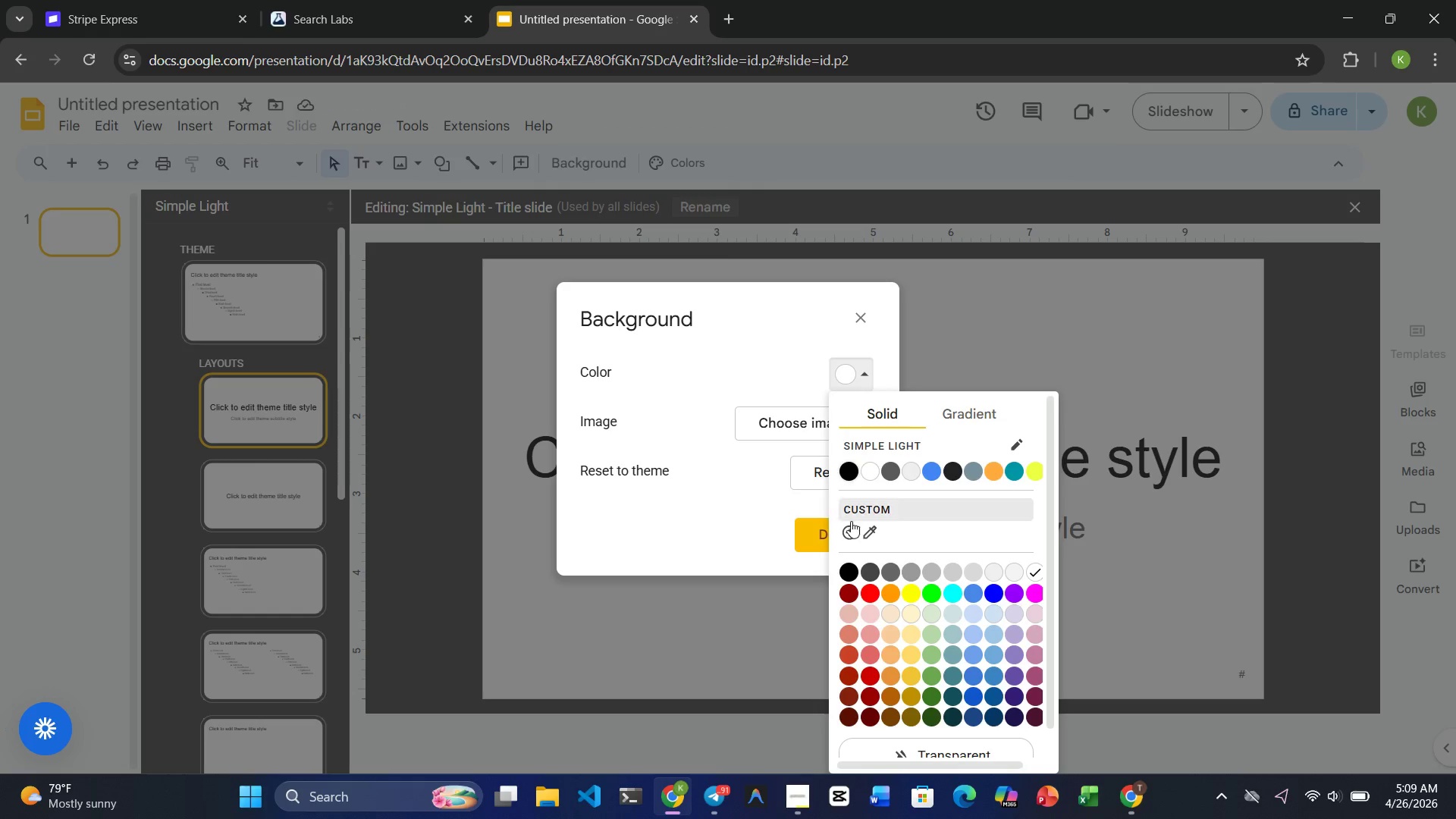 
left_click([855, 532])
 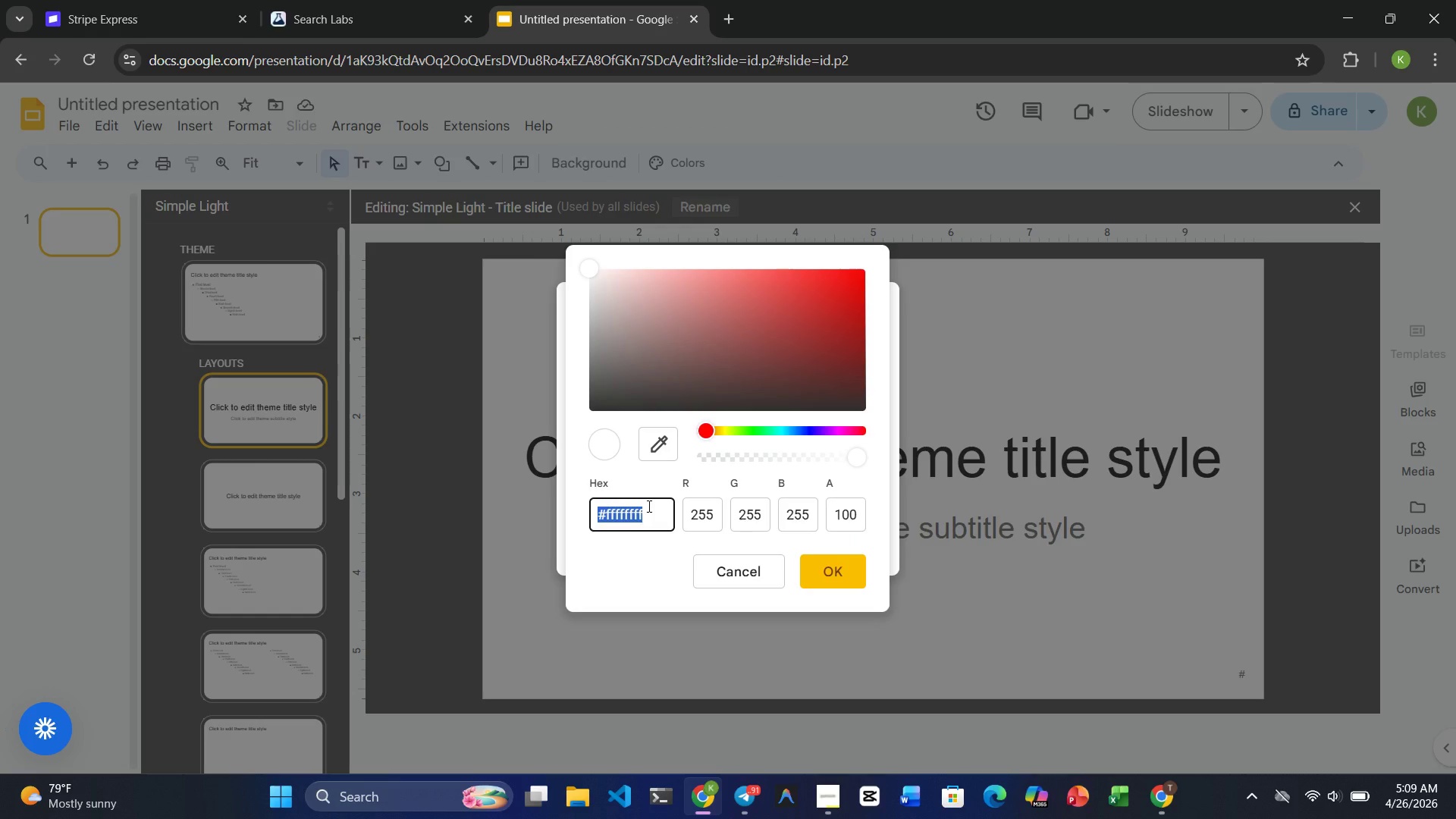 
left_click([707, 519])
 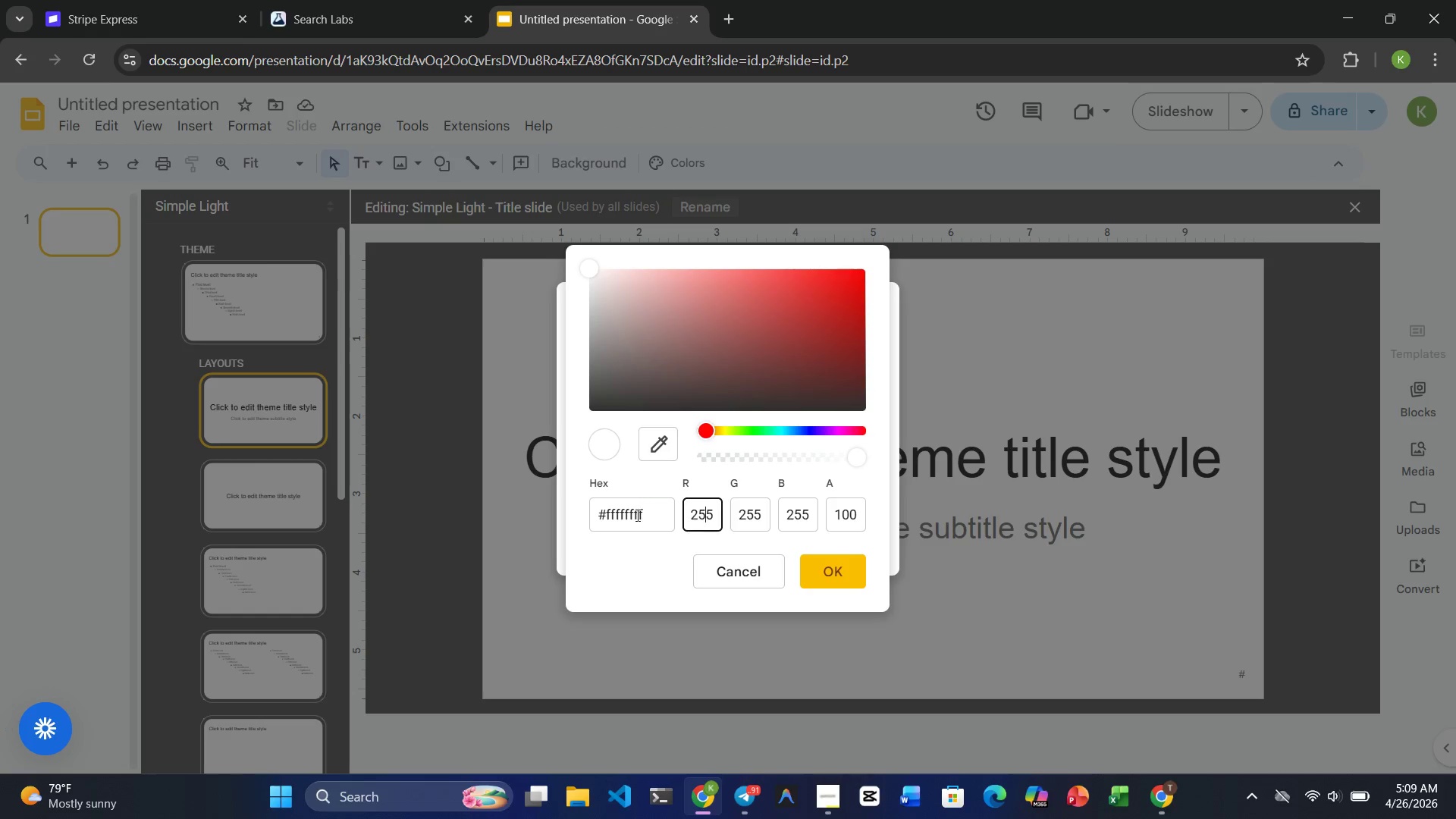 
left_click([668, 519])
 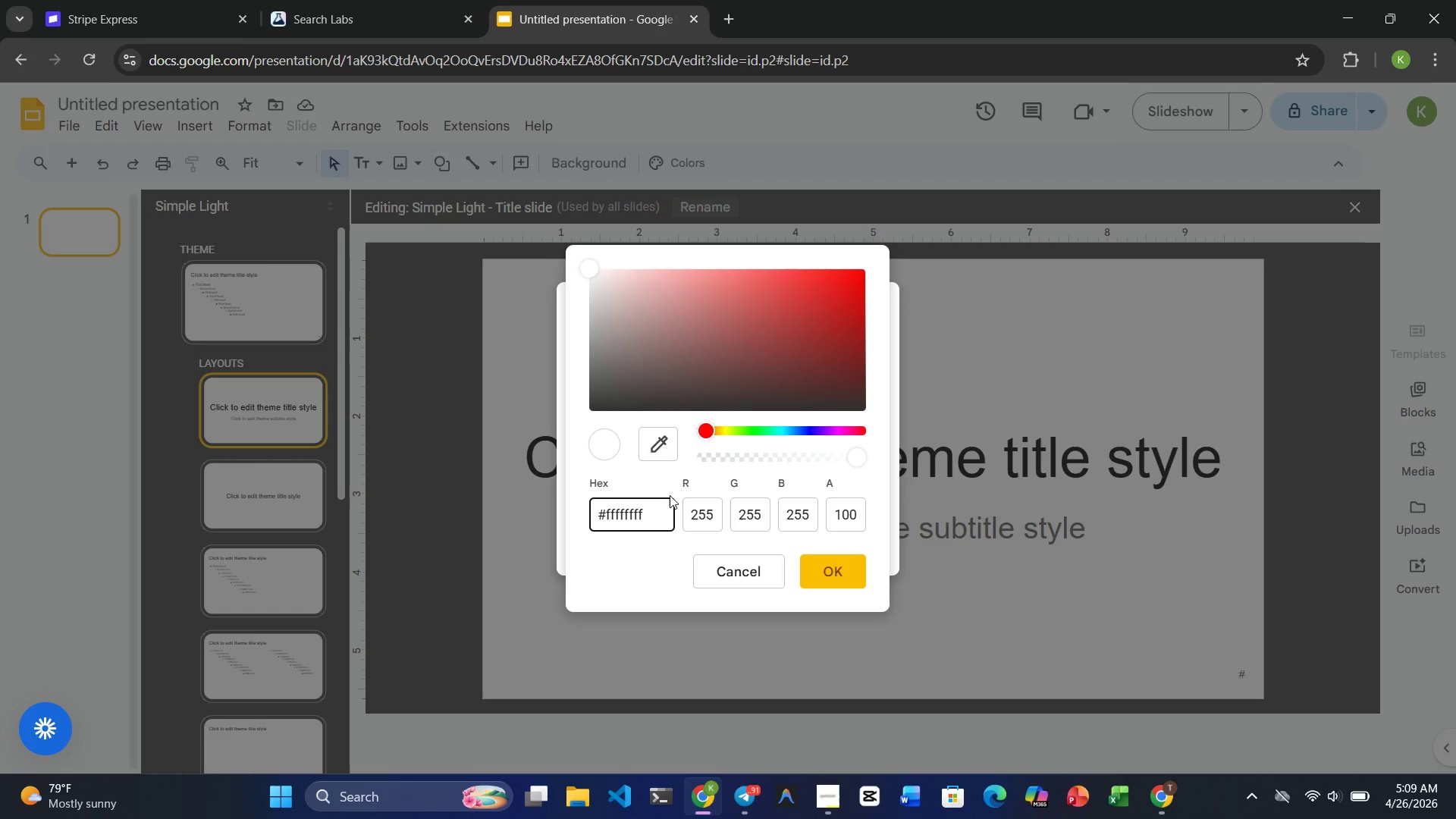 
key(Backspace)
key(Backspace)
key(Backspace)
key(Backspace)
key(Backspace)
key(Backspace)
key(Backspace)
type(5ff5)
 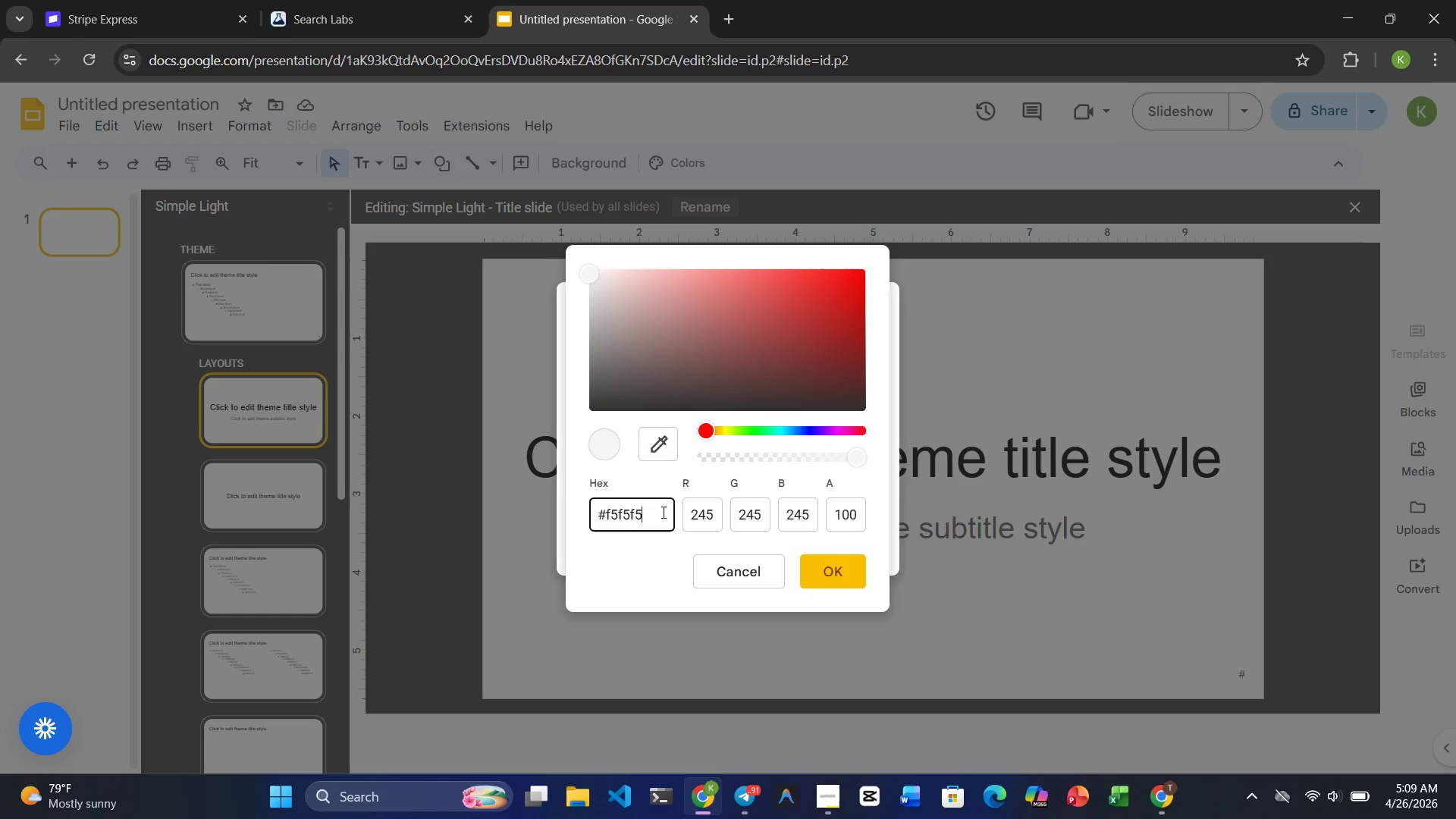 
wait(6.11)
 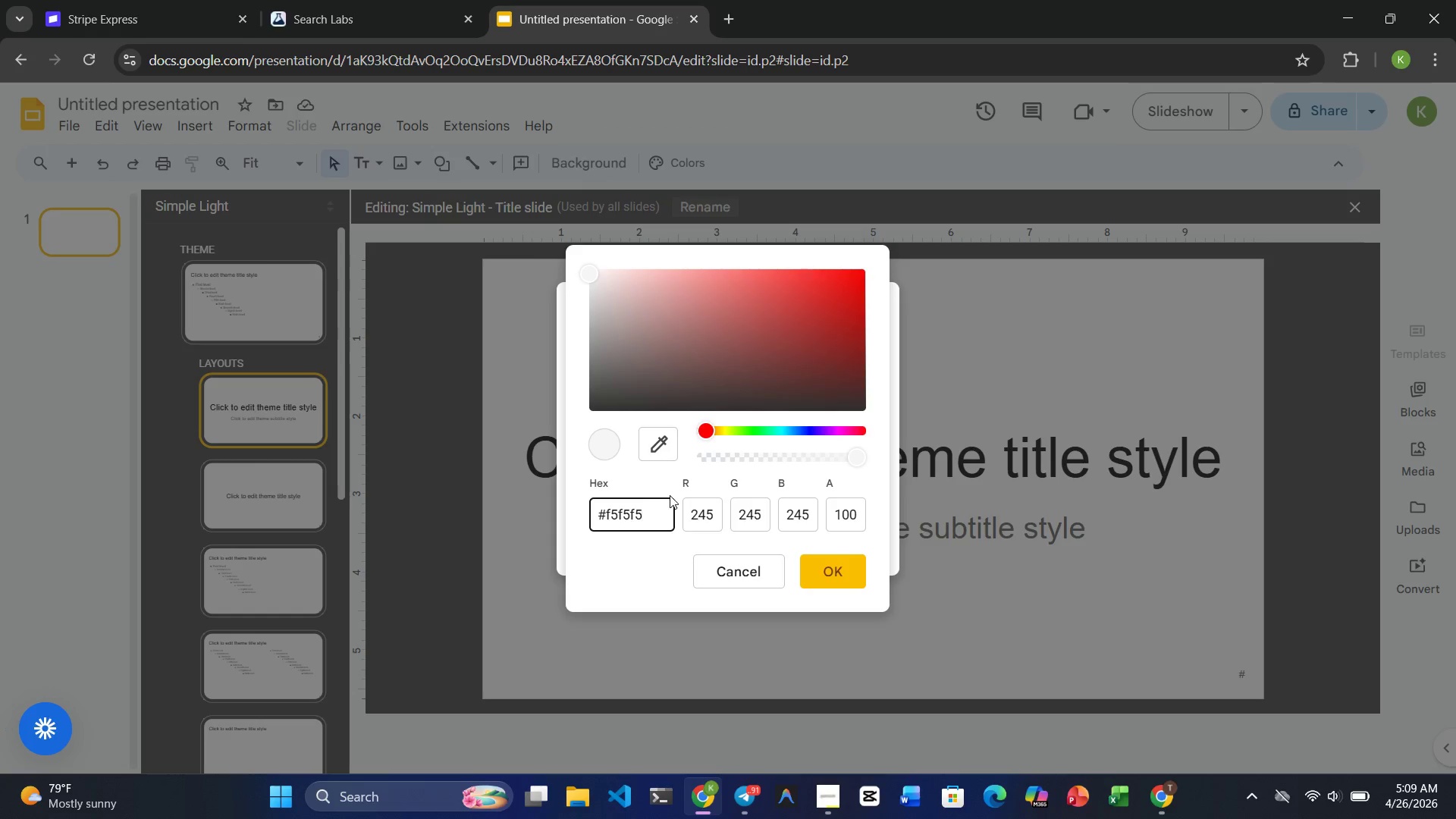 
key(Backspace)
key(Backspace)
key(Backspace)
key(Backspace)
key(Backspace)
key(Backspace)
type(f5)
key(Backspace)
key(Backspace)
 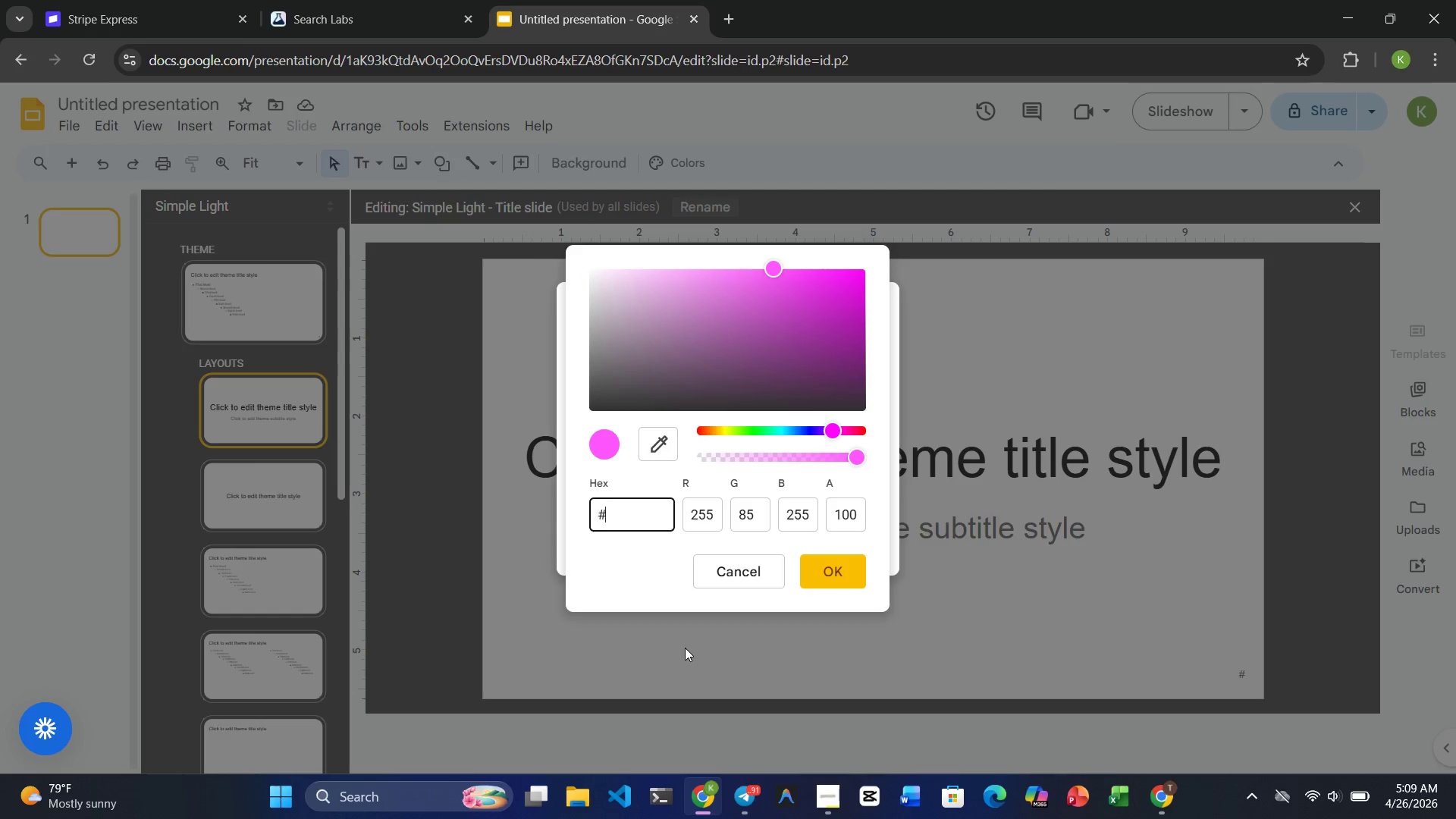 
hold_key(key=ArrowUp, duration=0.67)
 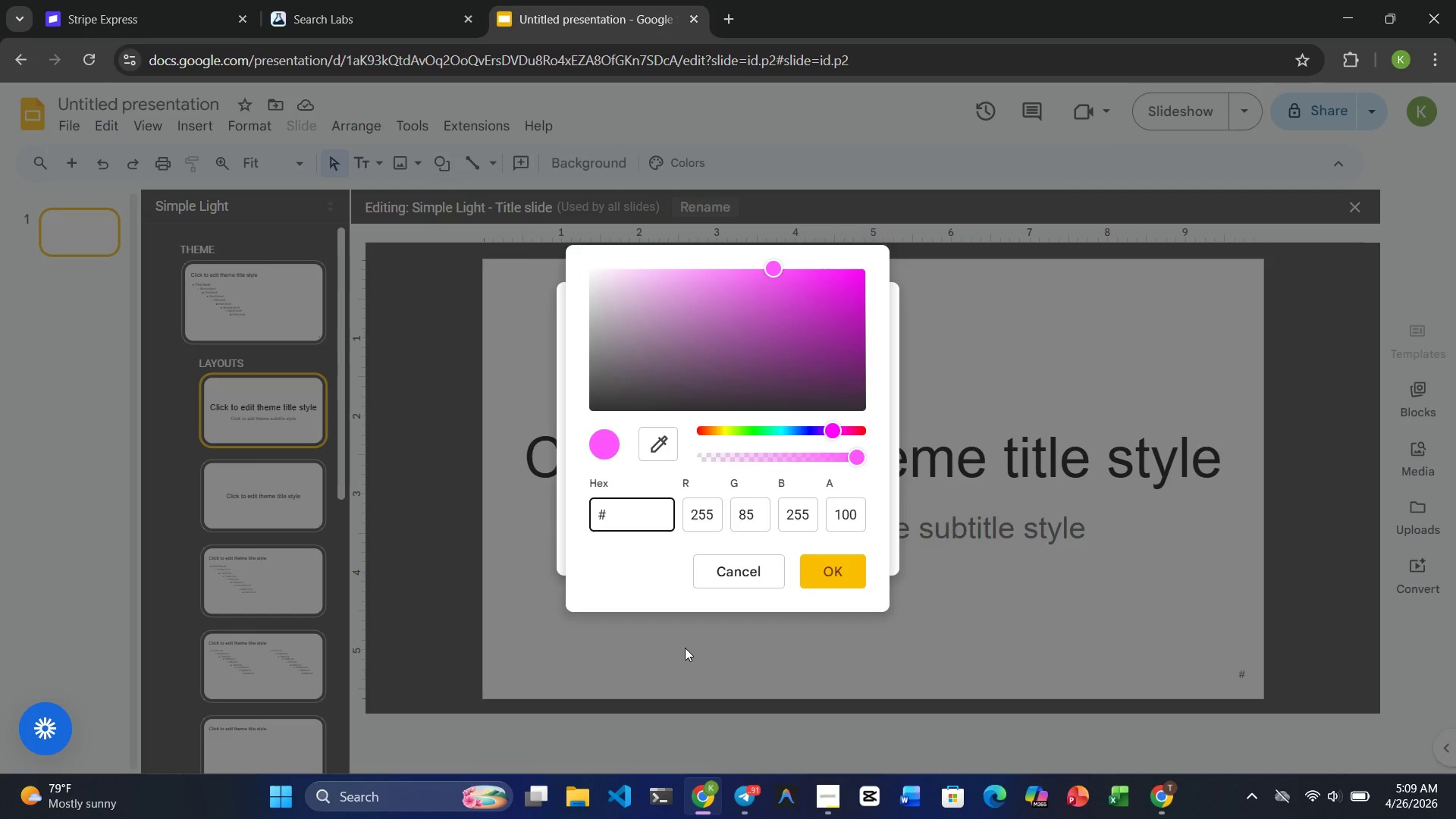 
key(ArrowRight)
 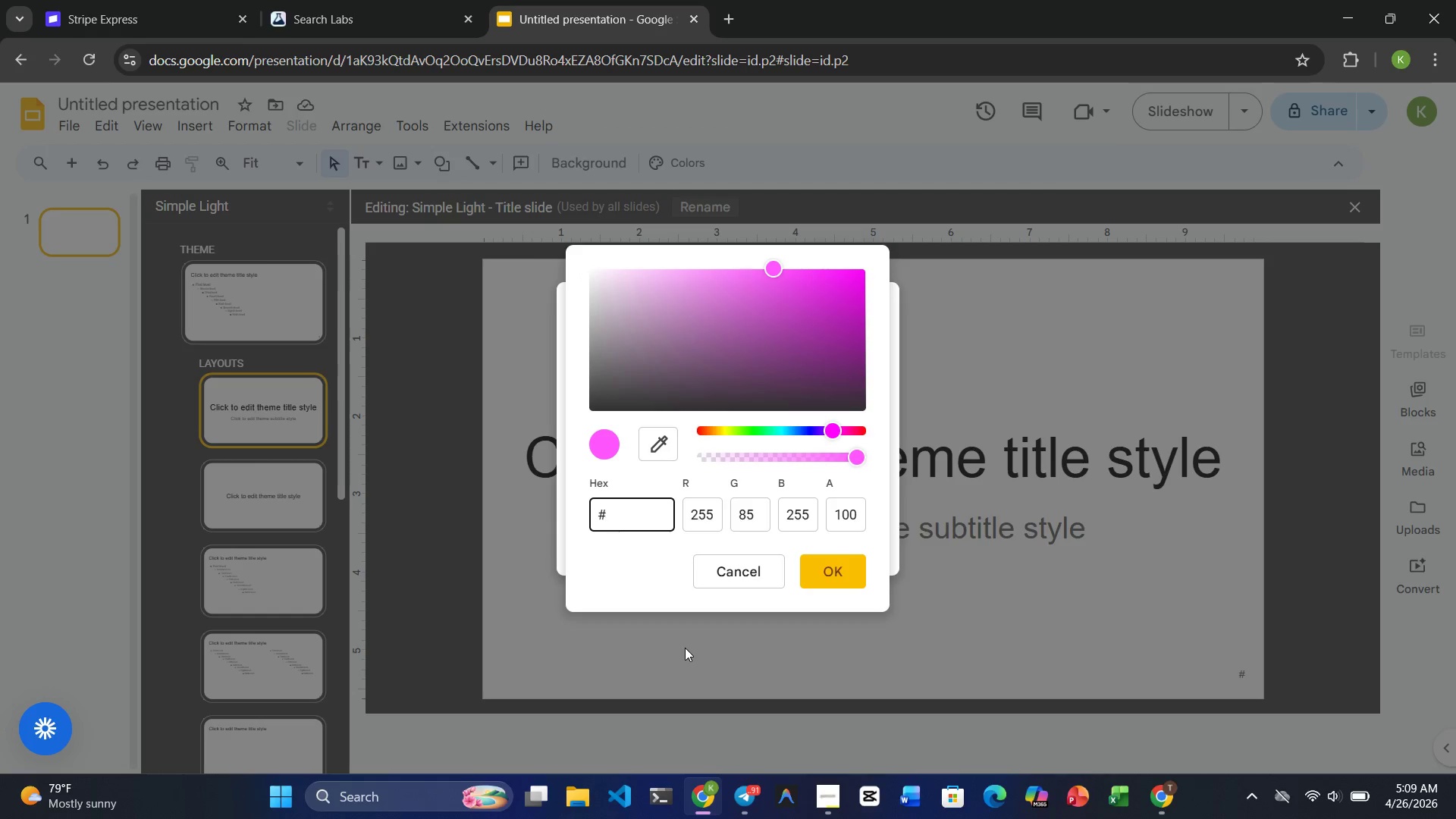 
type(F5F5F5)
 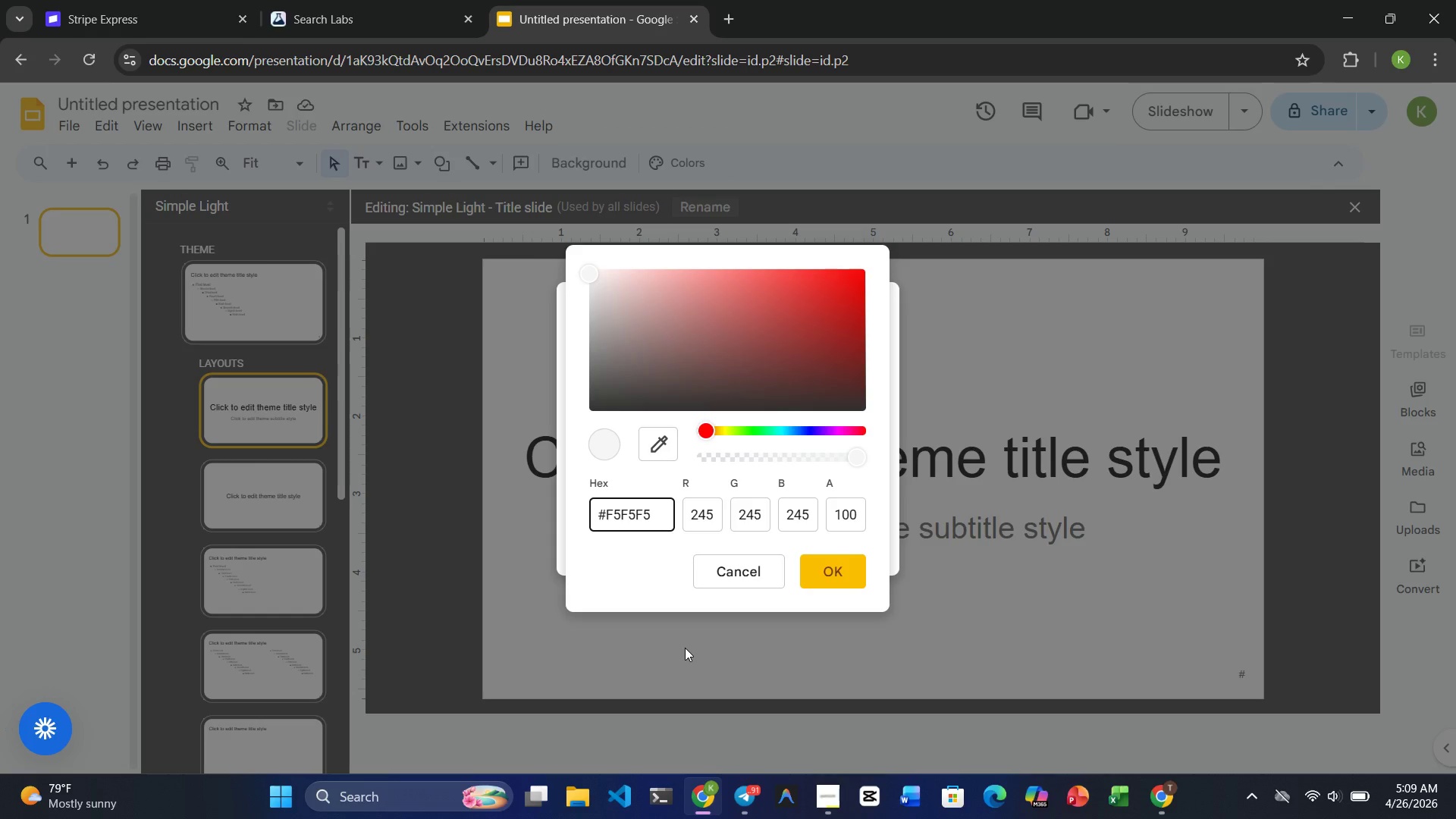 
wait(7.09)
 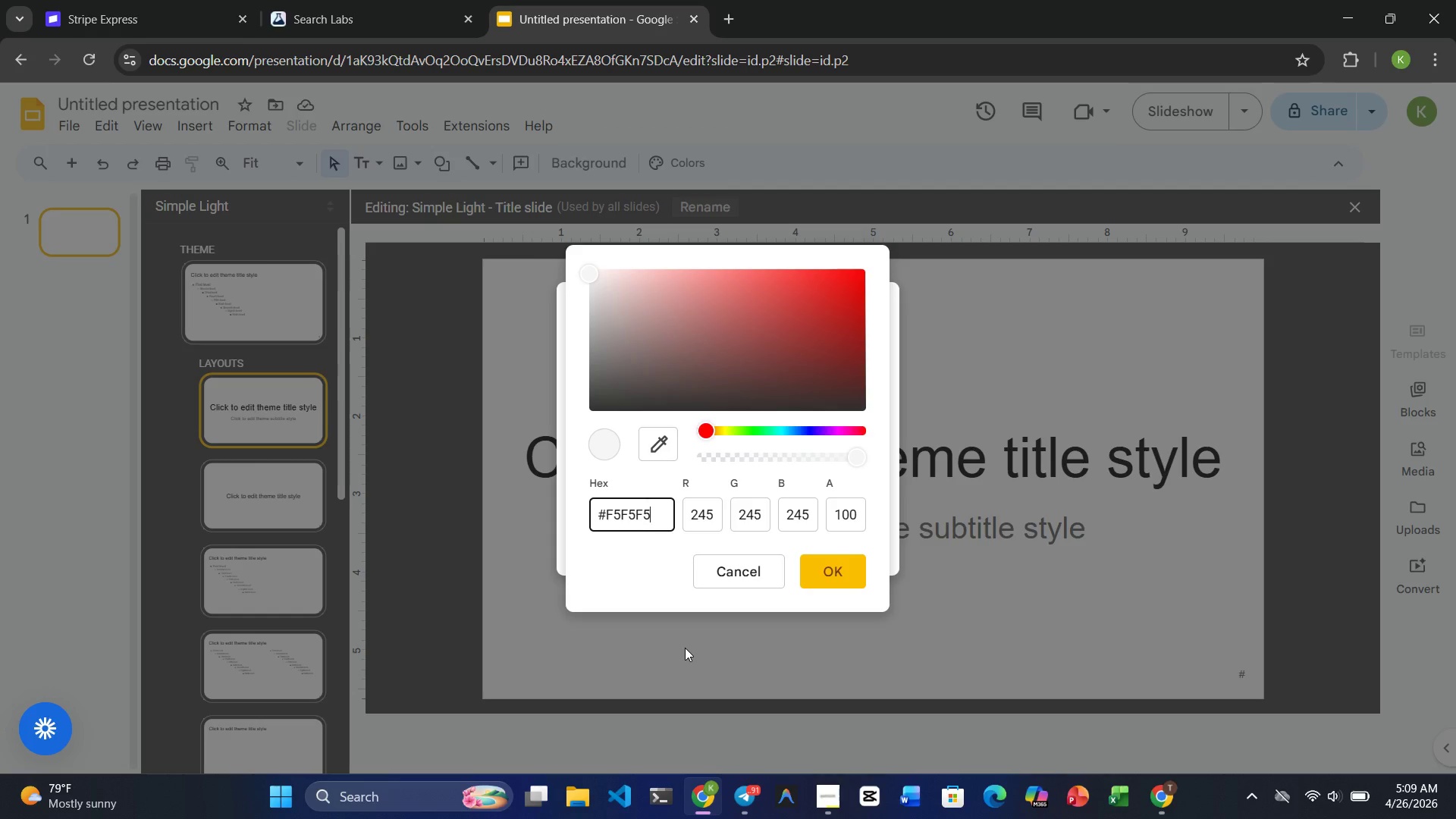 
left_click([842, 574])
 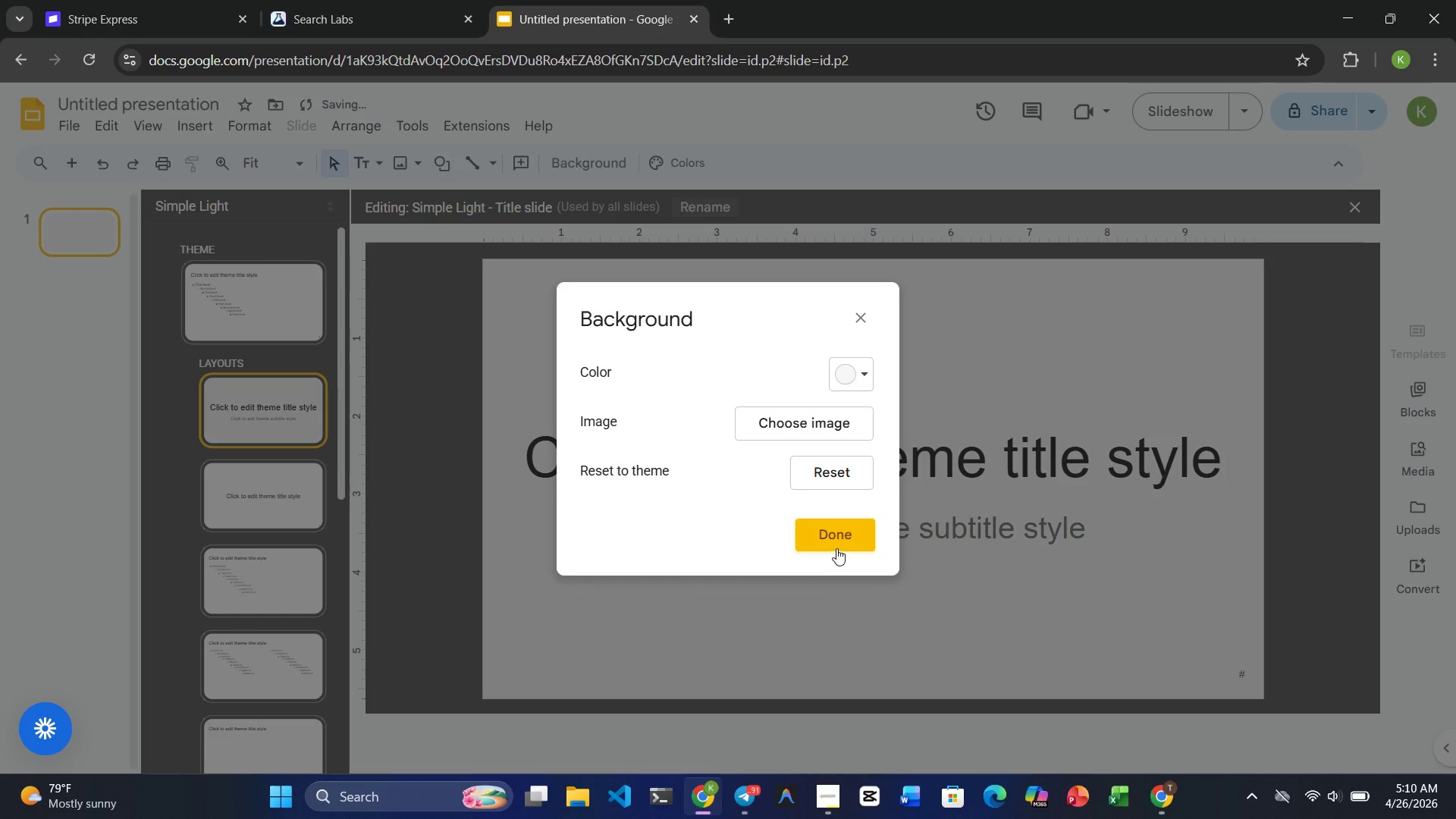 
left_click([836, 548])
 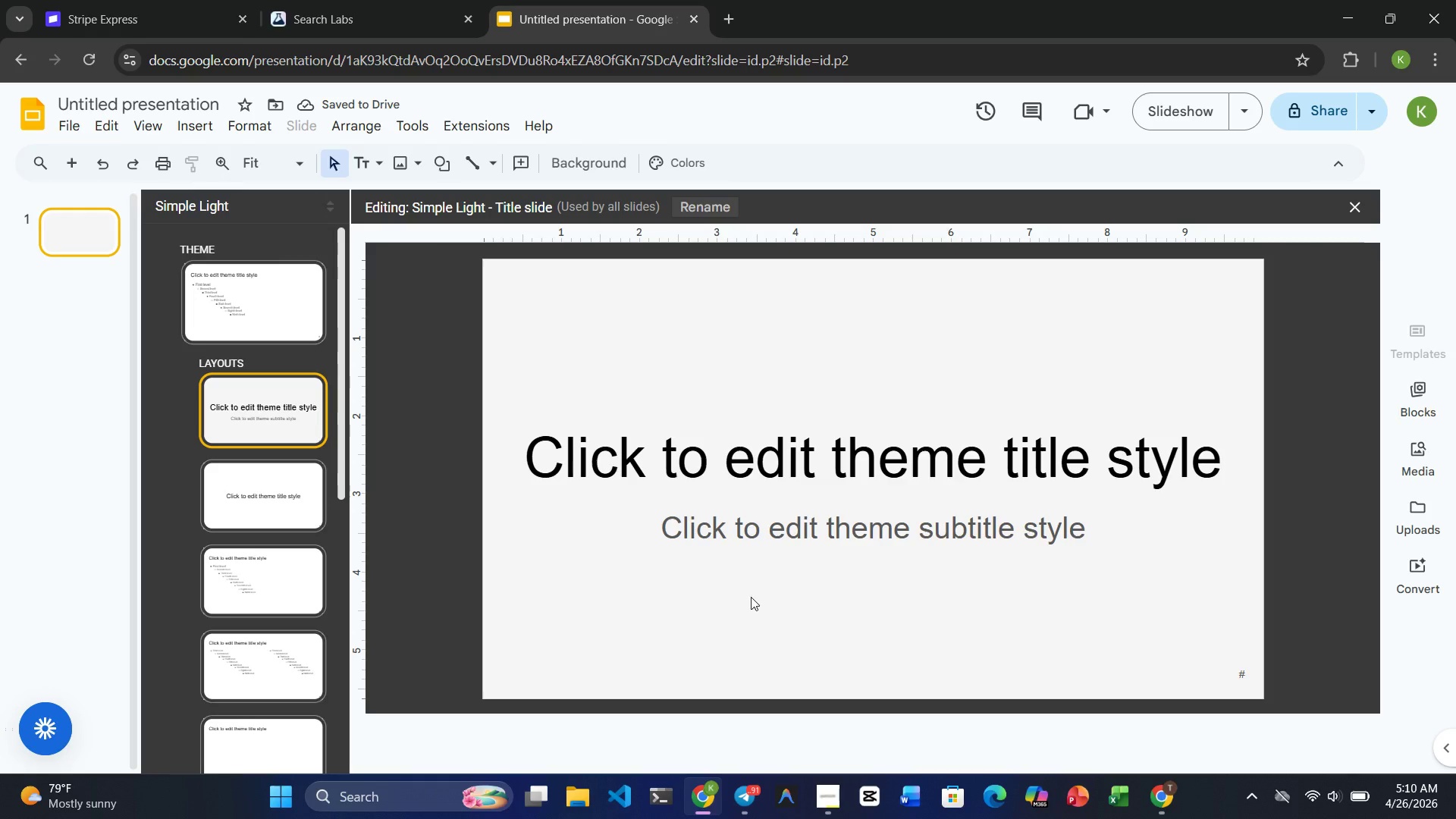 
left_click([748, 597])
 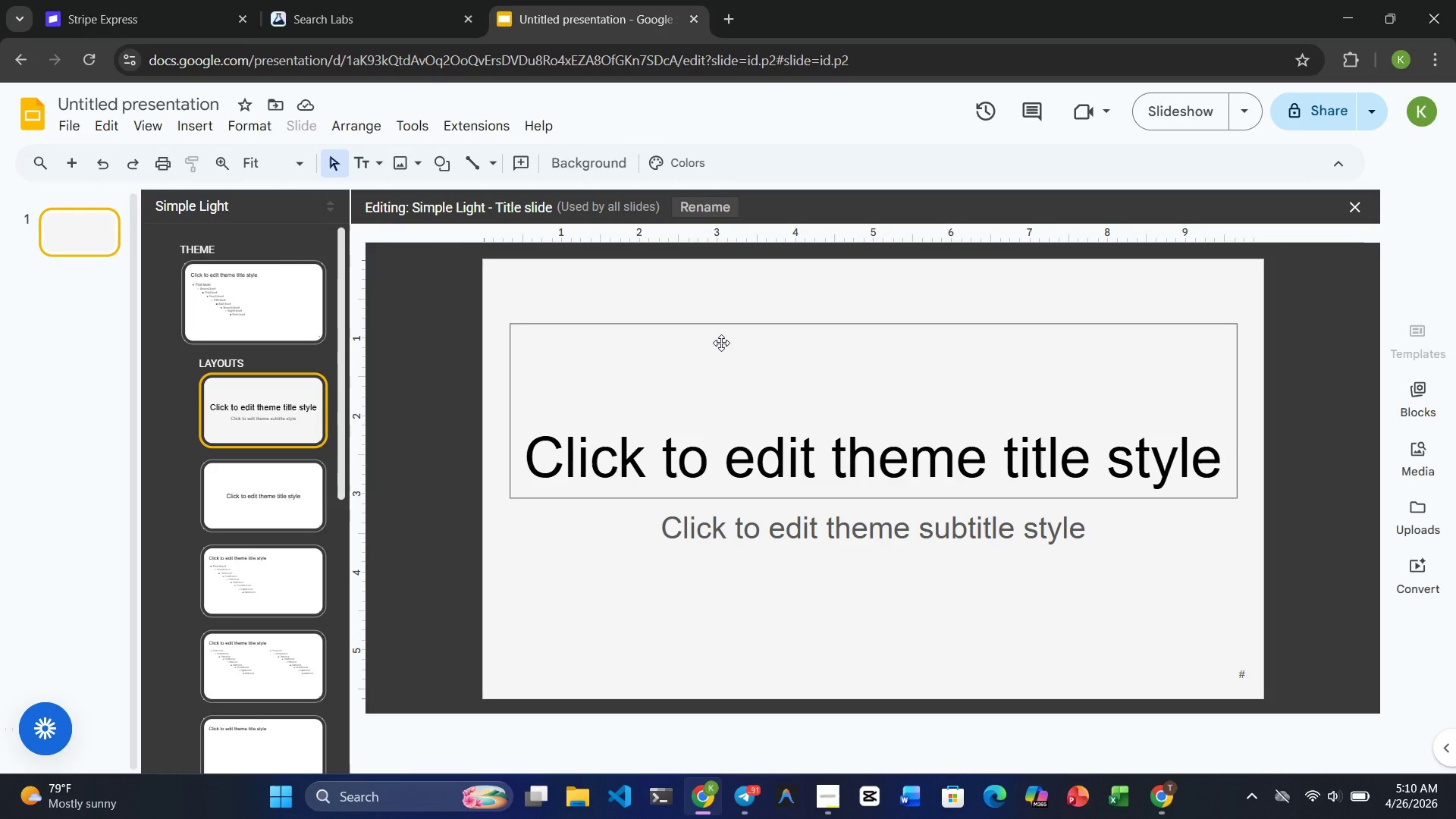 
wait(9.12)
 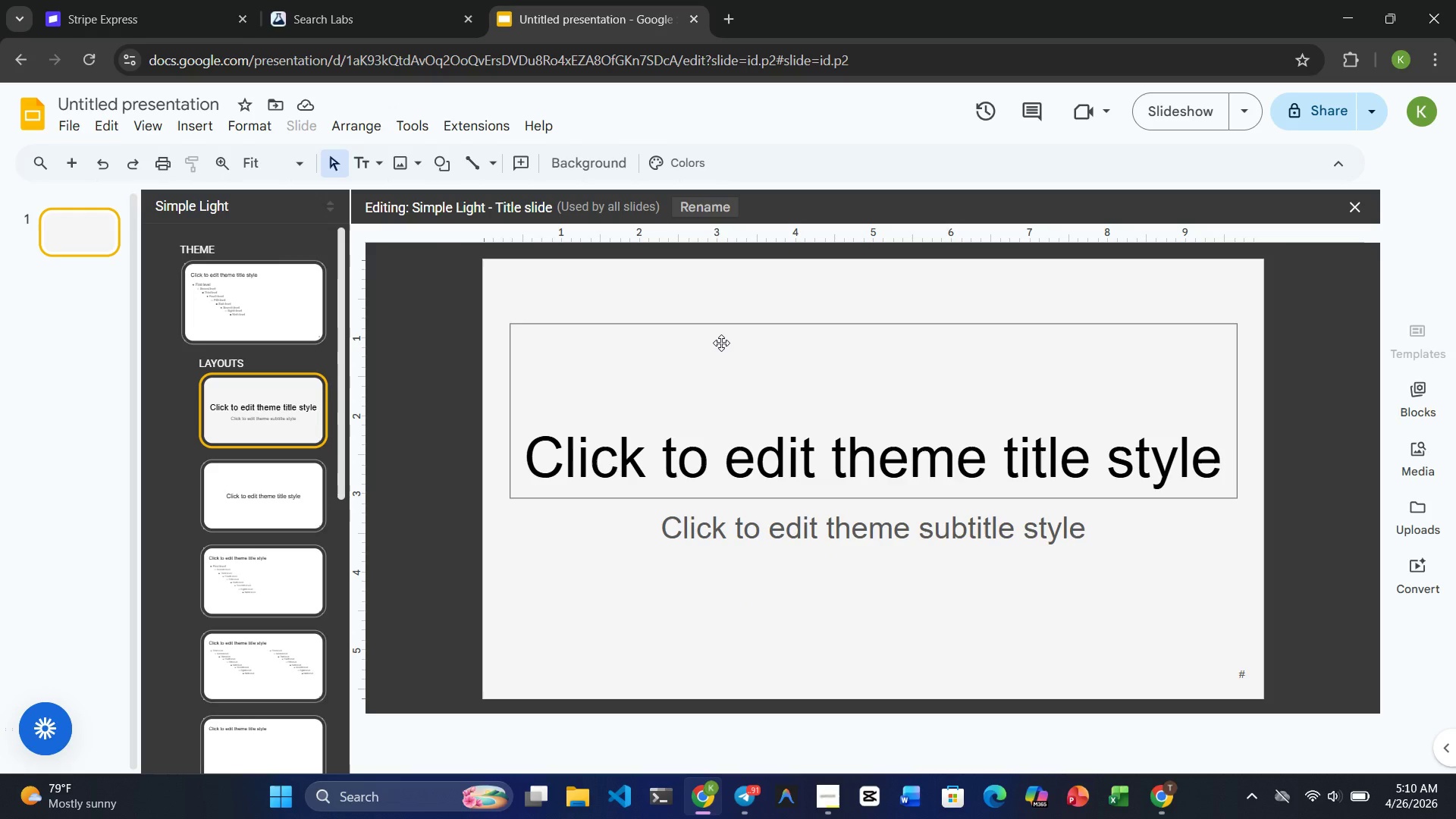 
left_click([1354, 206])
 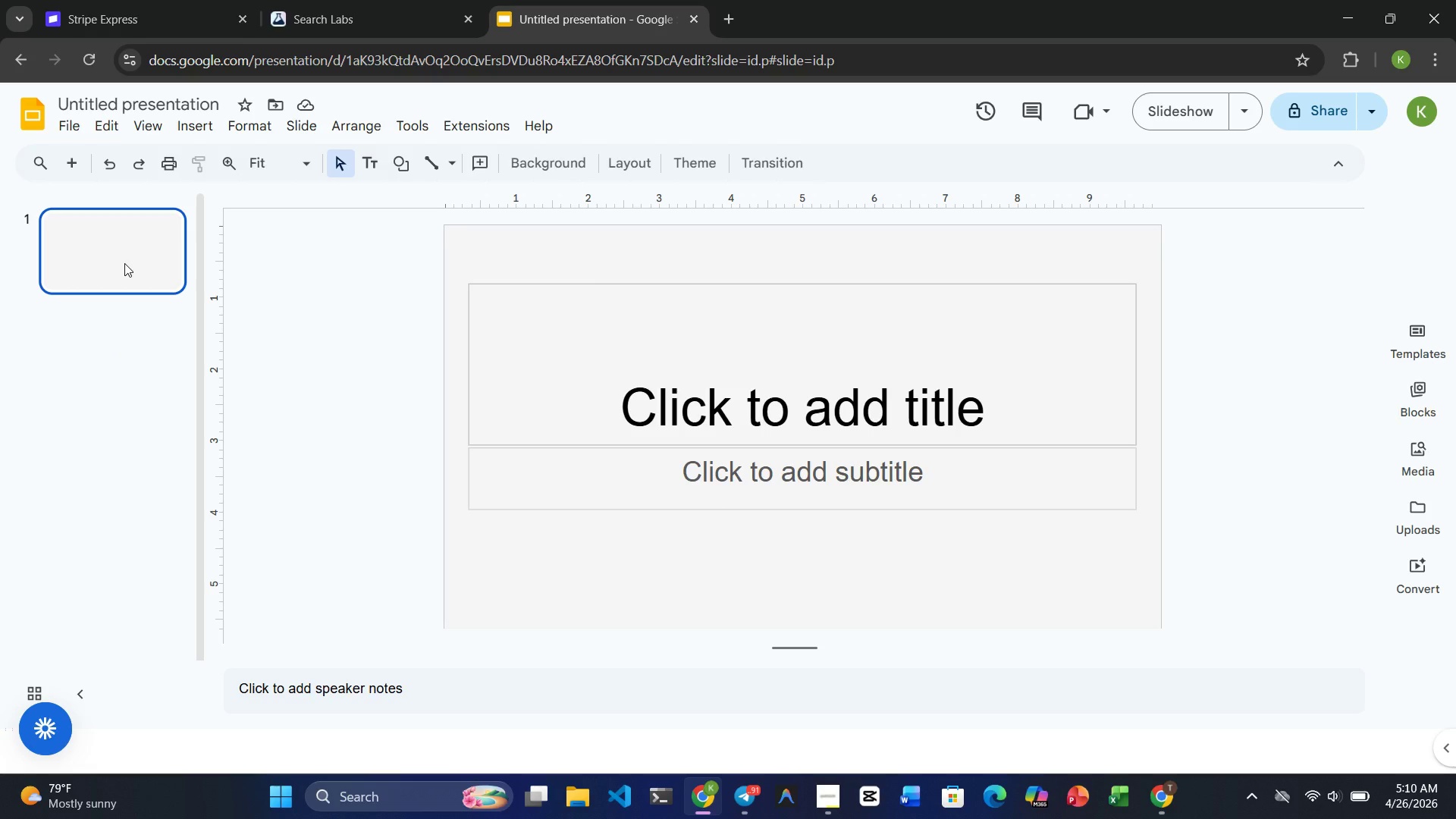 
wait(5.17)
 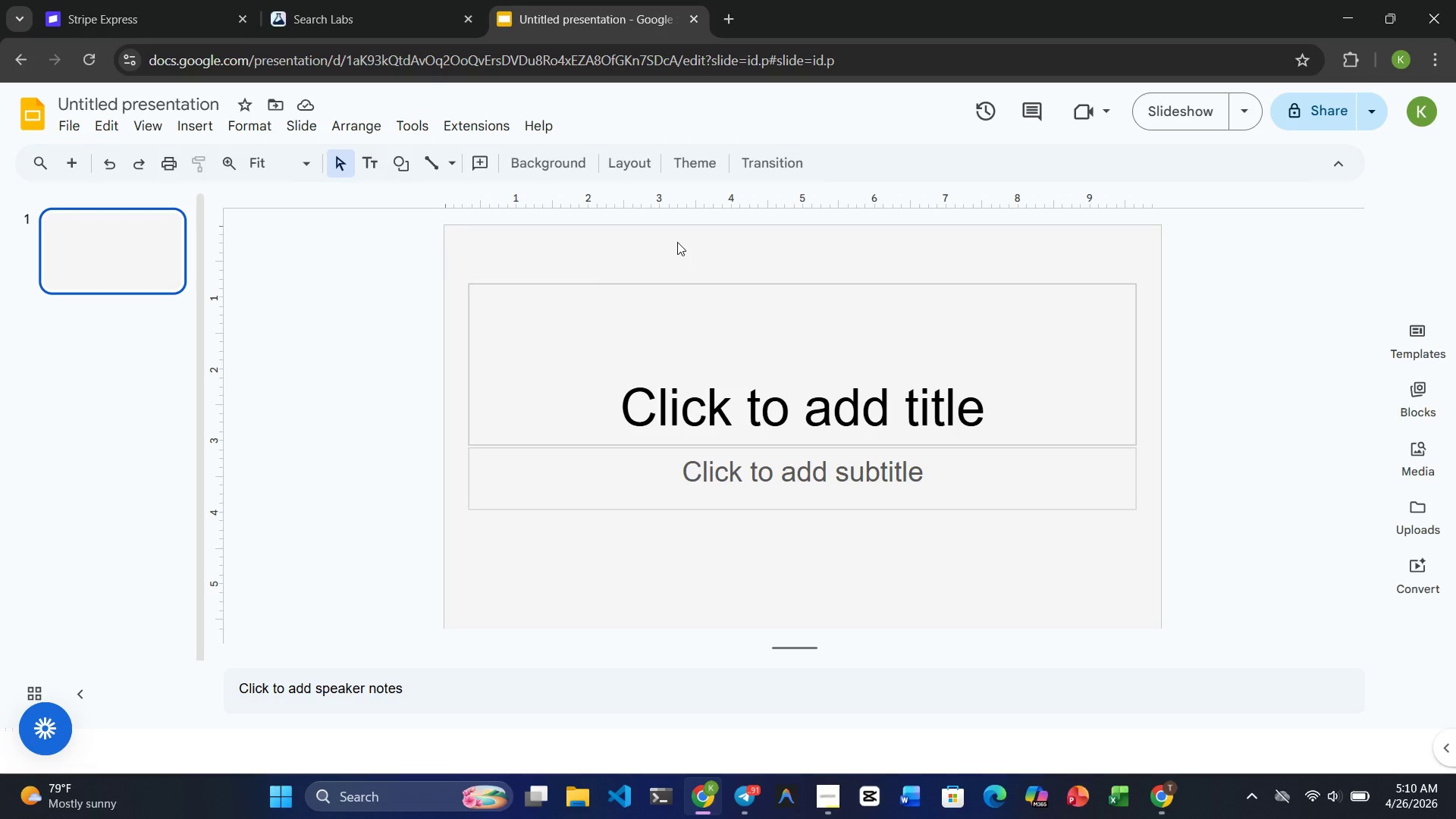 
left_click([64, 165])
 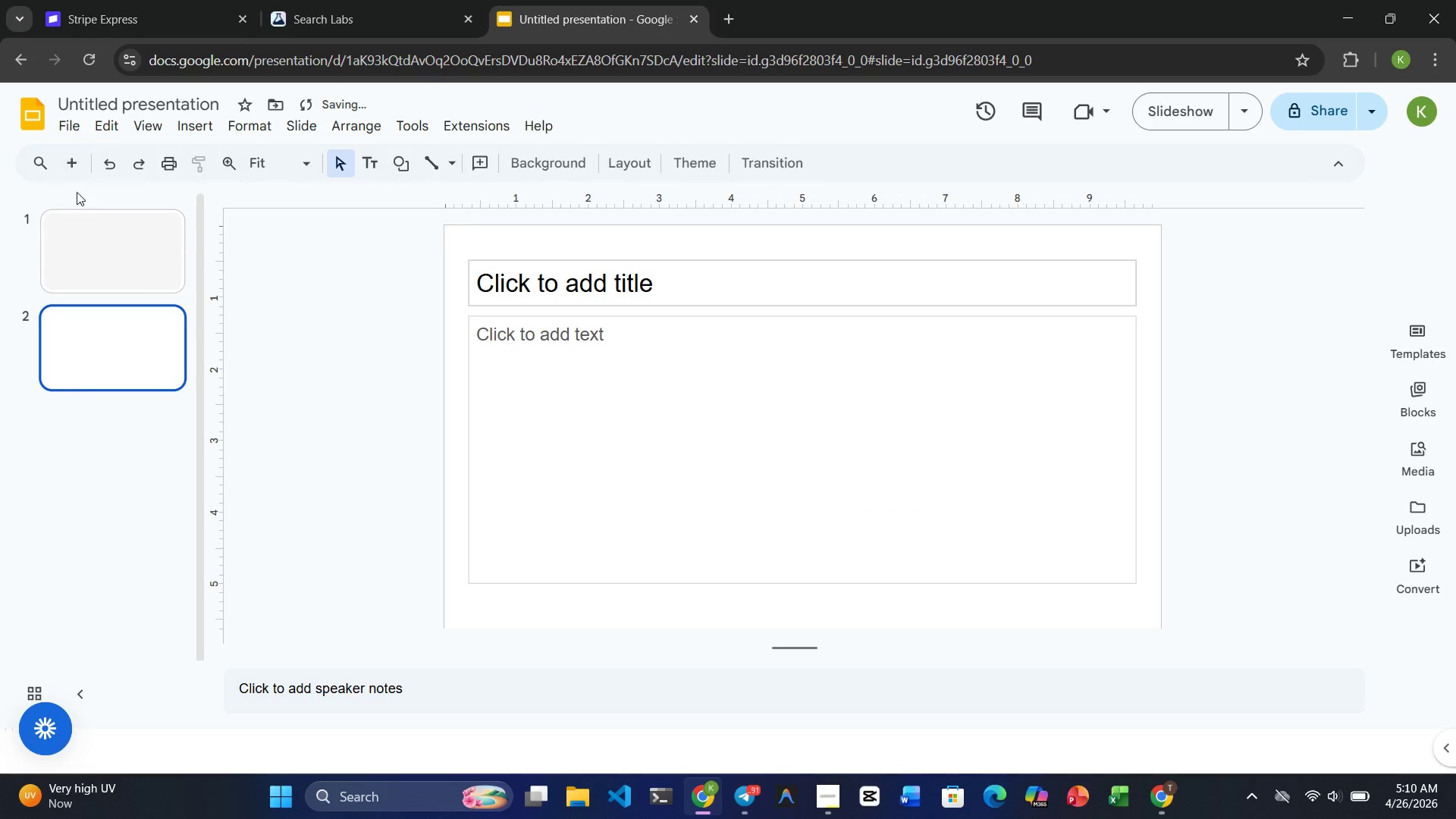 
left_click([124, 260])
 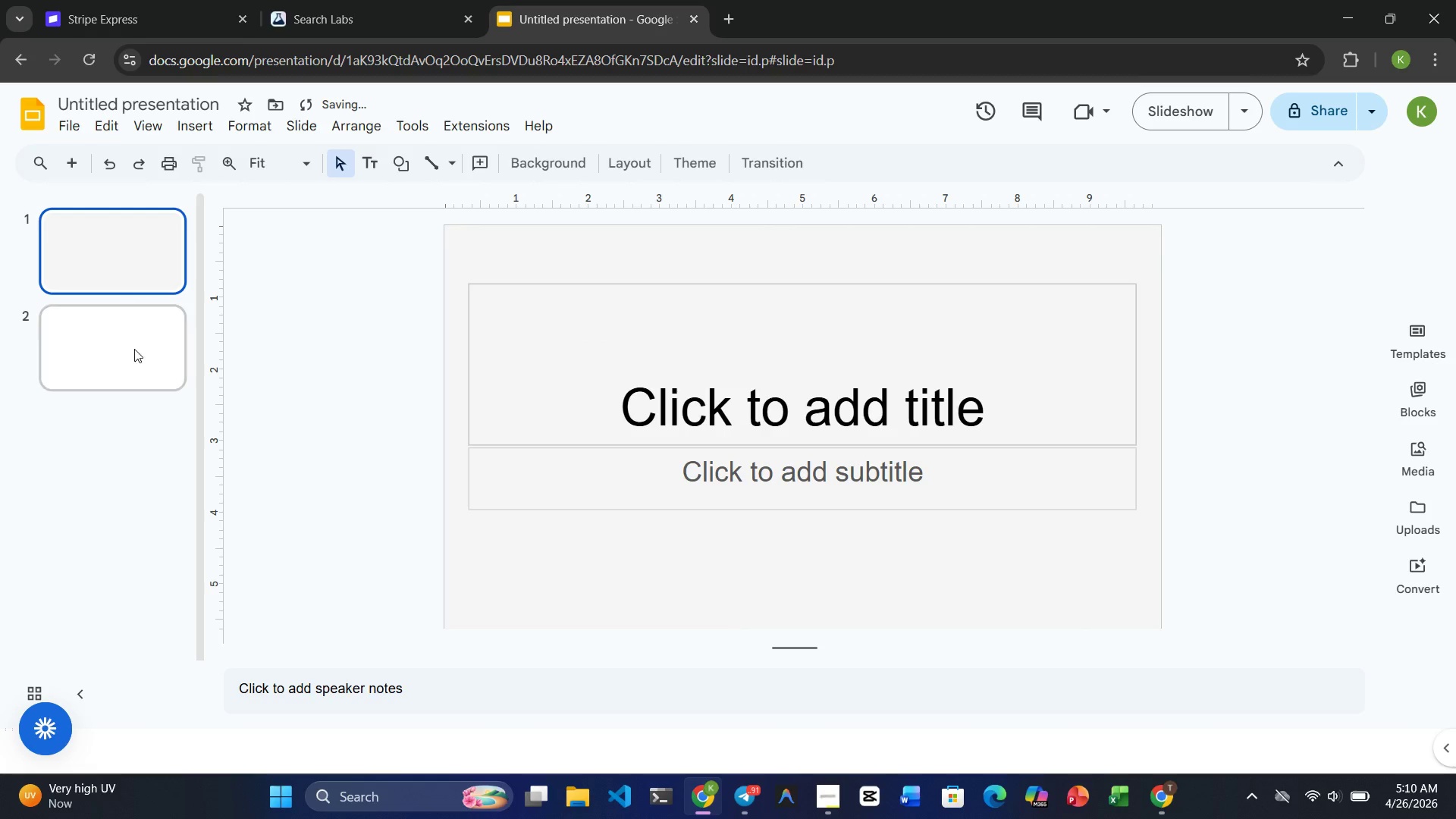 
left_click([134, 349])
 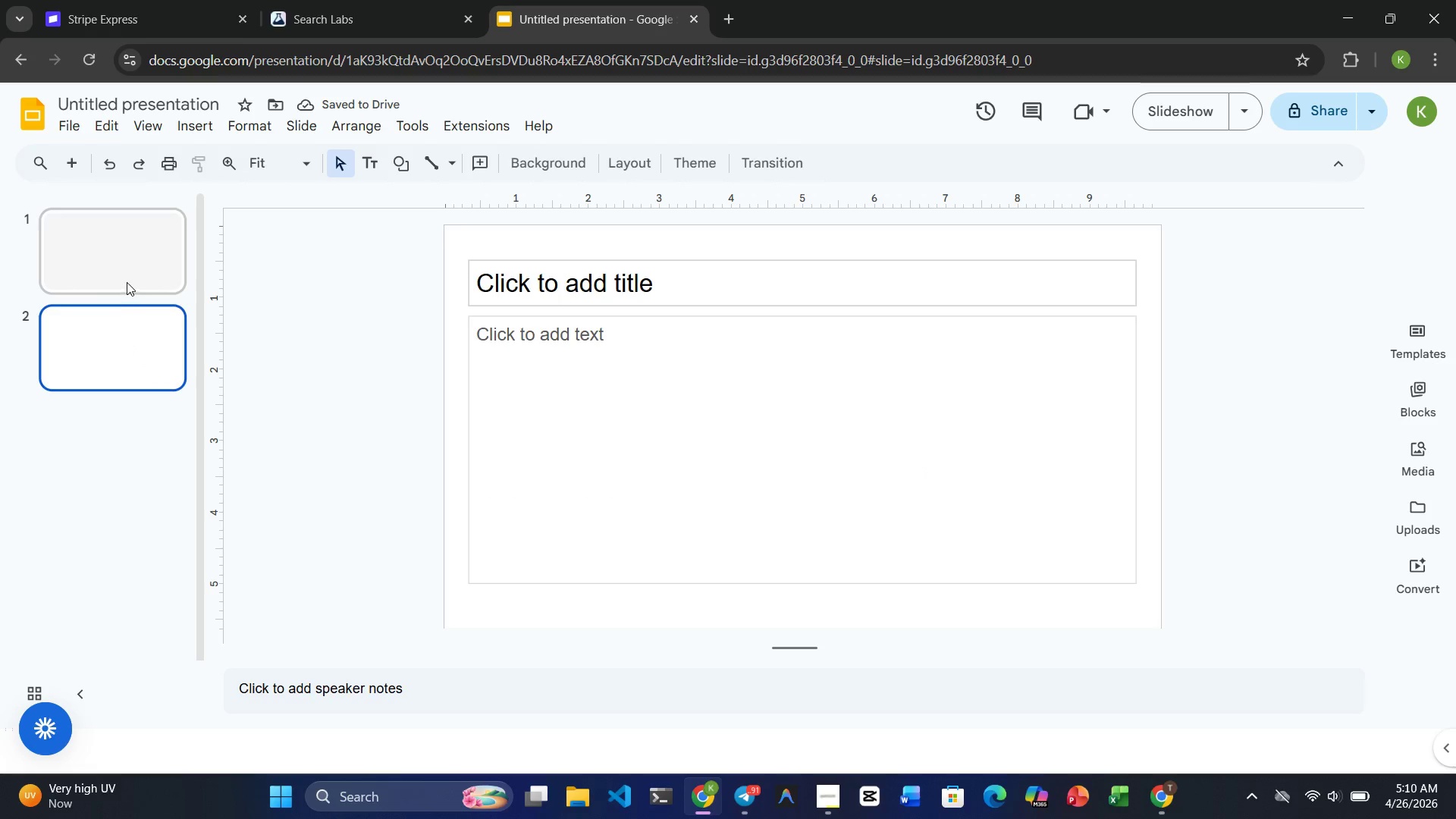 
left_click([127, 282])
 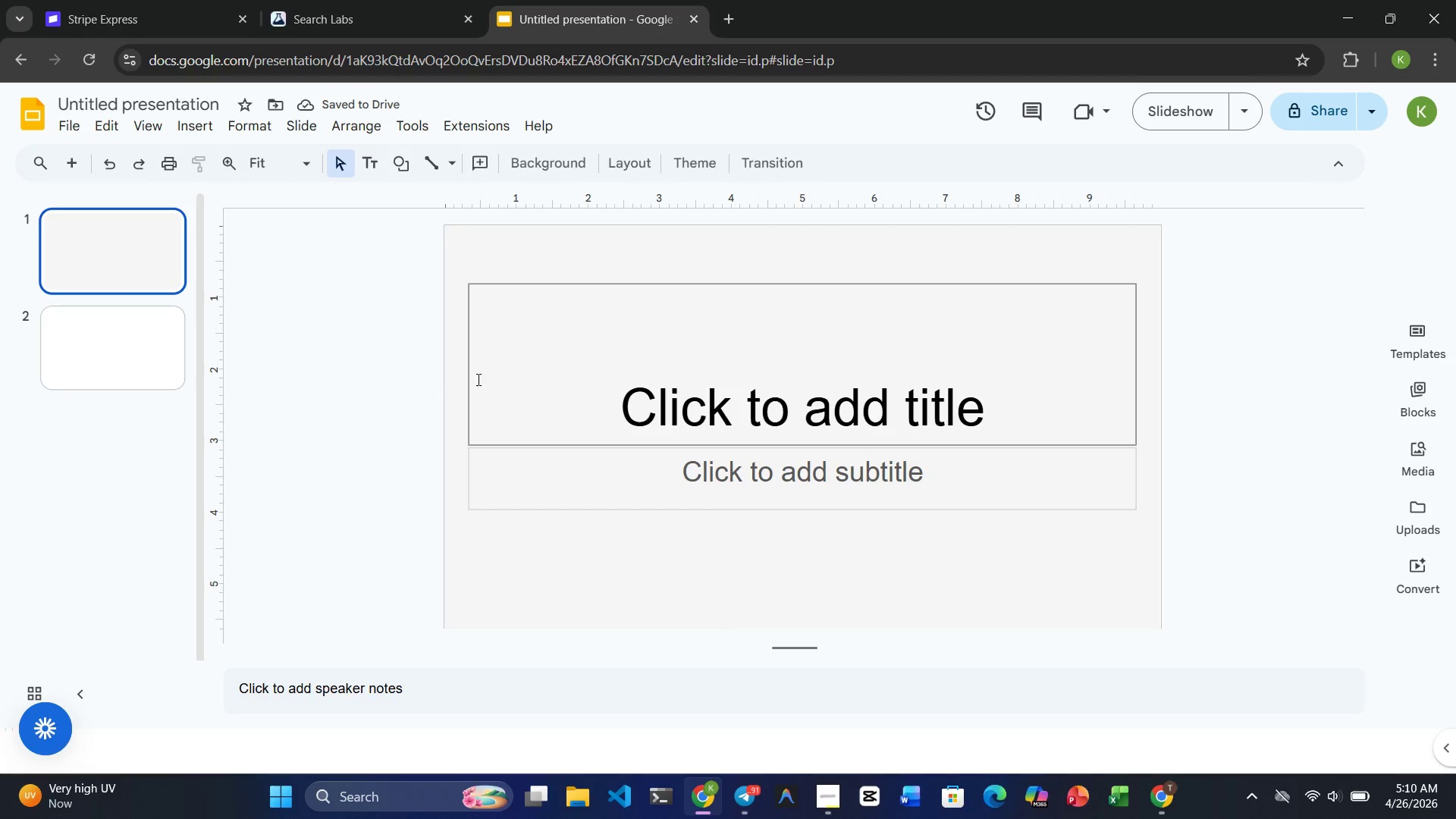 
left_click([477, 379])
 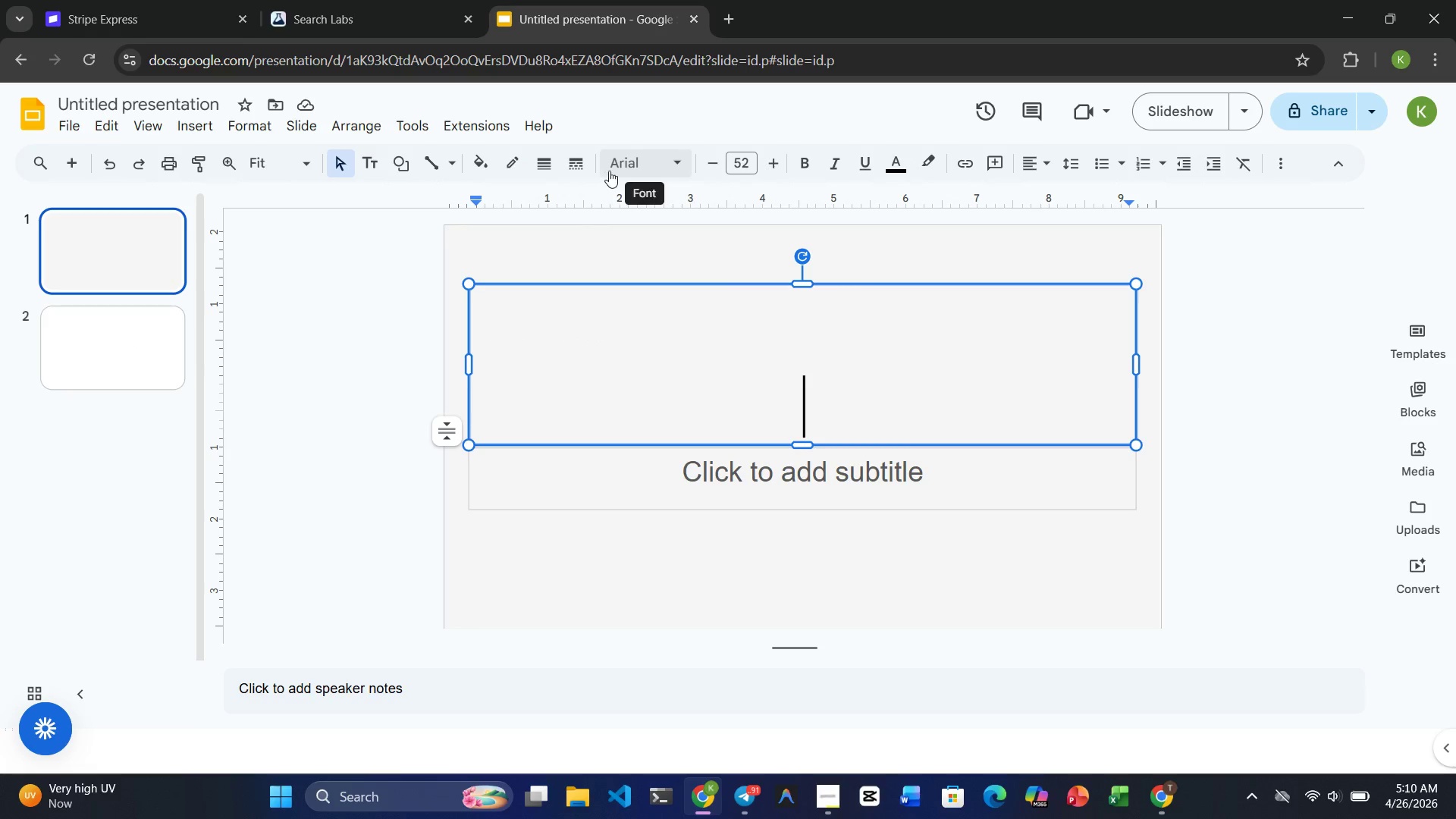 
left_click([908, 155])
 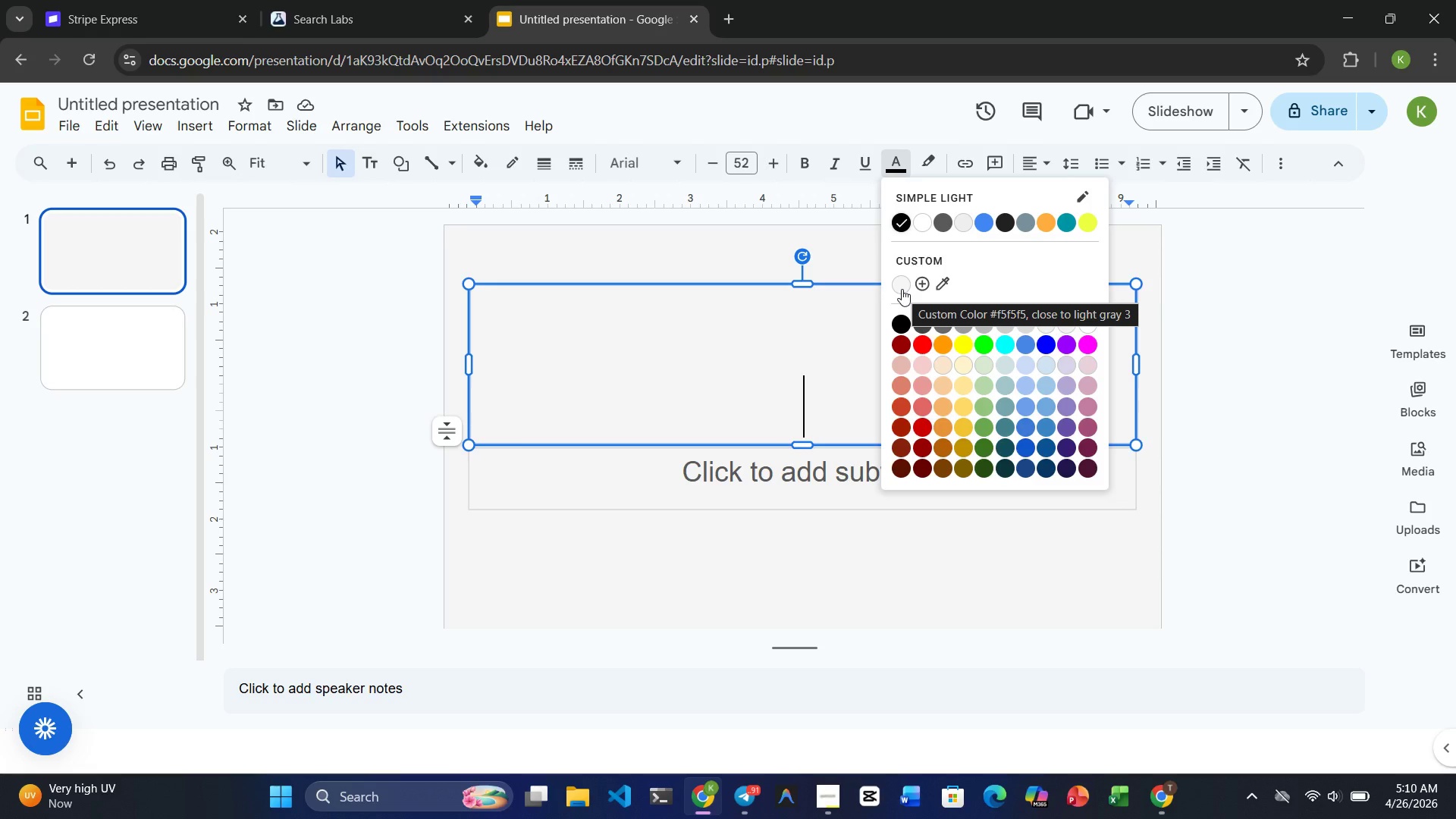 
left_click([361, 466])
 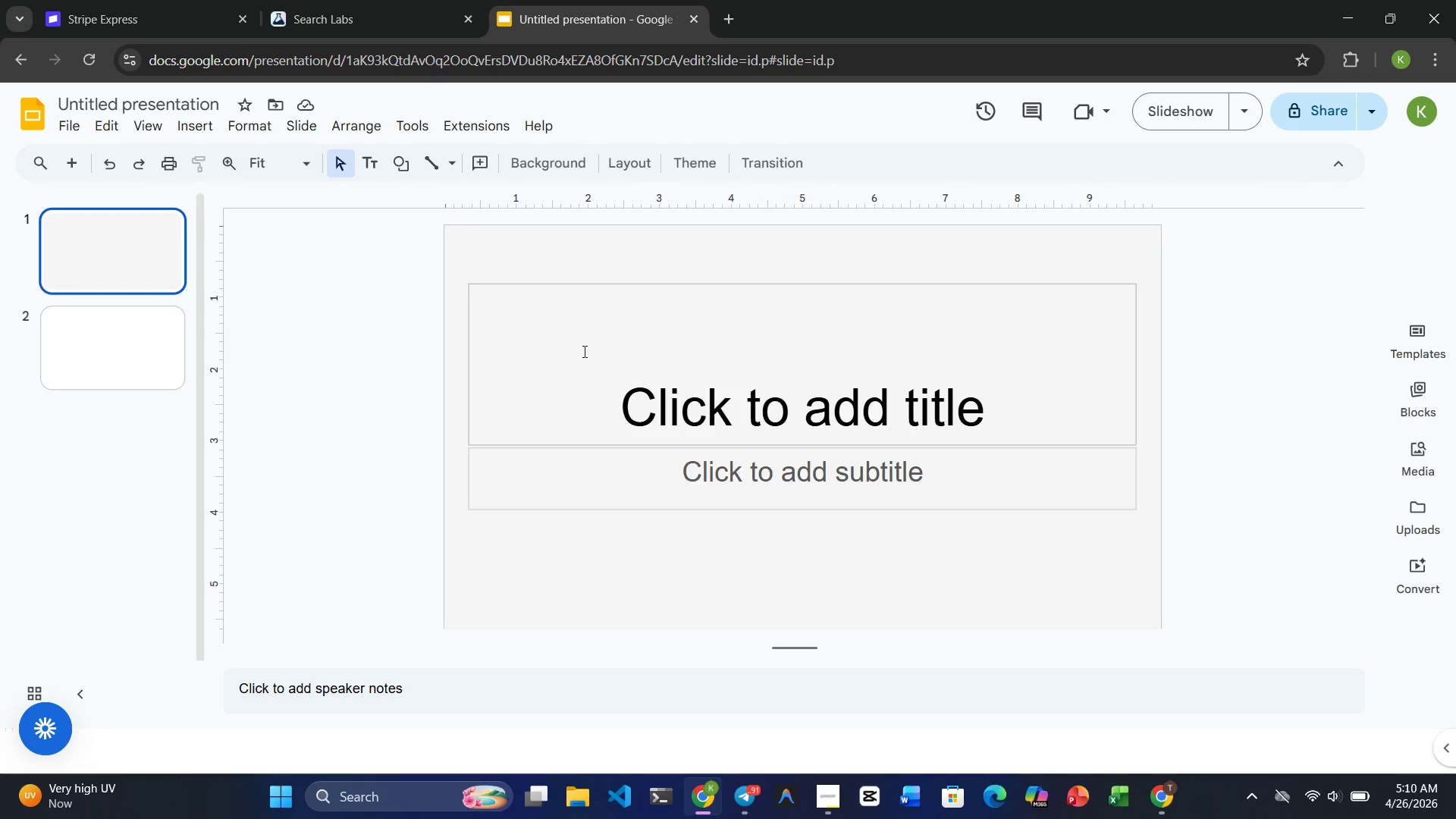 
left_click([662, 343])
 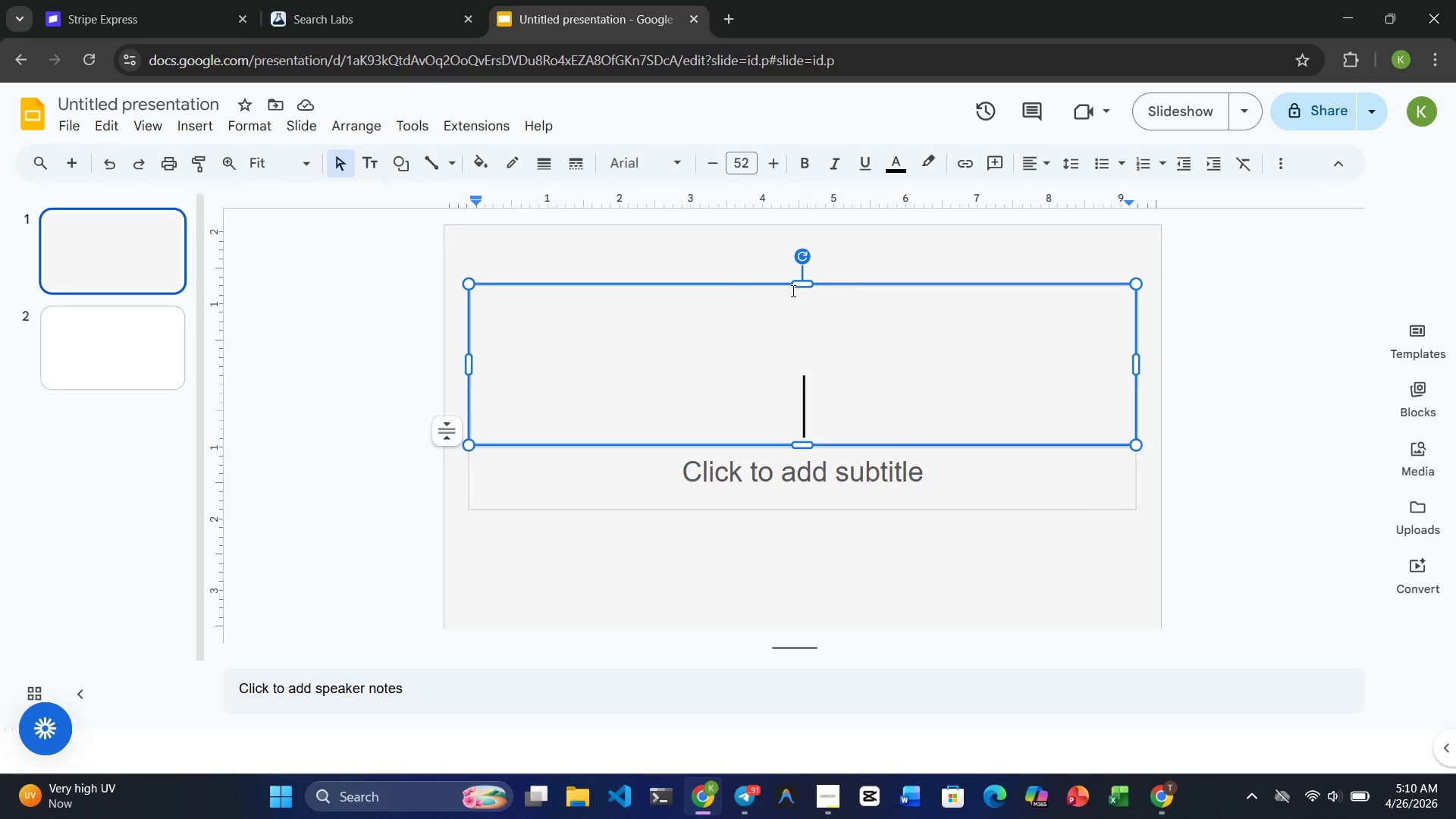 
left_click([797, 283])
 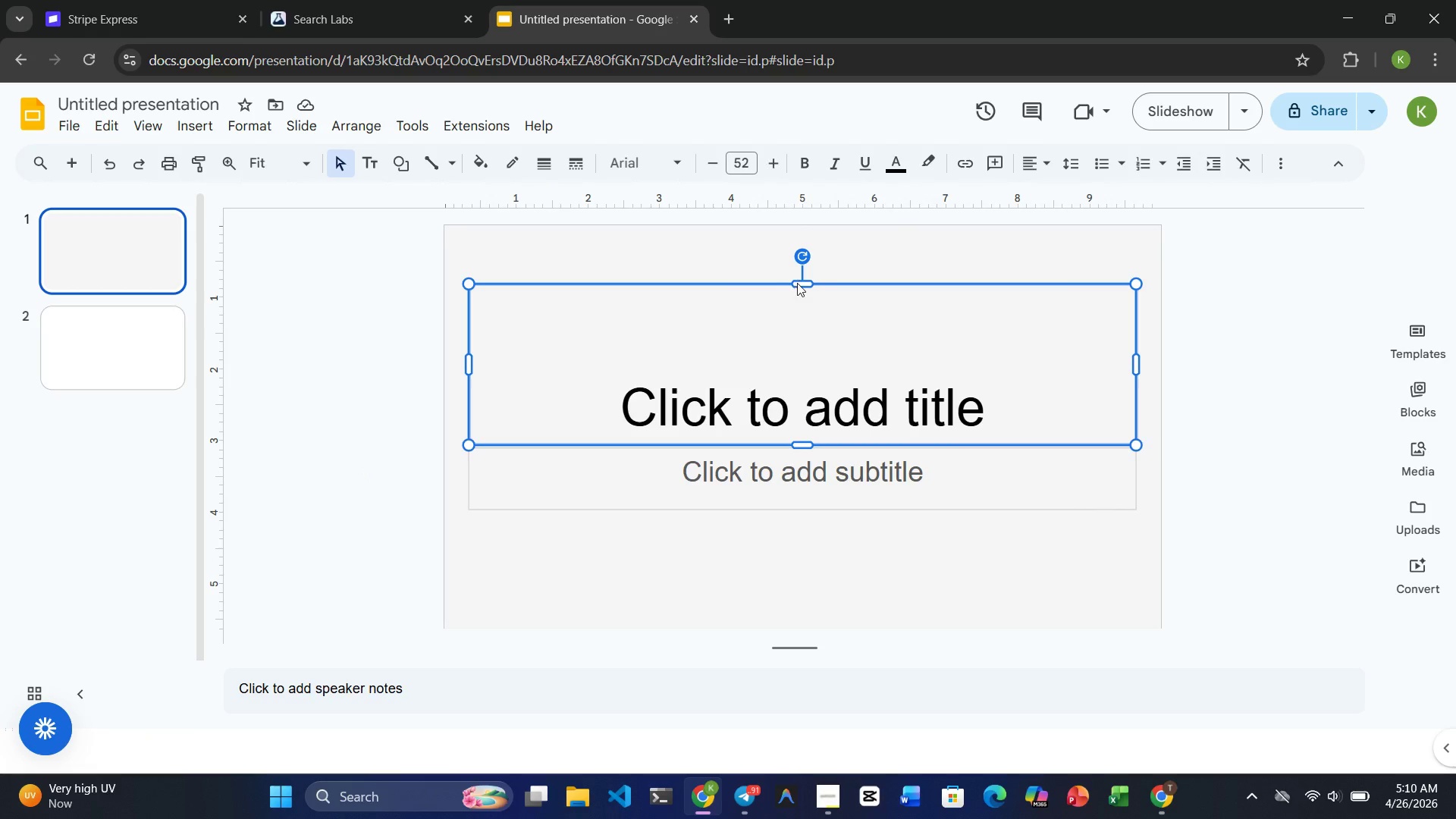 
key(Delete)
 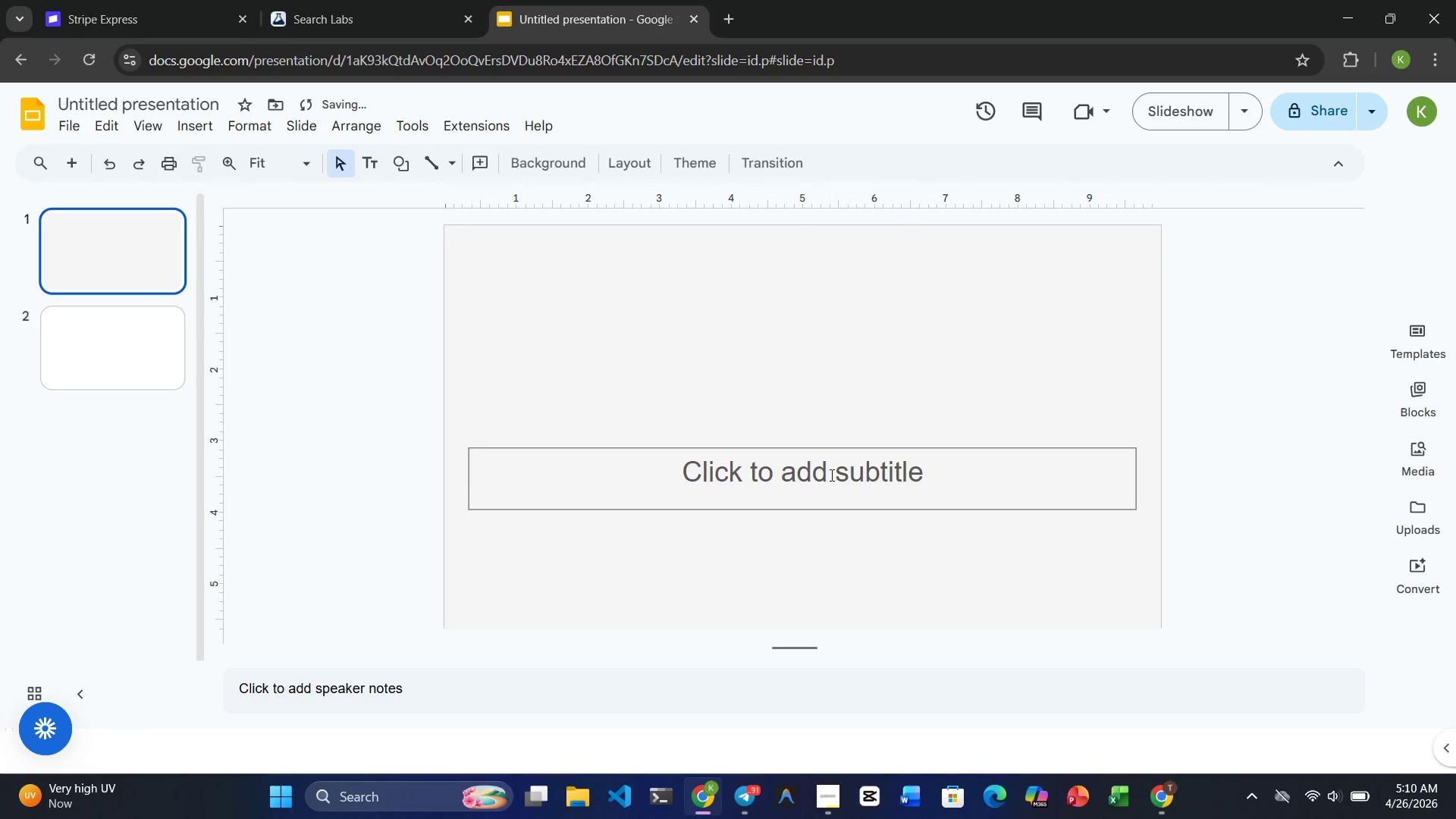 
left_click([830, 475])
 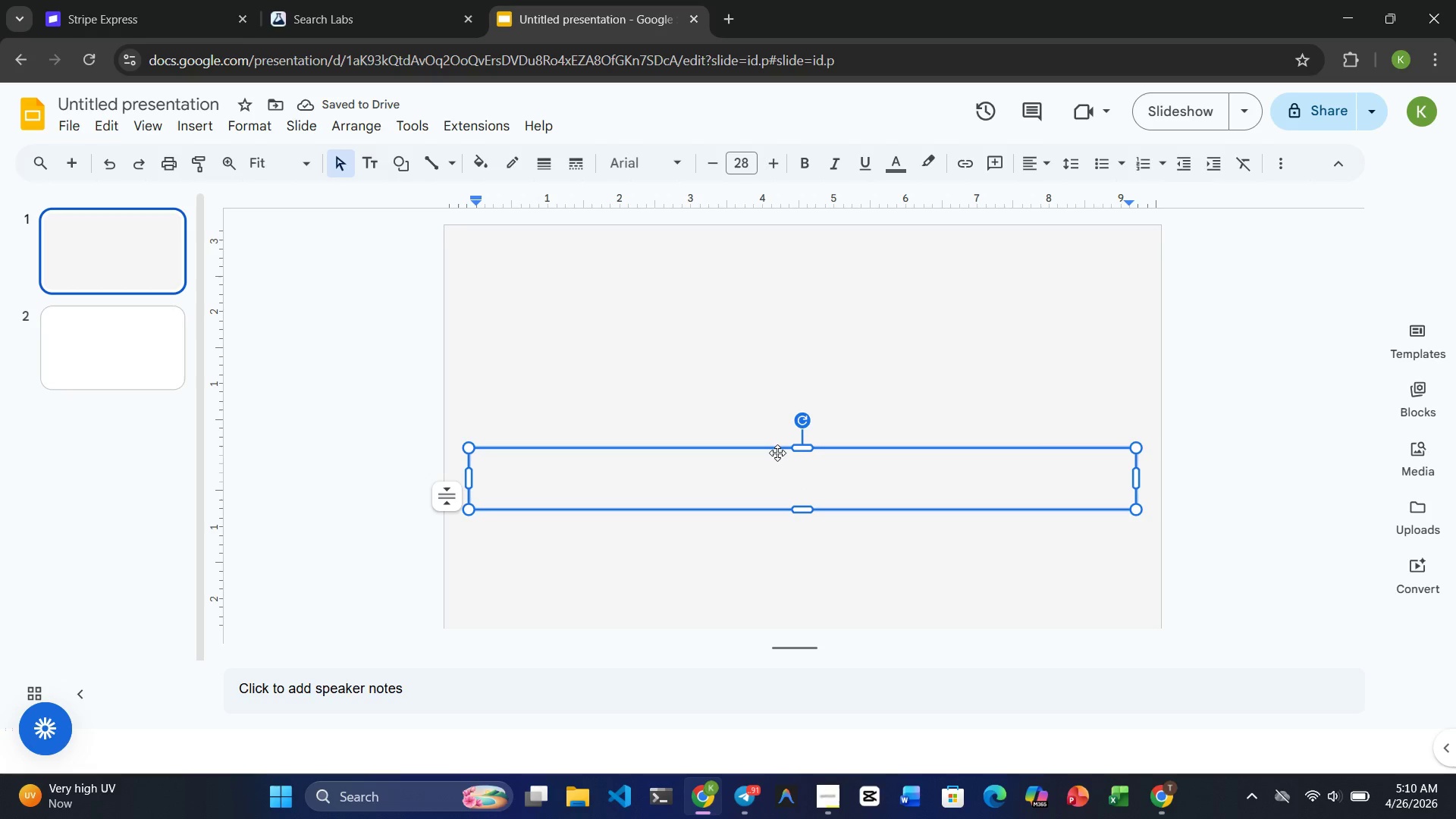 
key(Delete)
 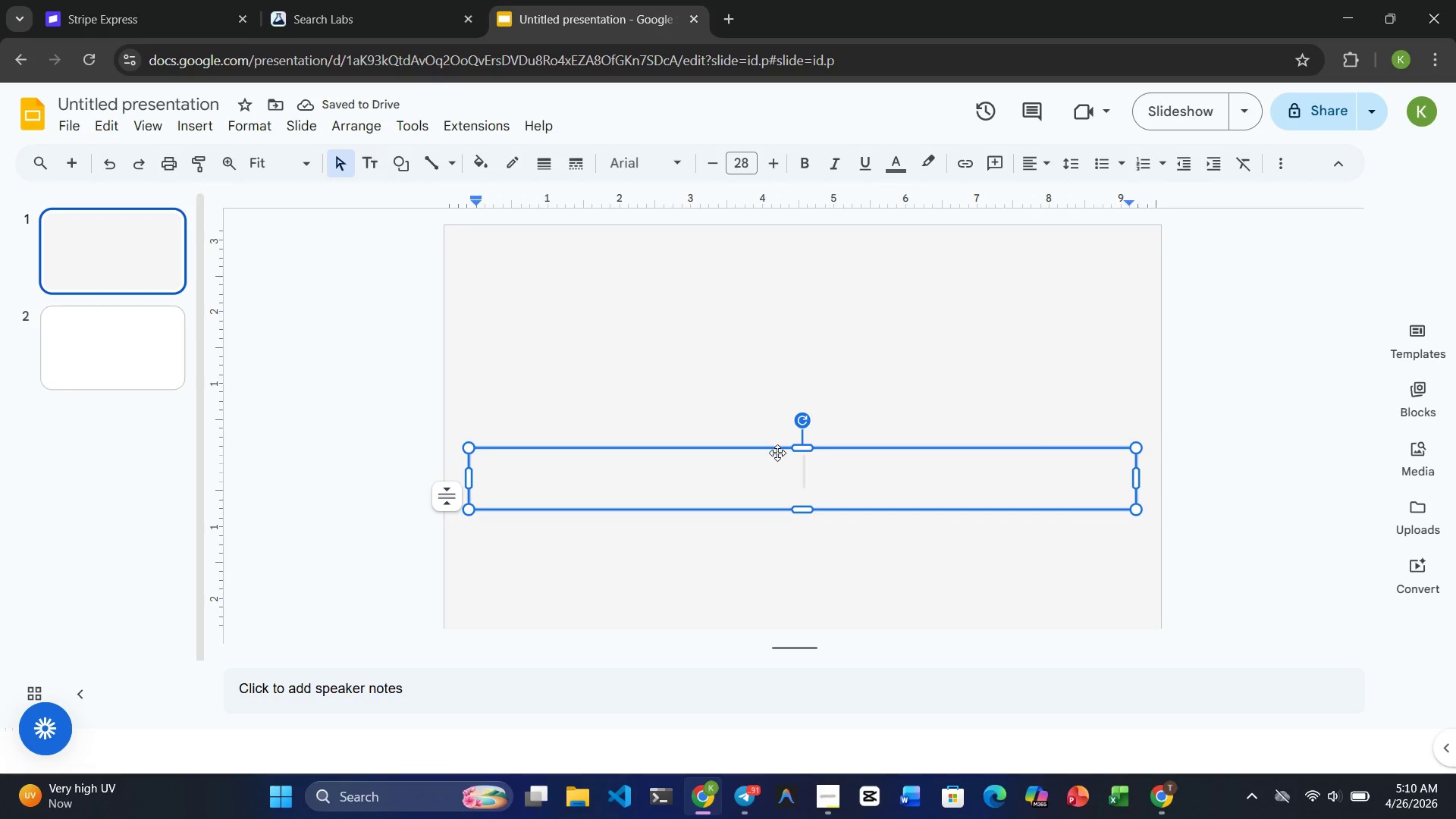 
left_click([777, 453])
 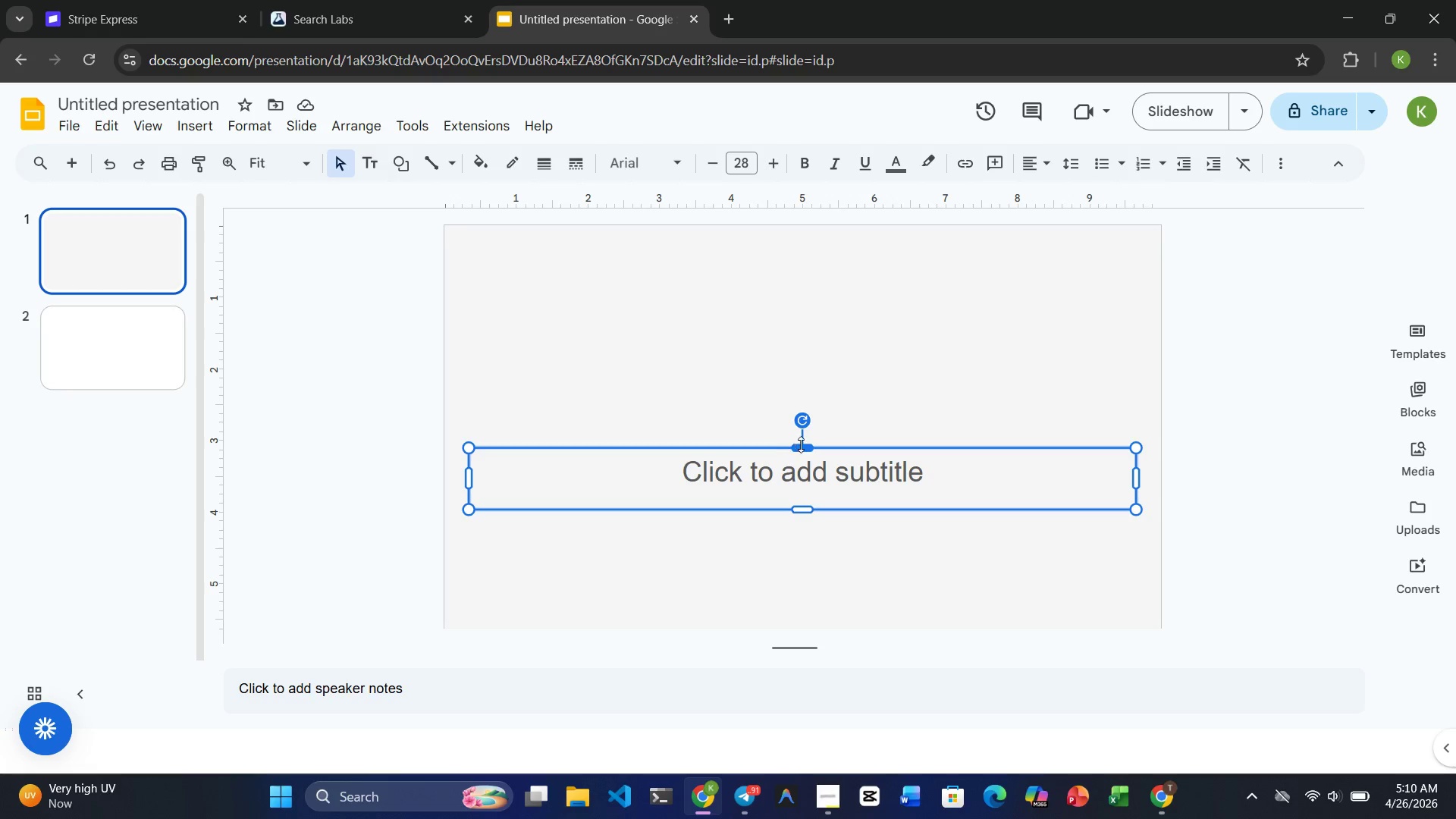 
left_click([803, 444])
 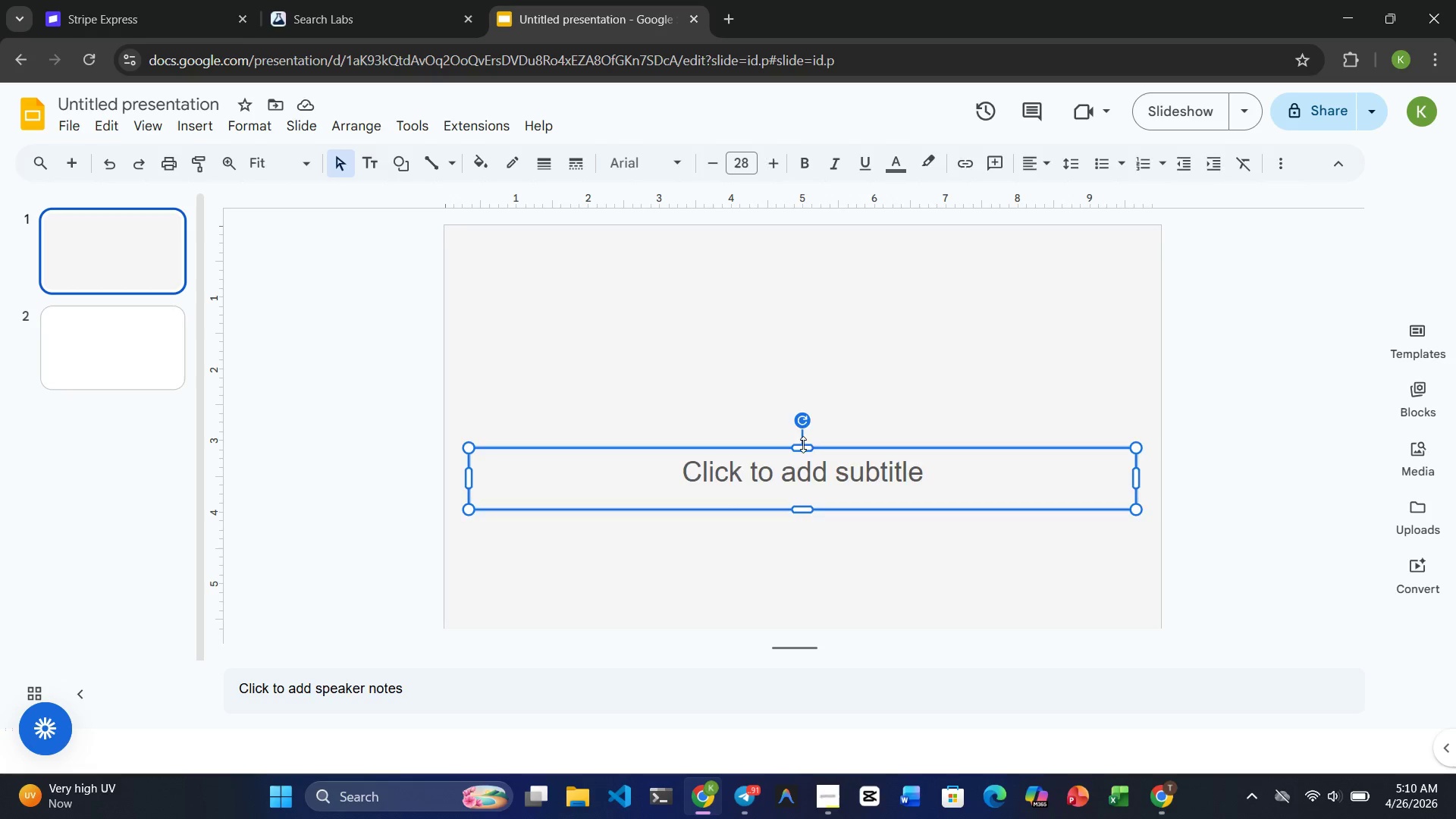 
key(Delete)
 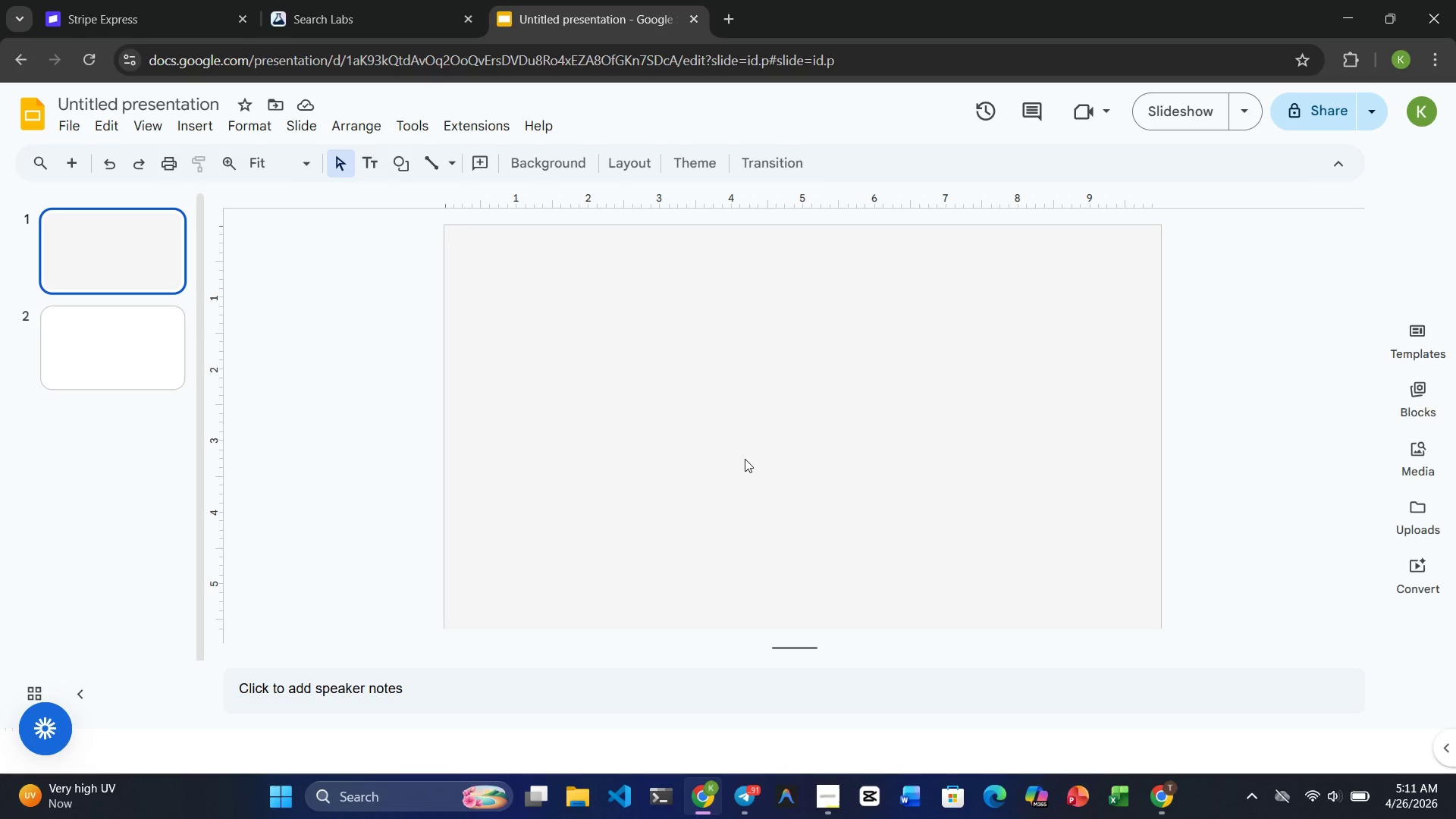 
wait(32.81)
 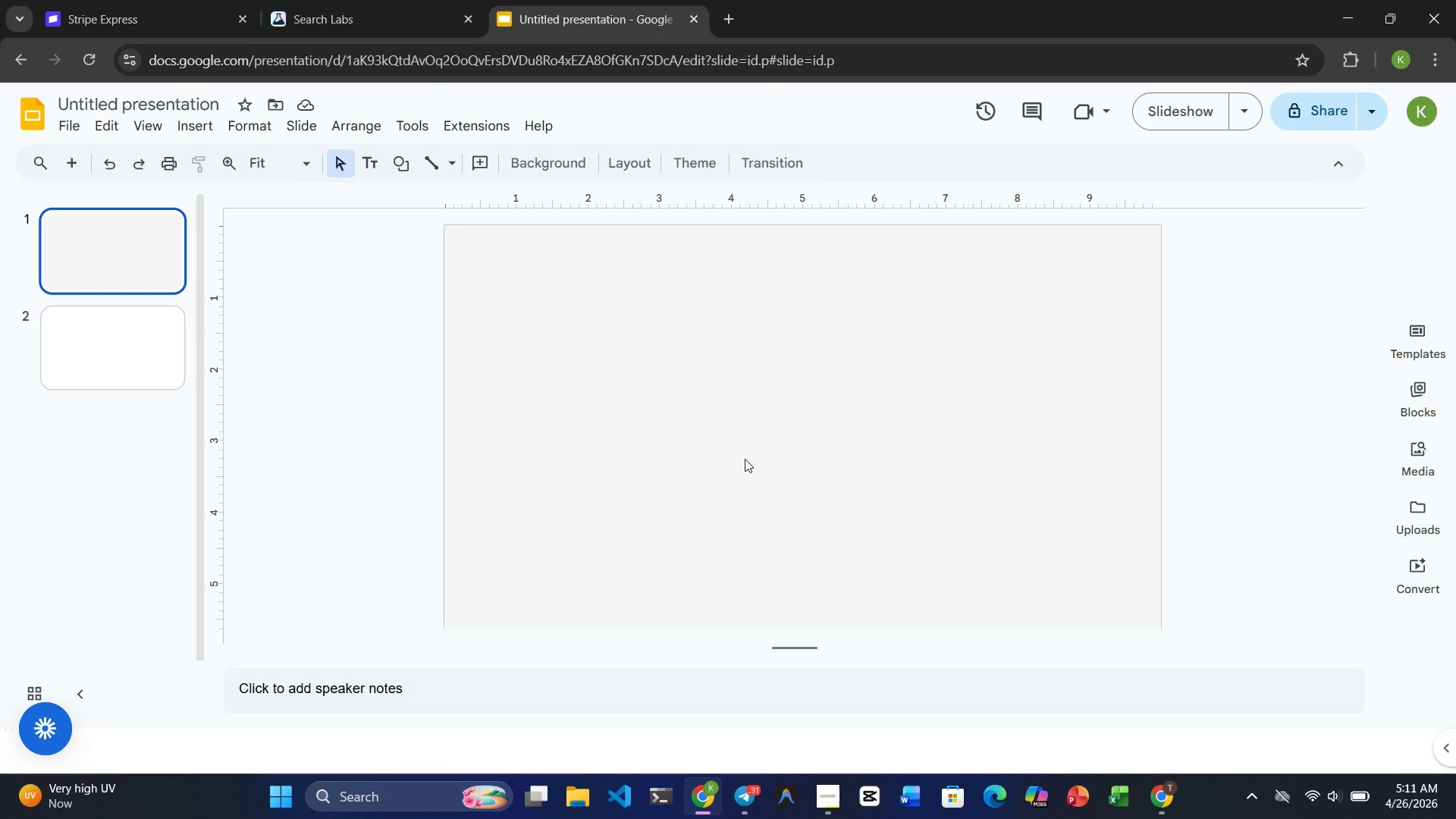 
hold_key(key=ControlRight, duration=0.39)
 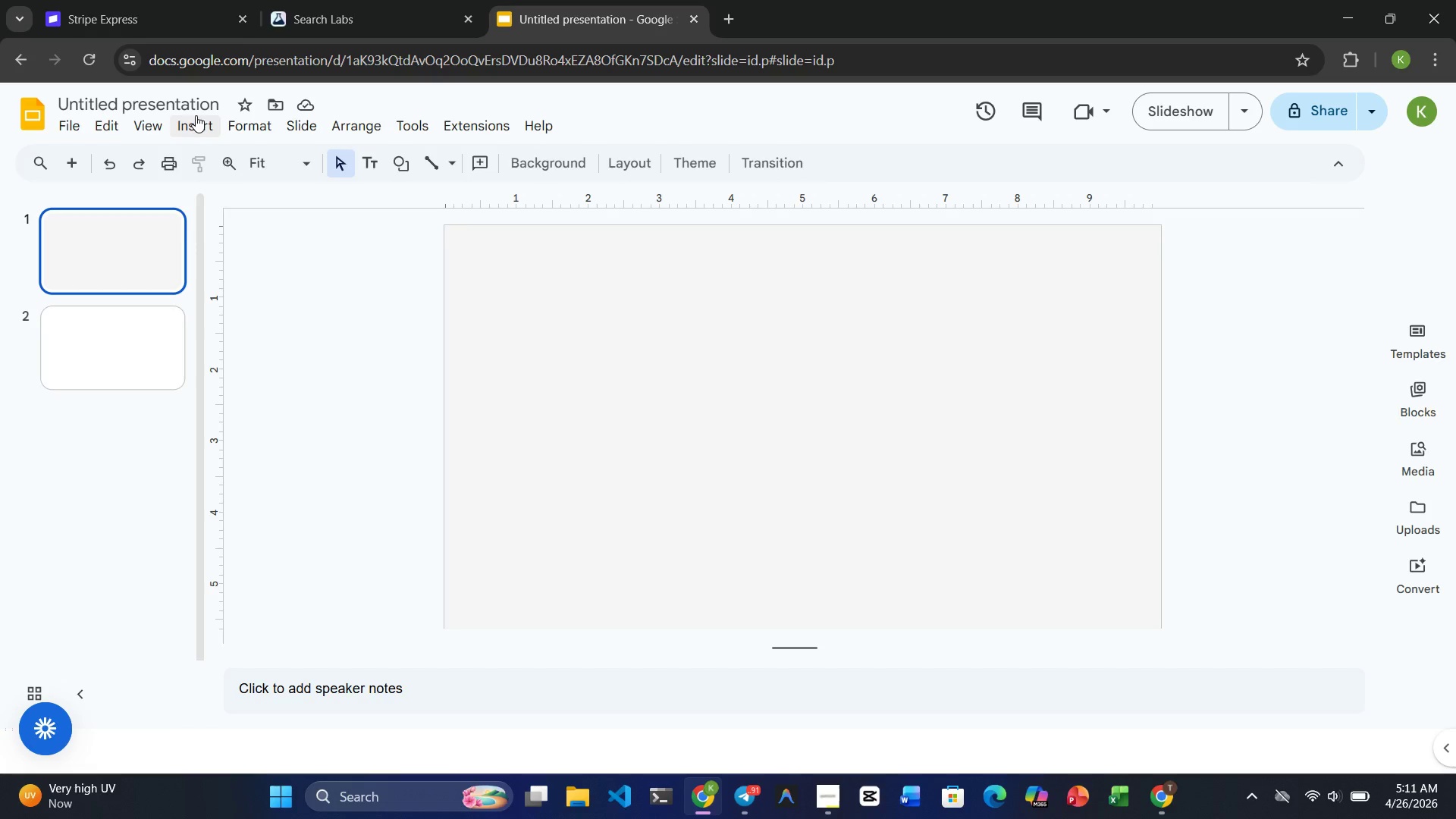 
left_click([193, 115])
 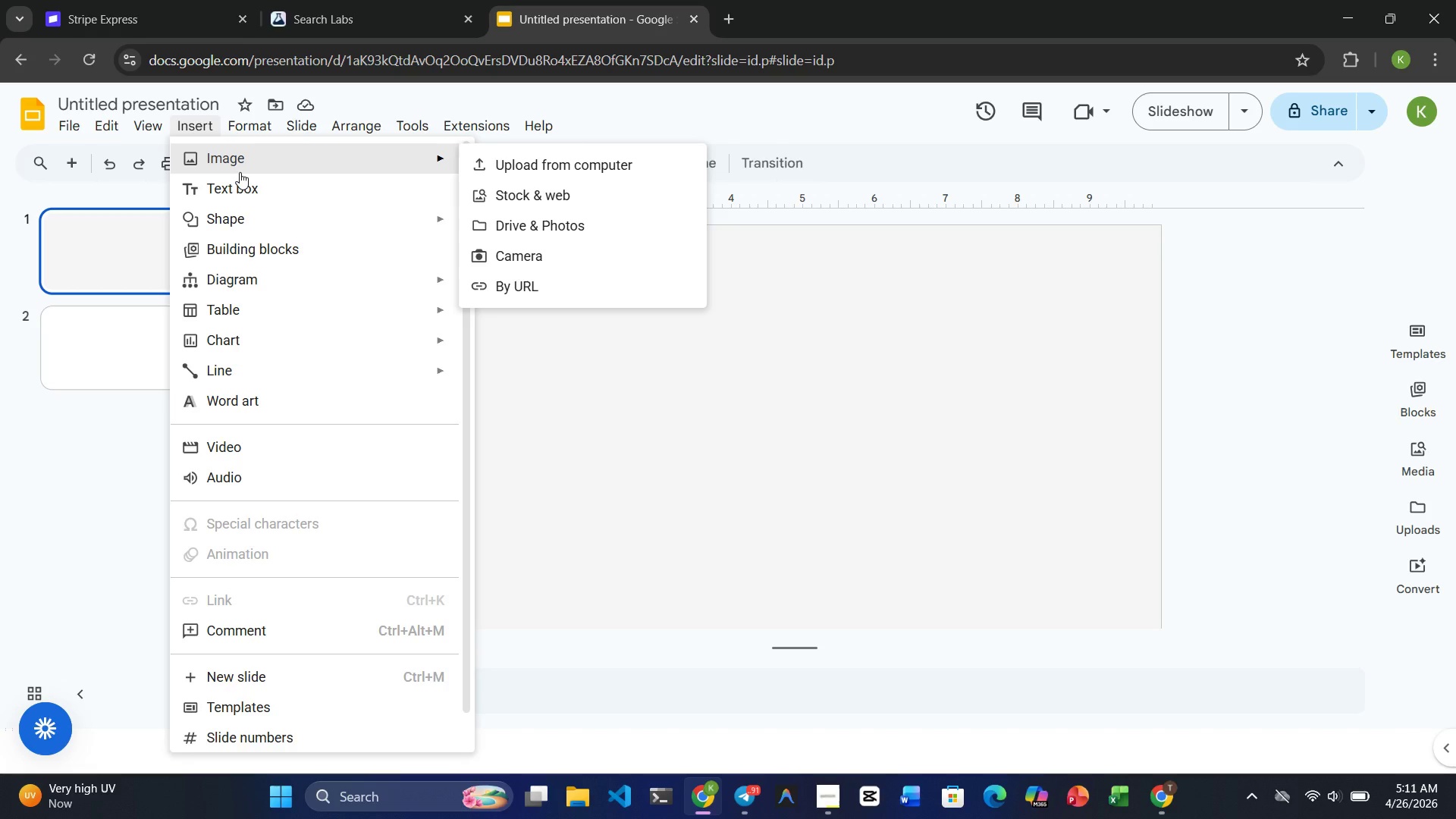 
left_click([234, 185])
 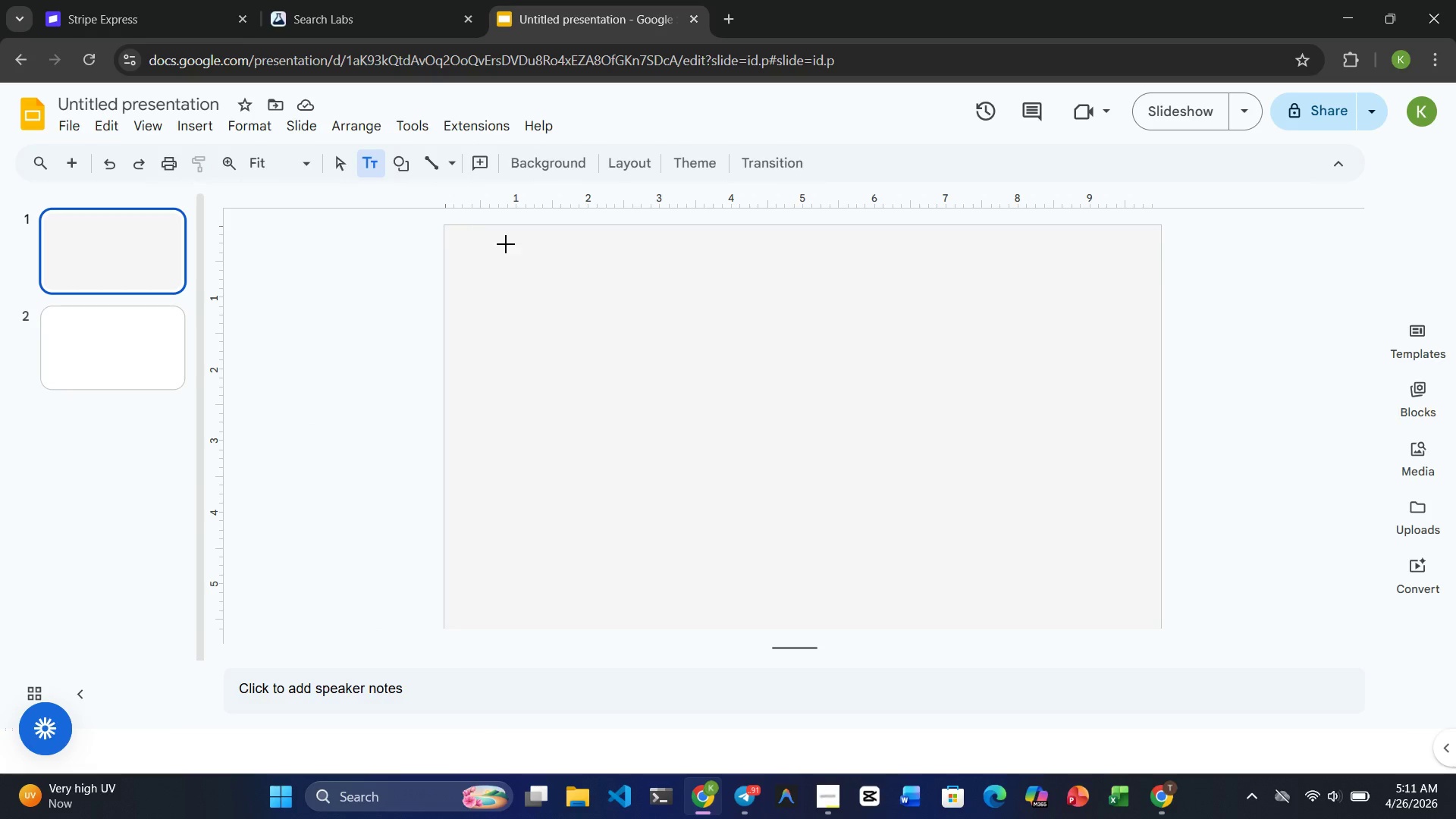 
left_click_drag(start_coordinate=[529, 247], to_coordinate=[1063, 302])
 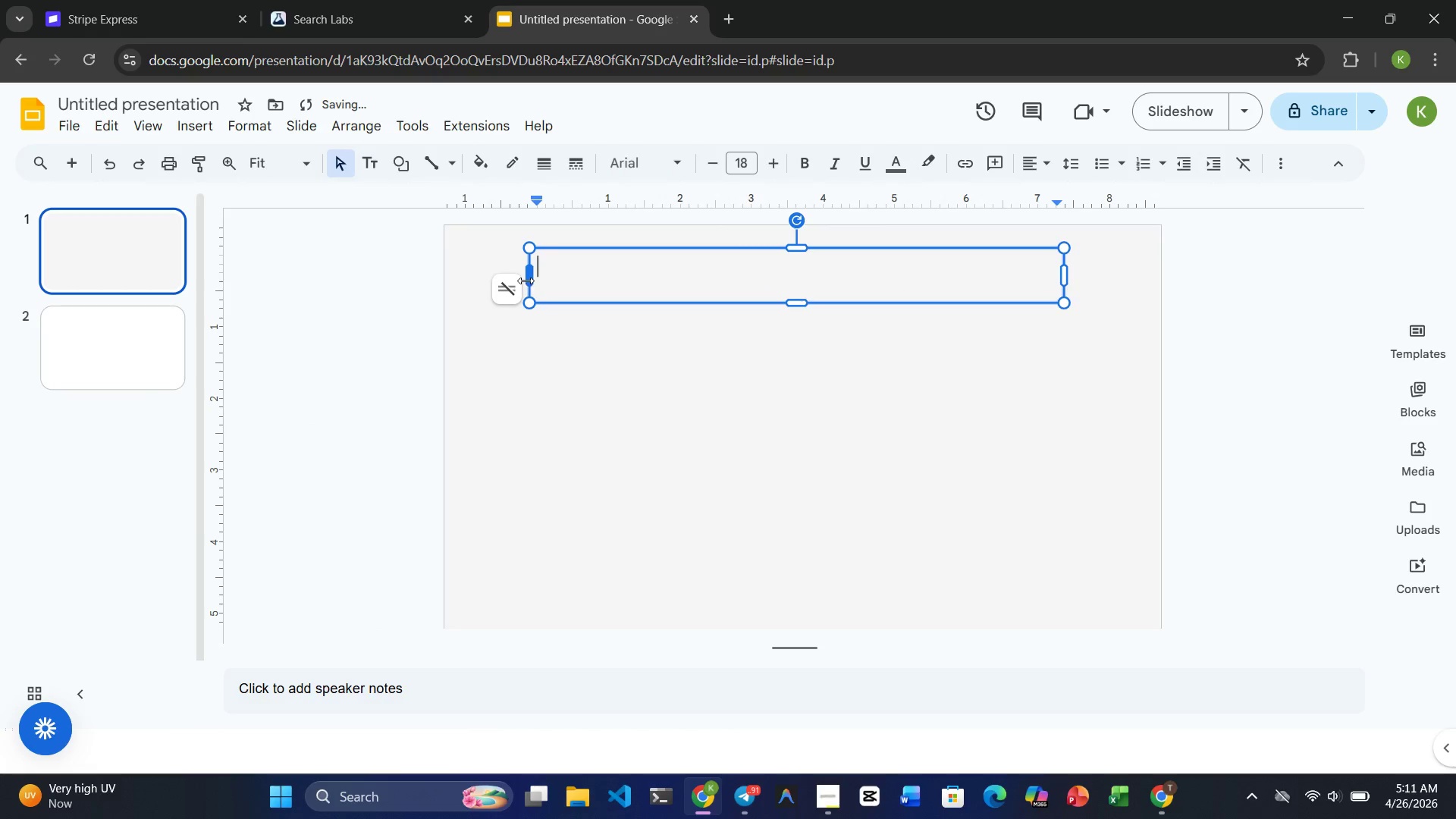 
left_click_drag(start_coordinate=[526, 278], to_coordinate=[485, 271])
 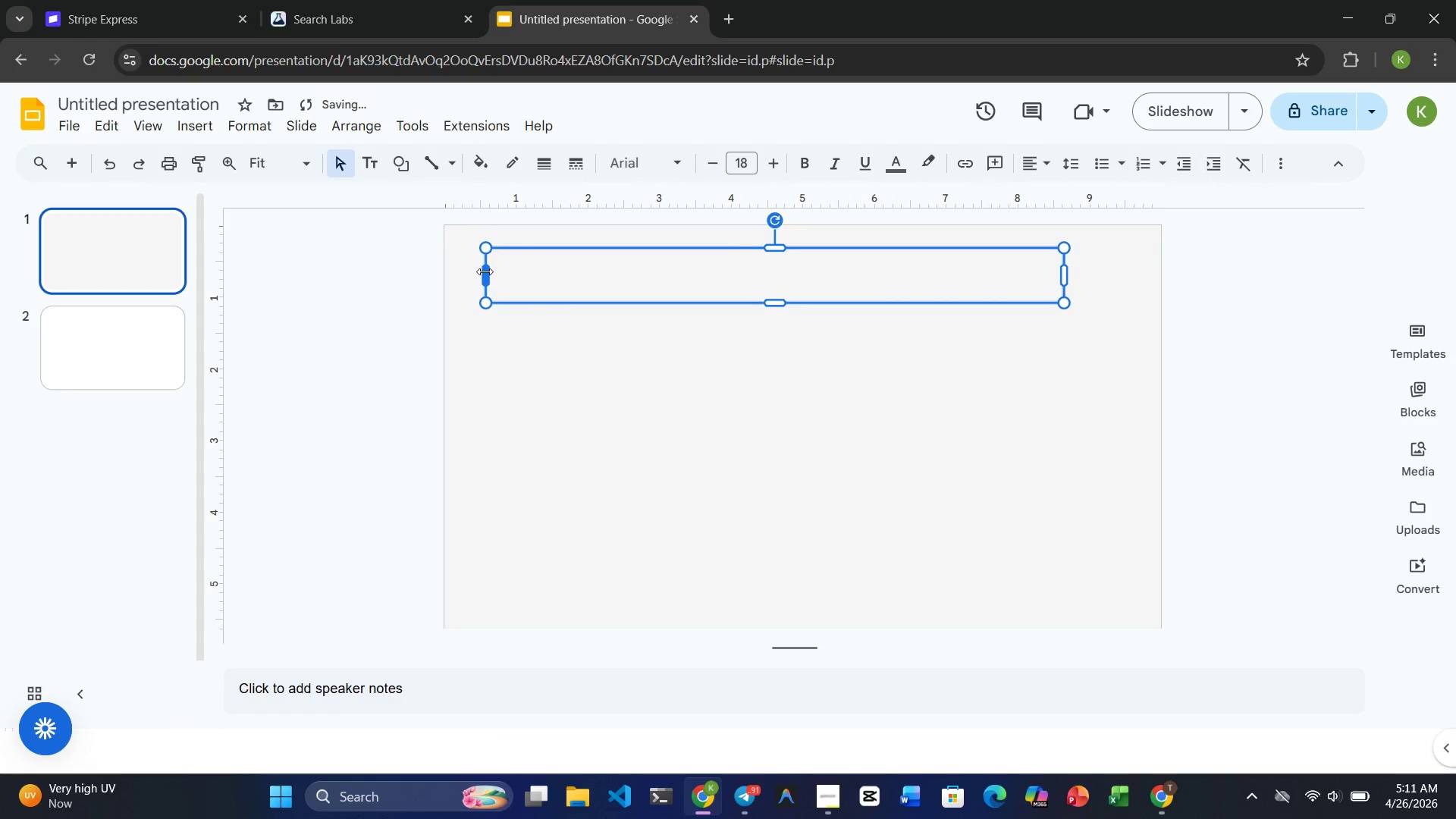 
left_click_drag(start_coordinate=[485, 271], to_coordinate=[480, 271])
 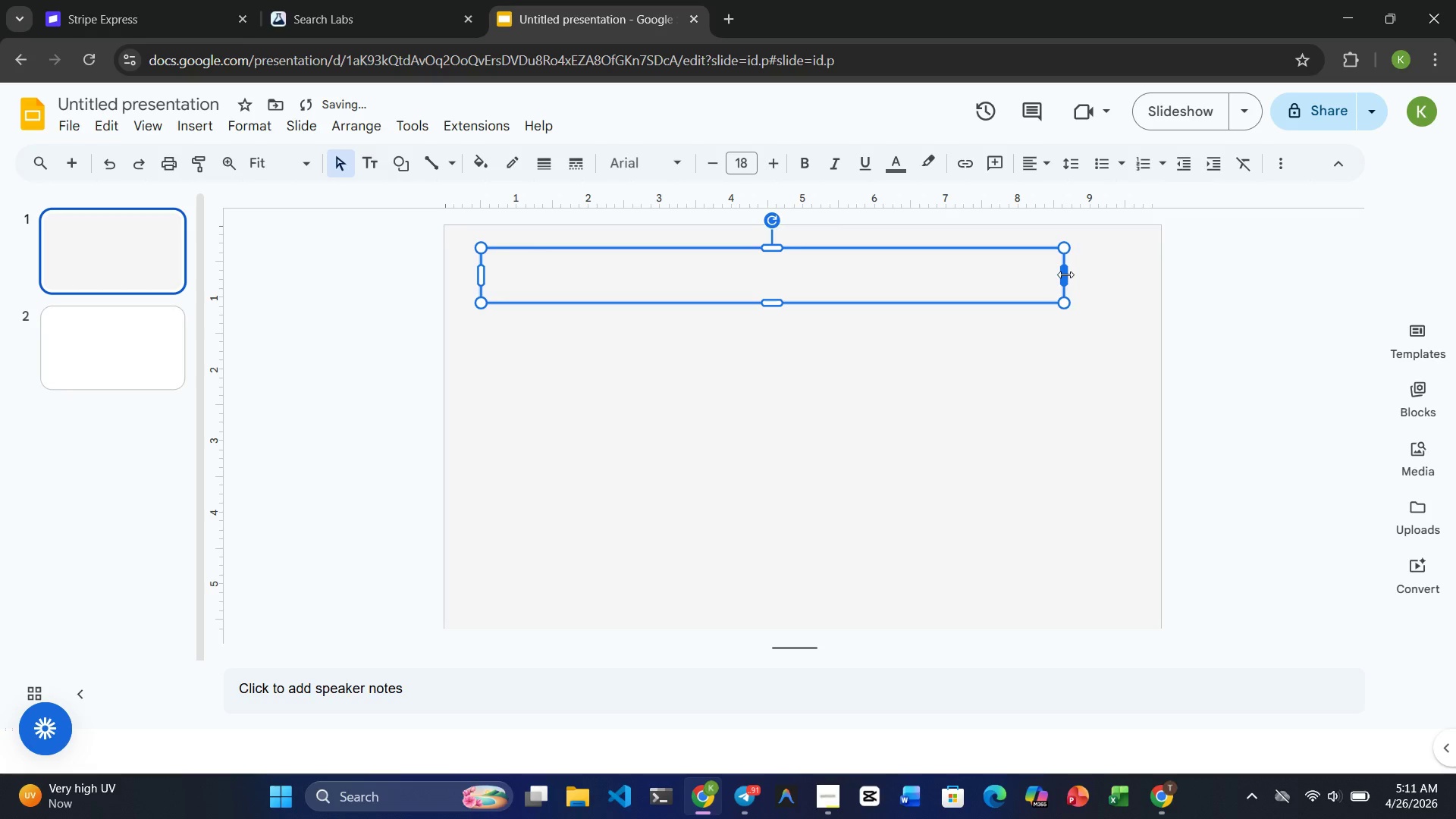 
left_click_drag(start_coordinate=[1065, 275], to_coordinate=[1124, 271])
 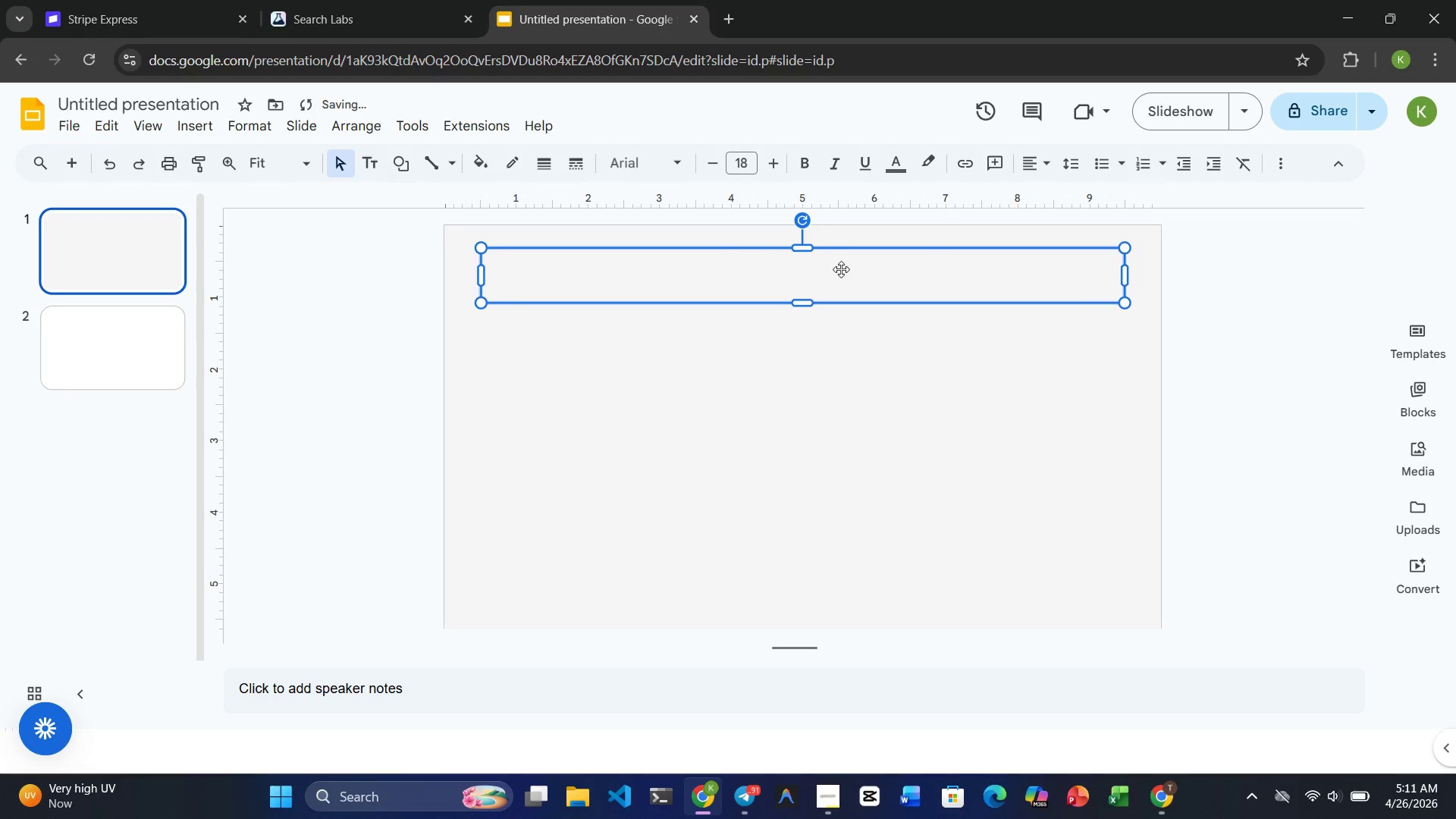 
left_click([841, 269])
 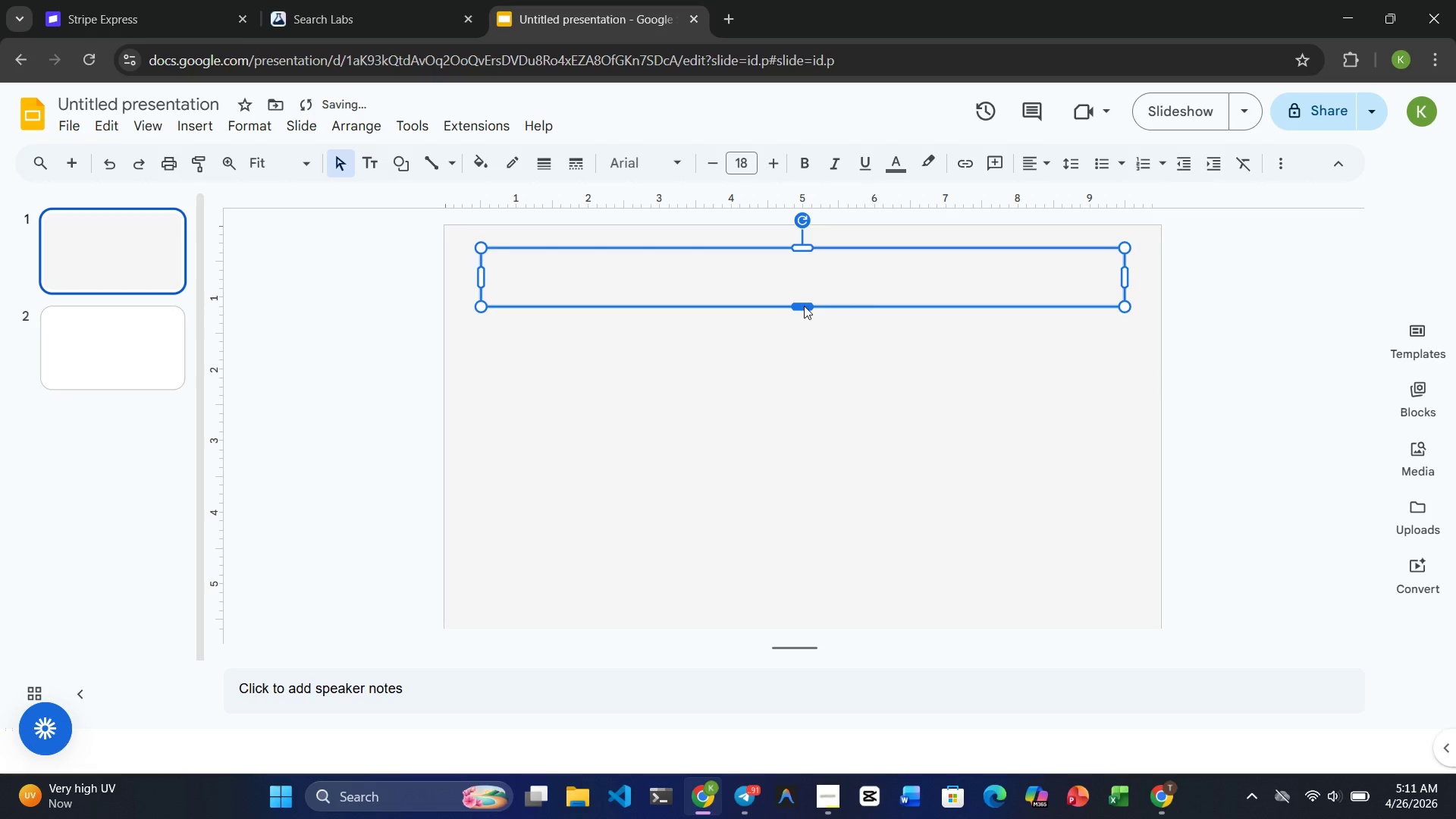 
wait(5.86)
 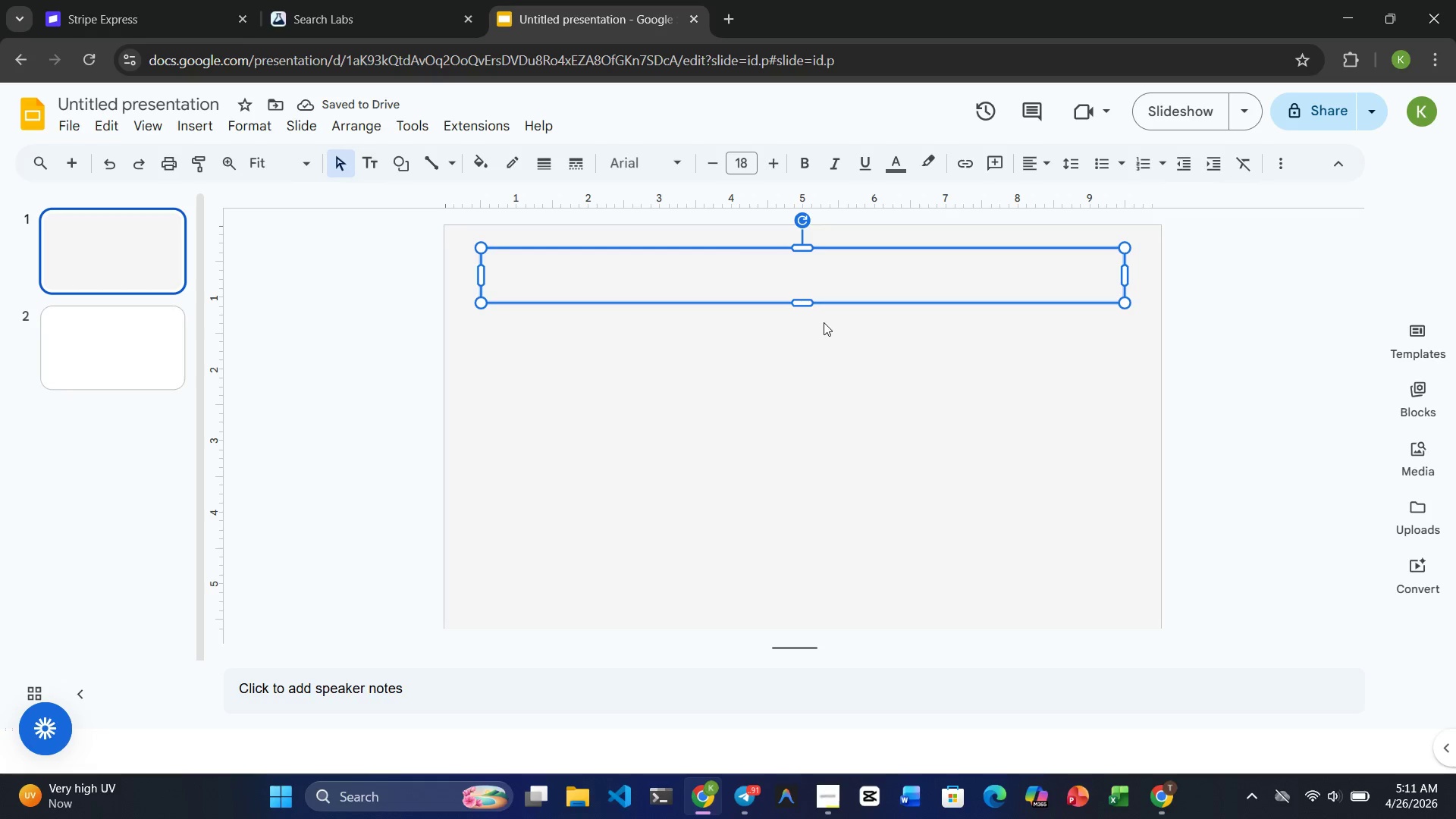 
double_click([744, 159])
 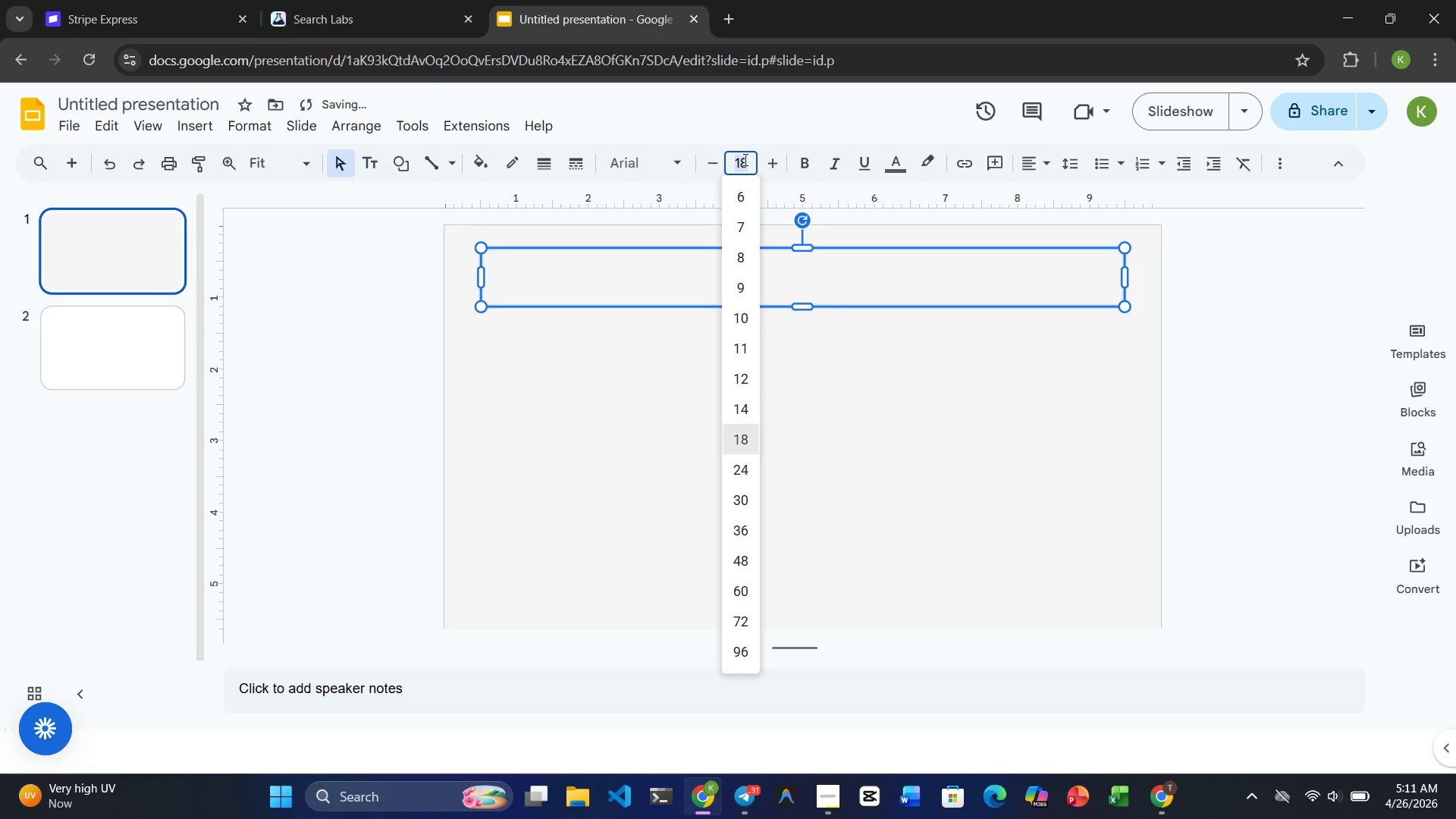 
key(Numpad1)
 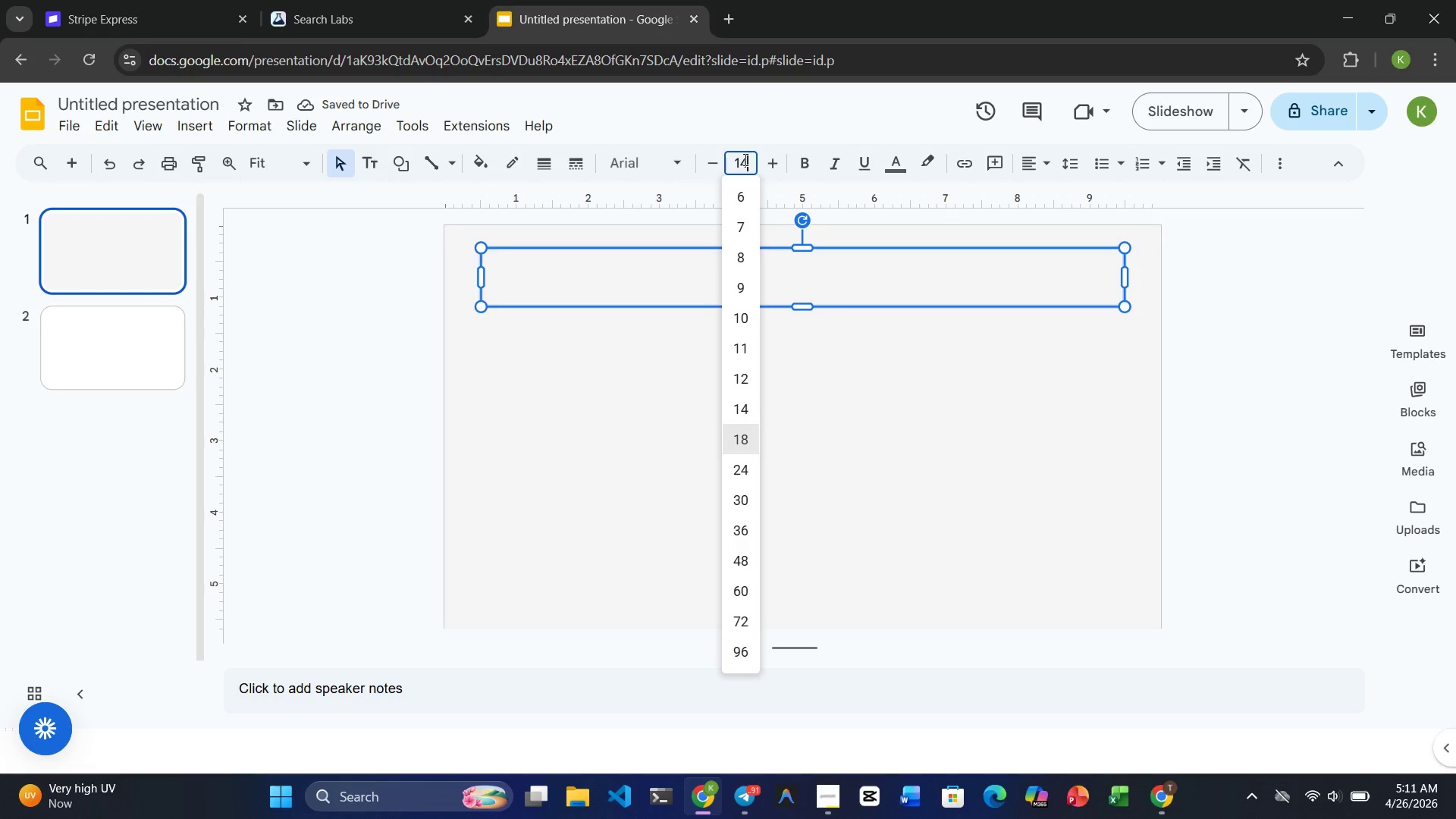 
key(Numpad4)
 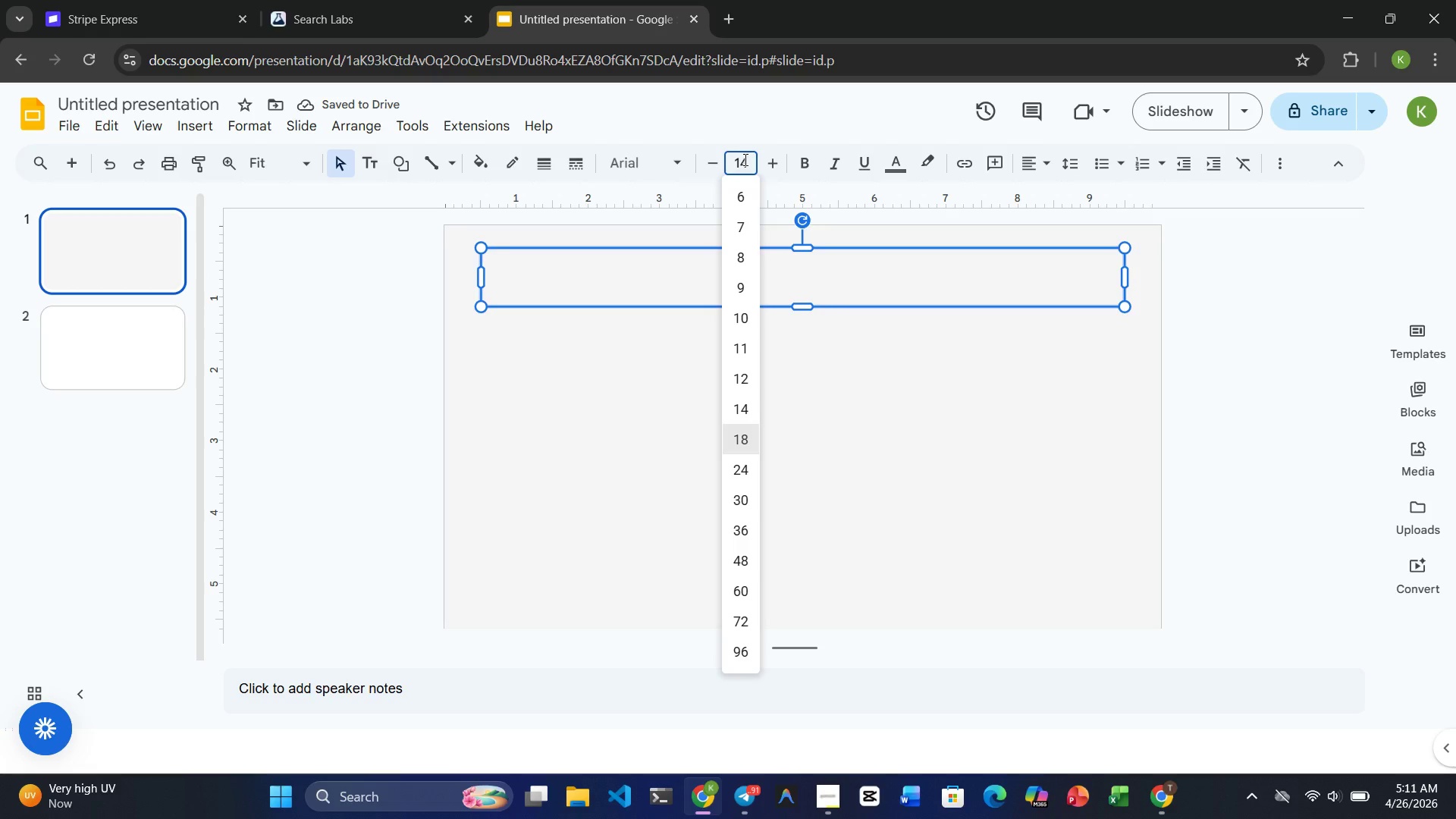 
key(Enter)
 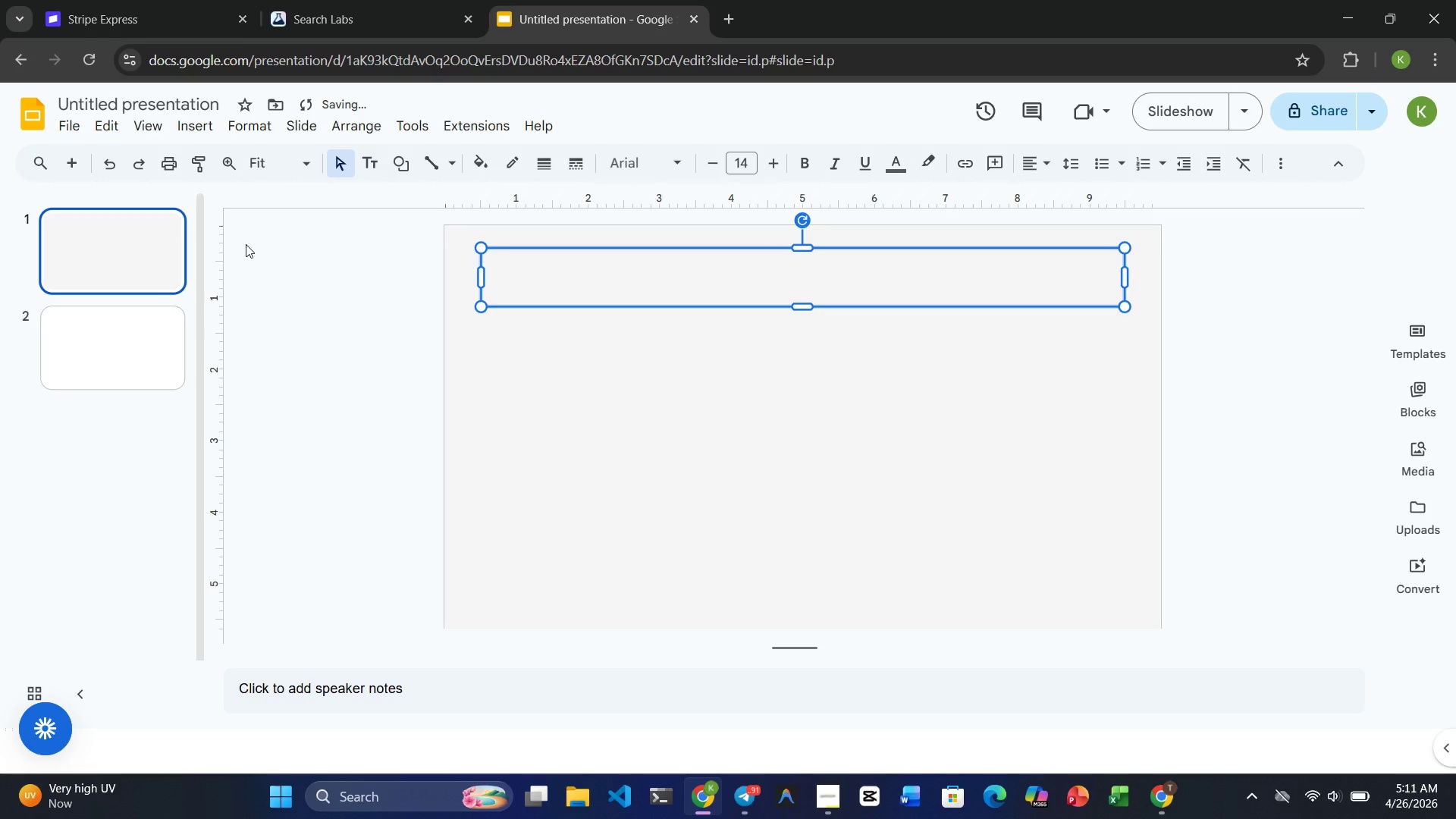 
left_click([759, 162])
 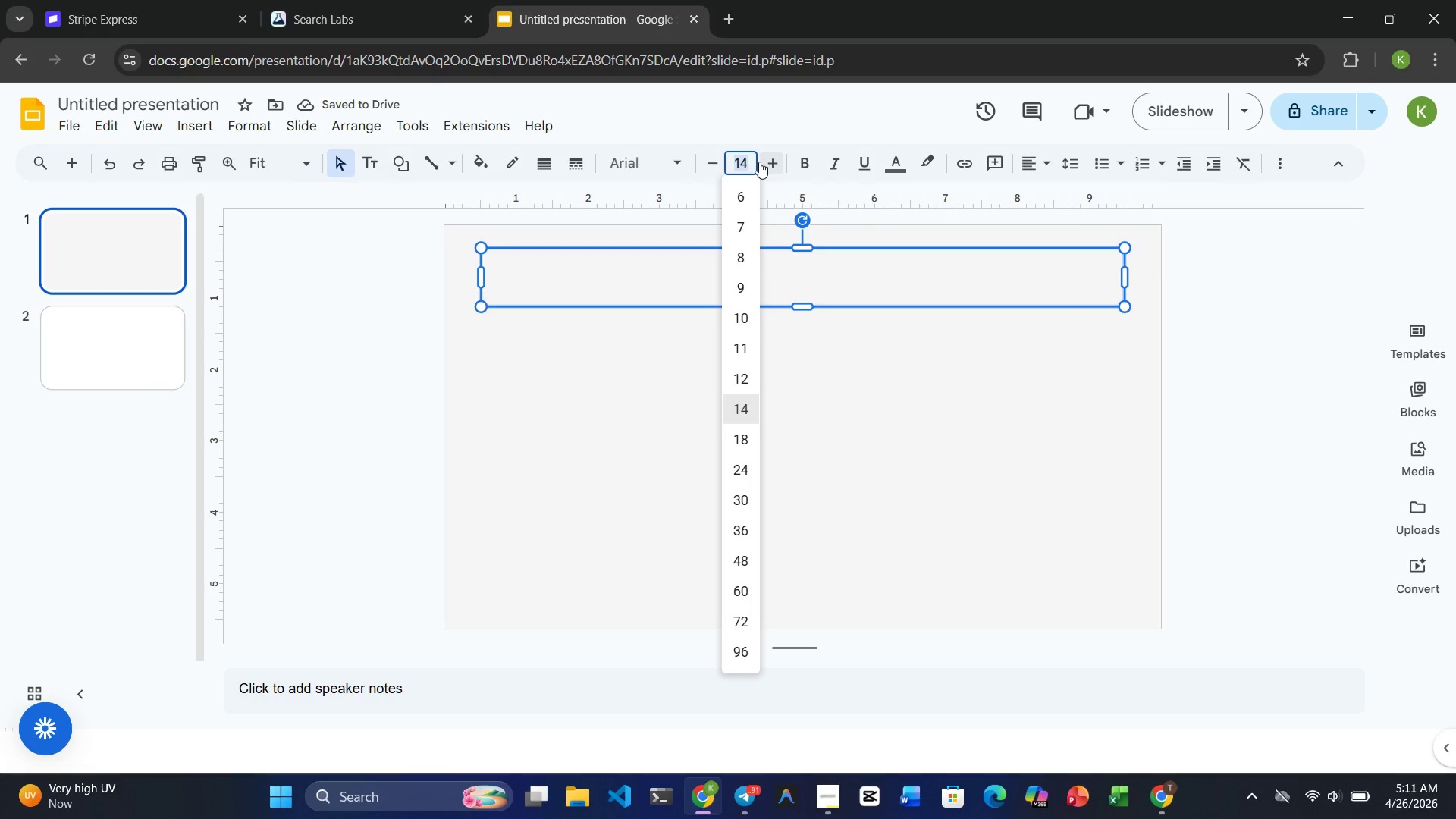 
type(40)
 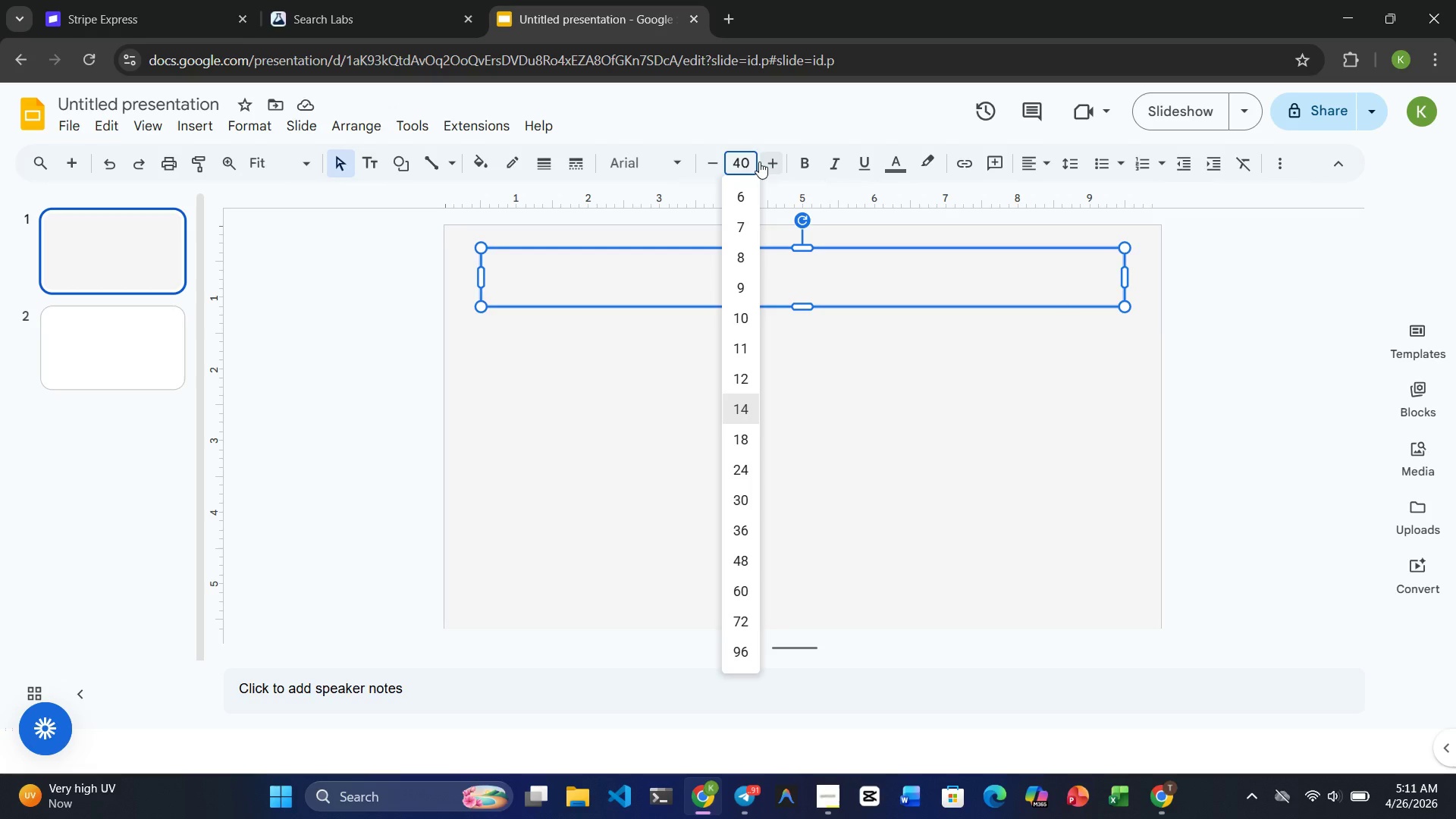 
key(Enter)
 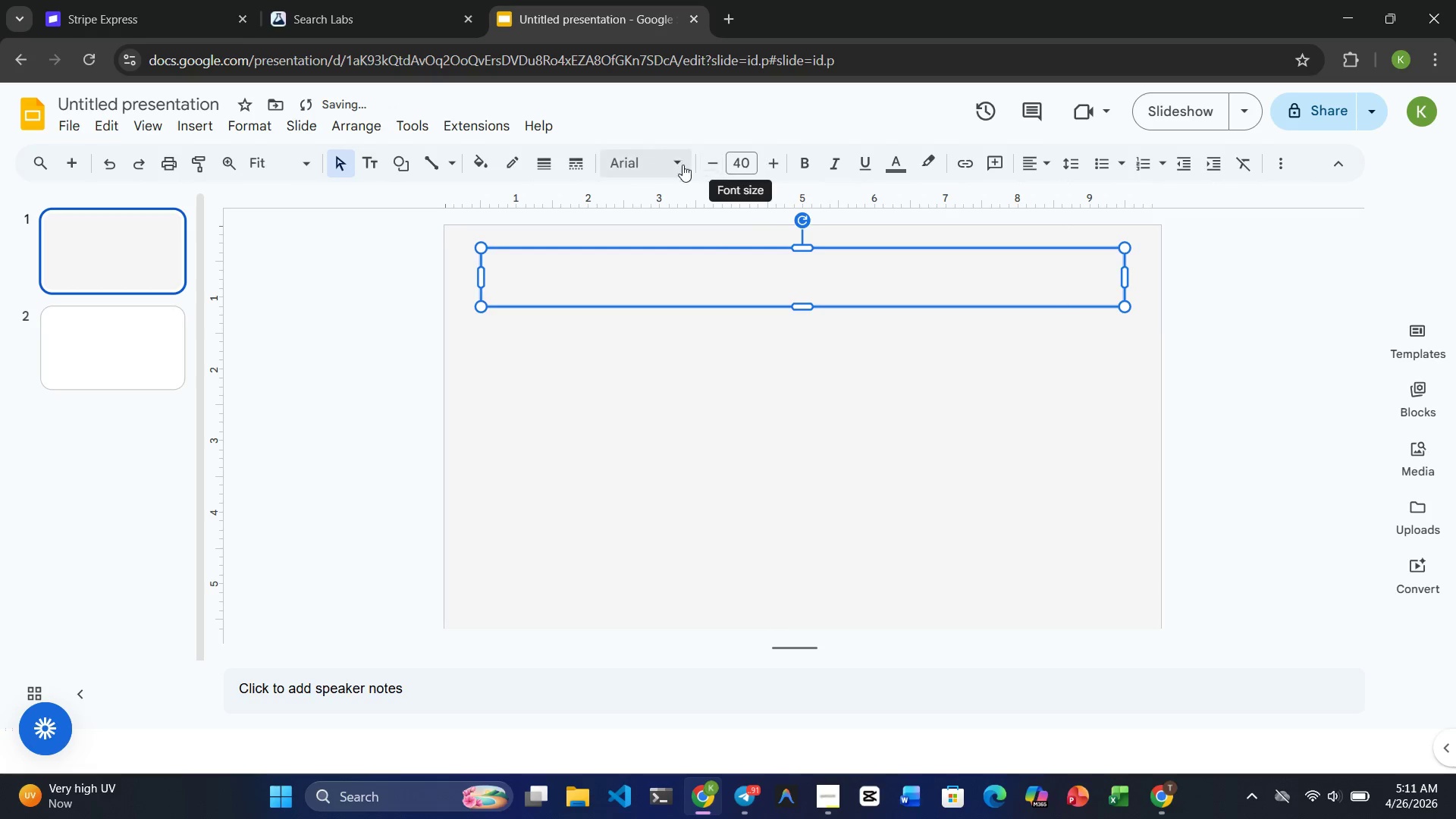 
left_click([660, 164])
 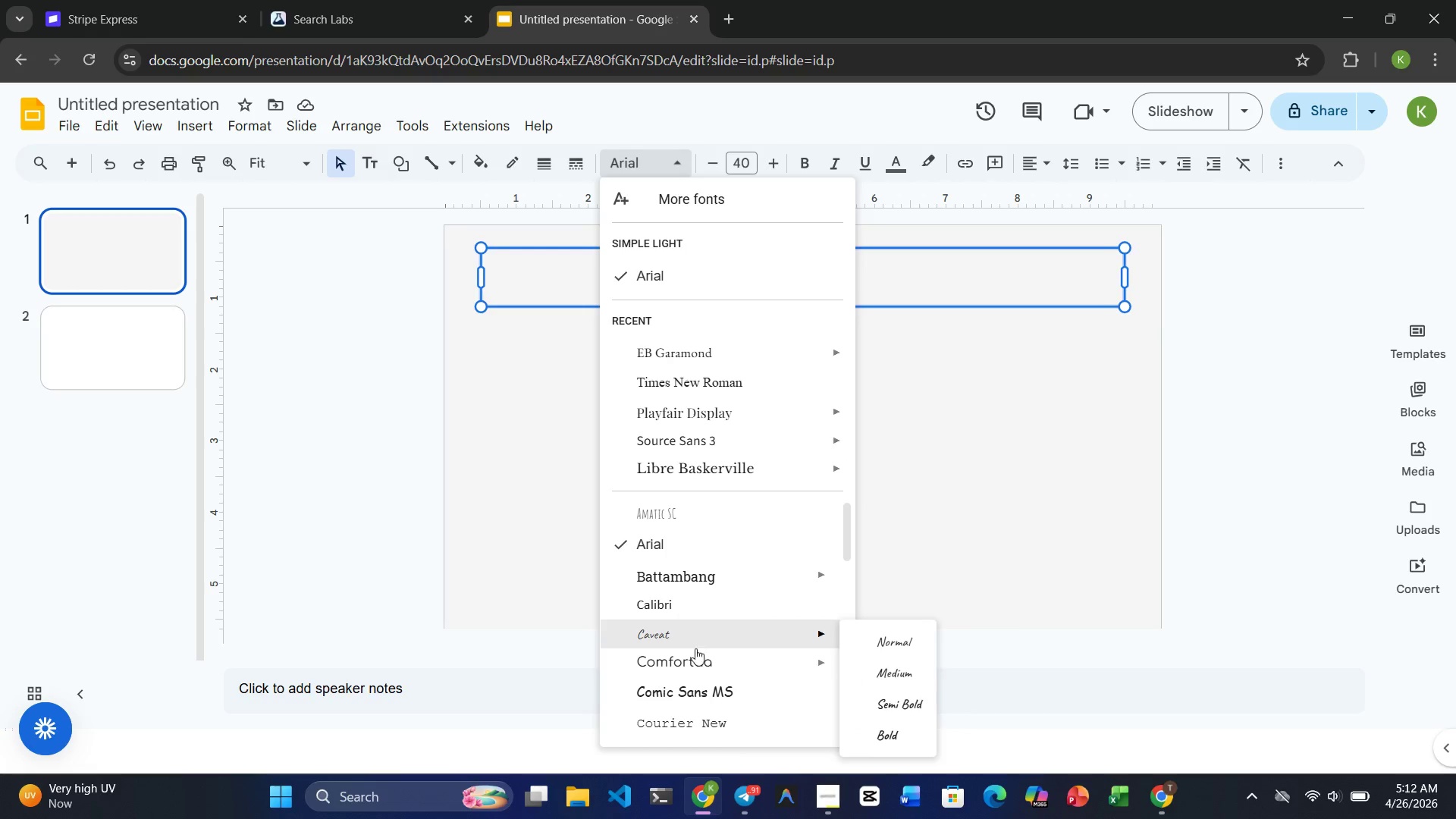 
wait(12.11)
 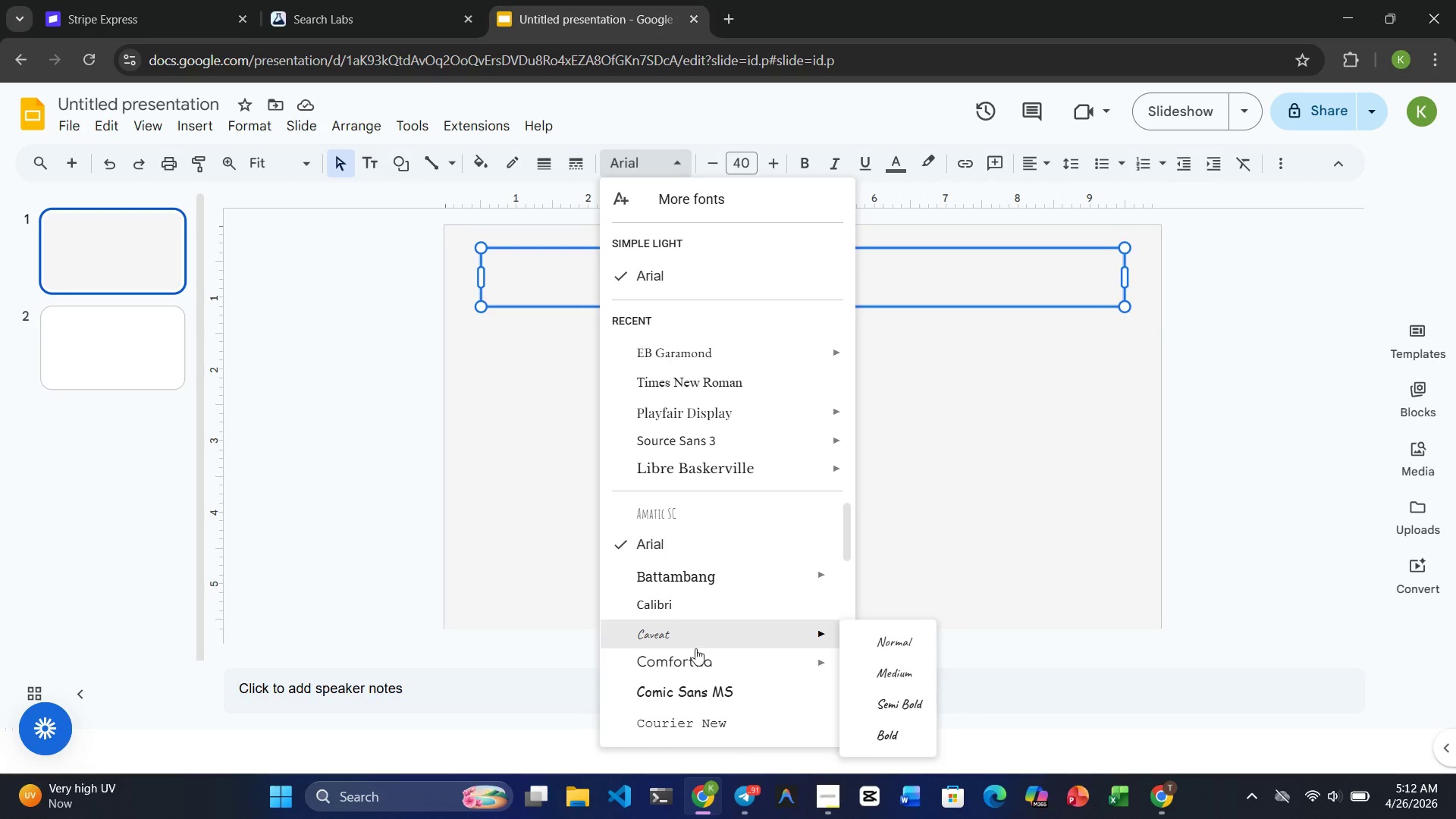 
left_click([619, 192])
 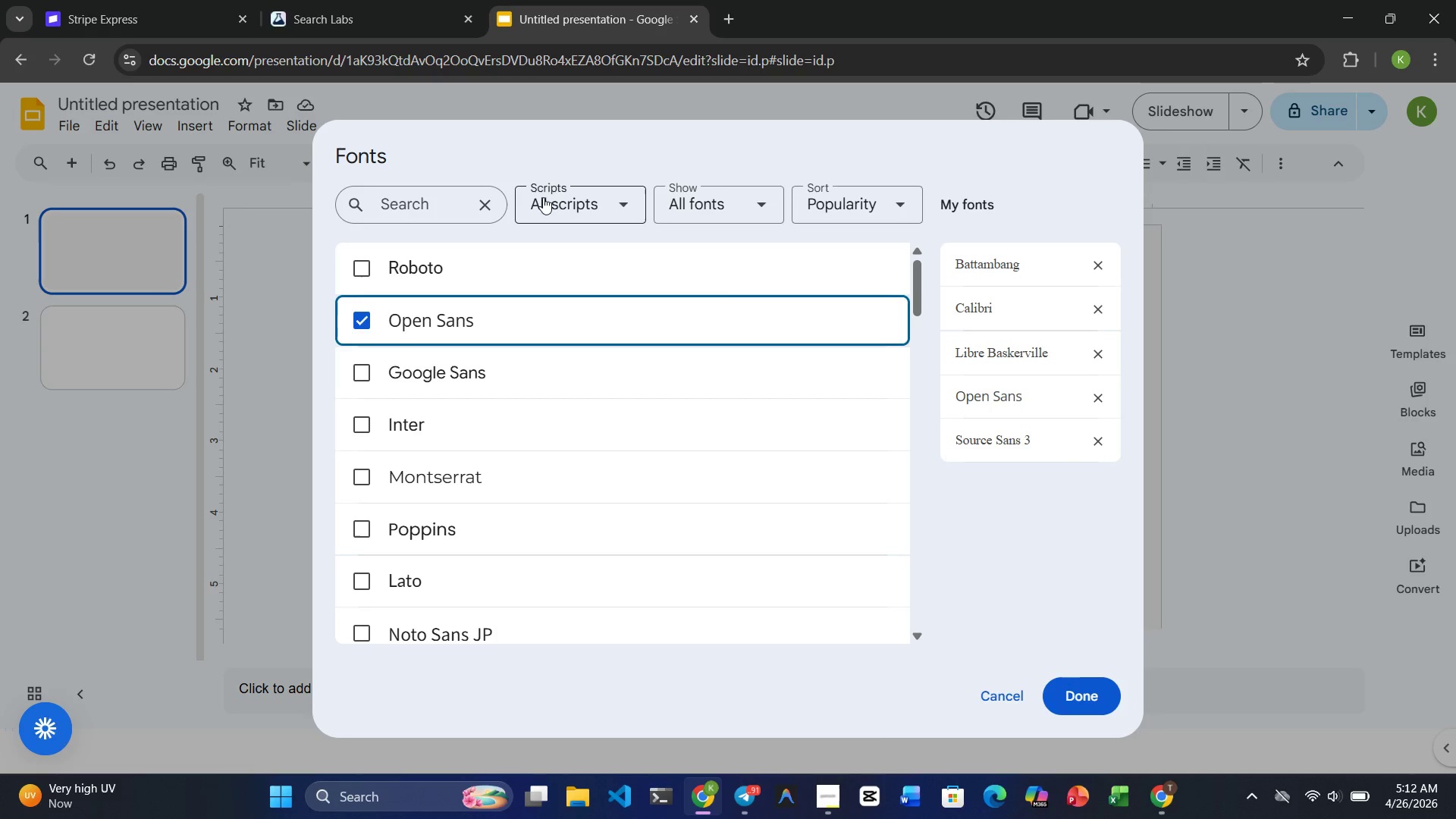 
left_click_drag(start_coordinate=[465, 194], to_coordinate=[380, 194])
 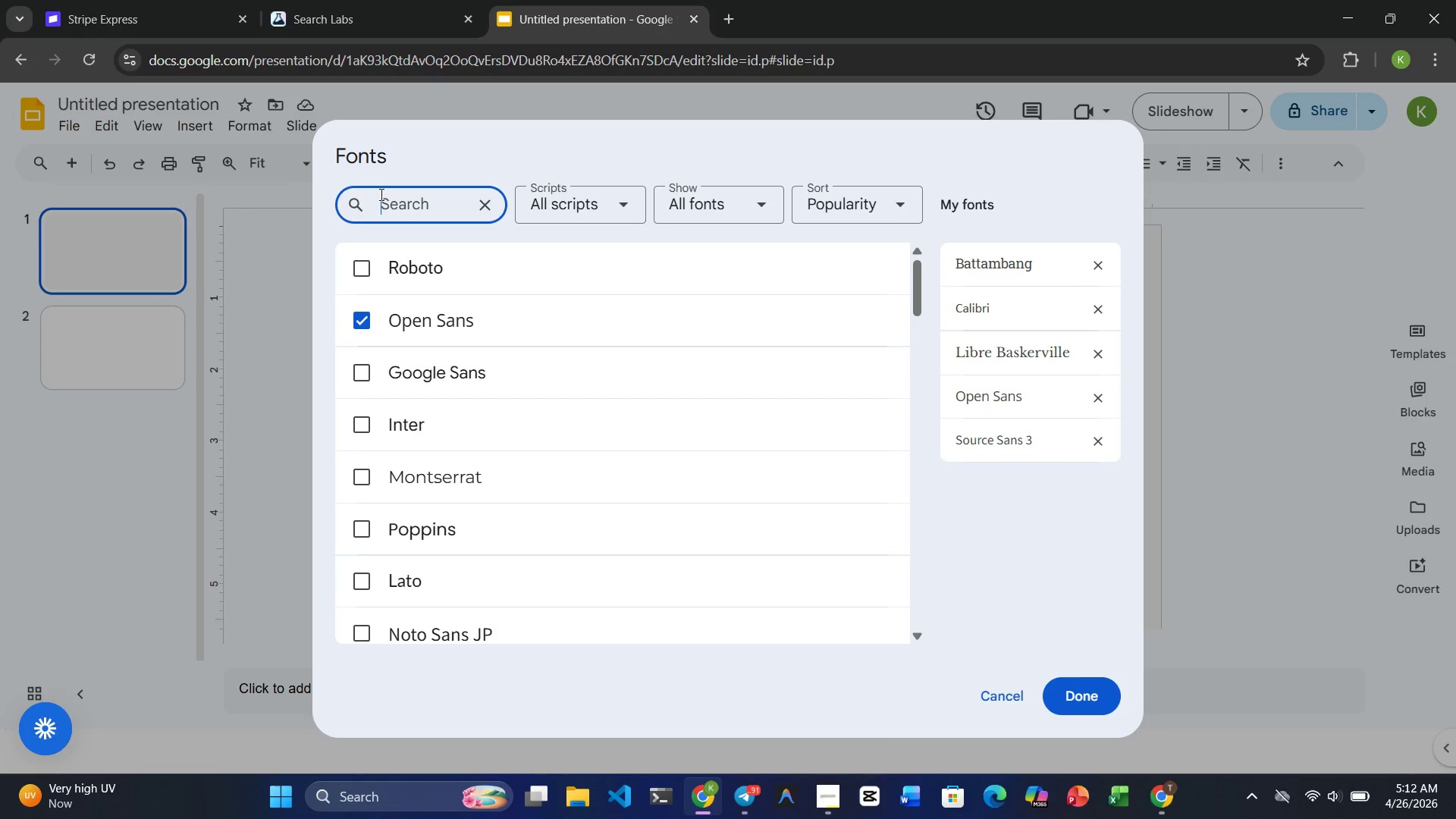 
left_click([380, 194])
 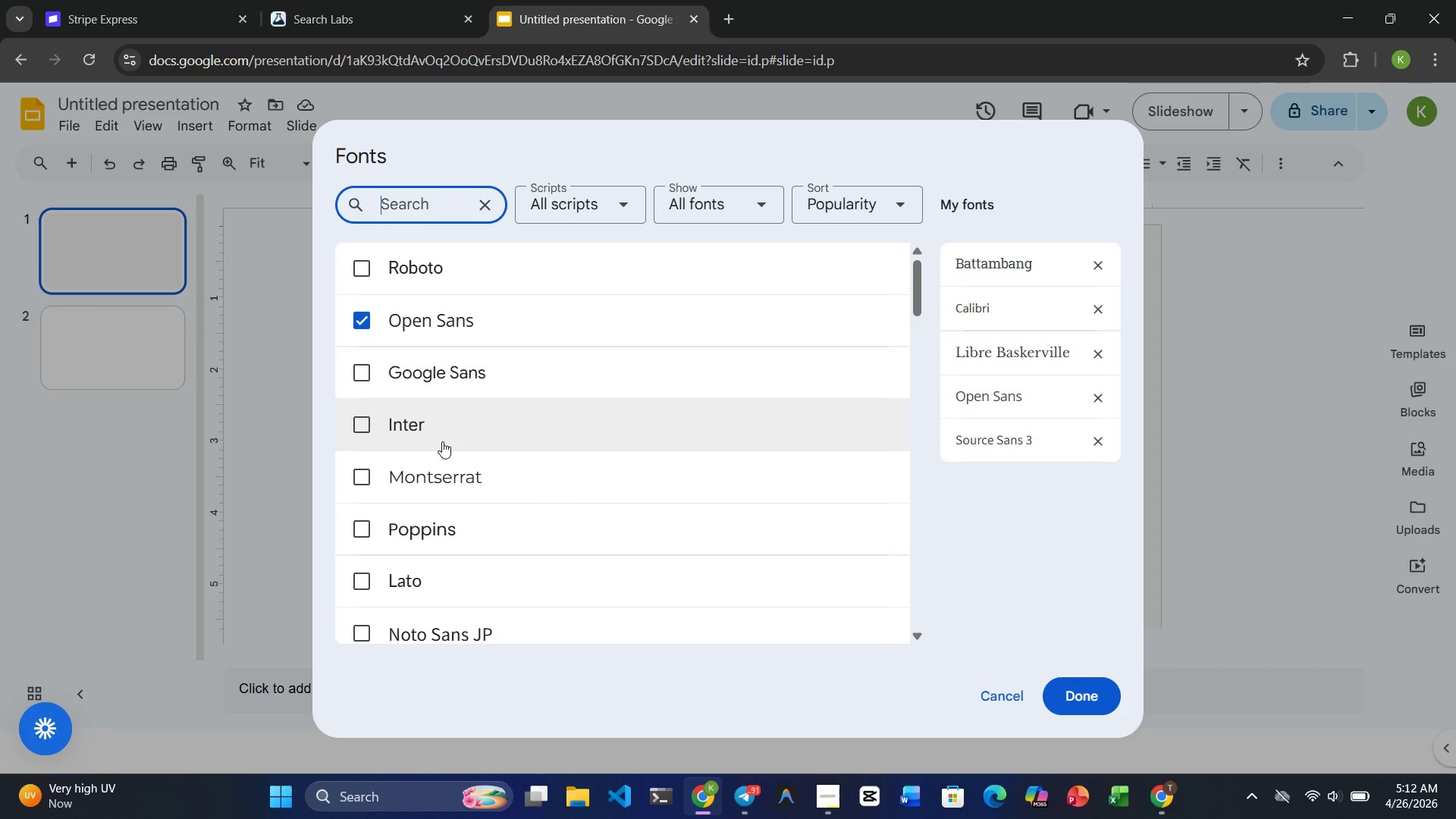 
left_click([442, 460])
 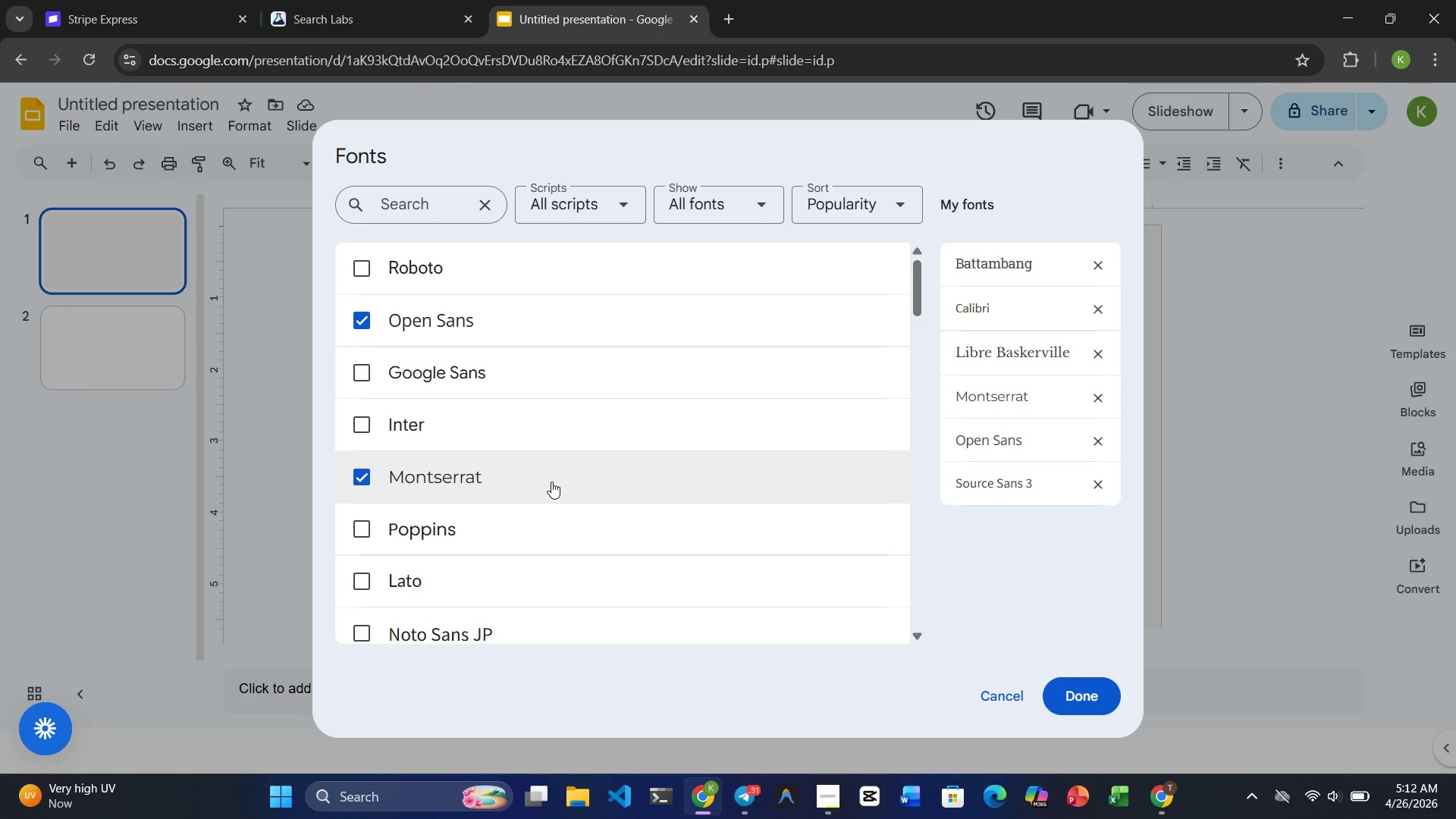 
right_click([551, 482])
 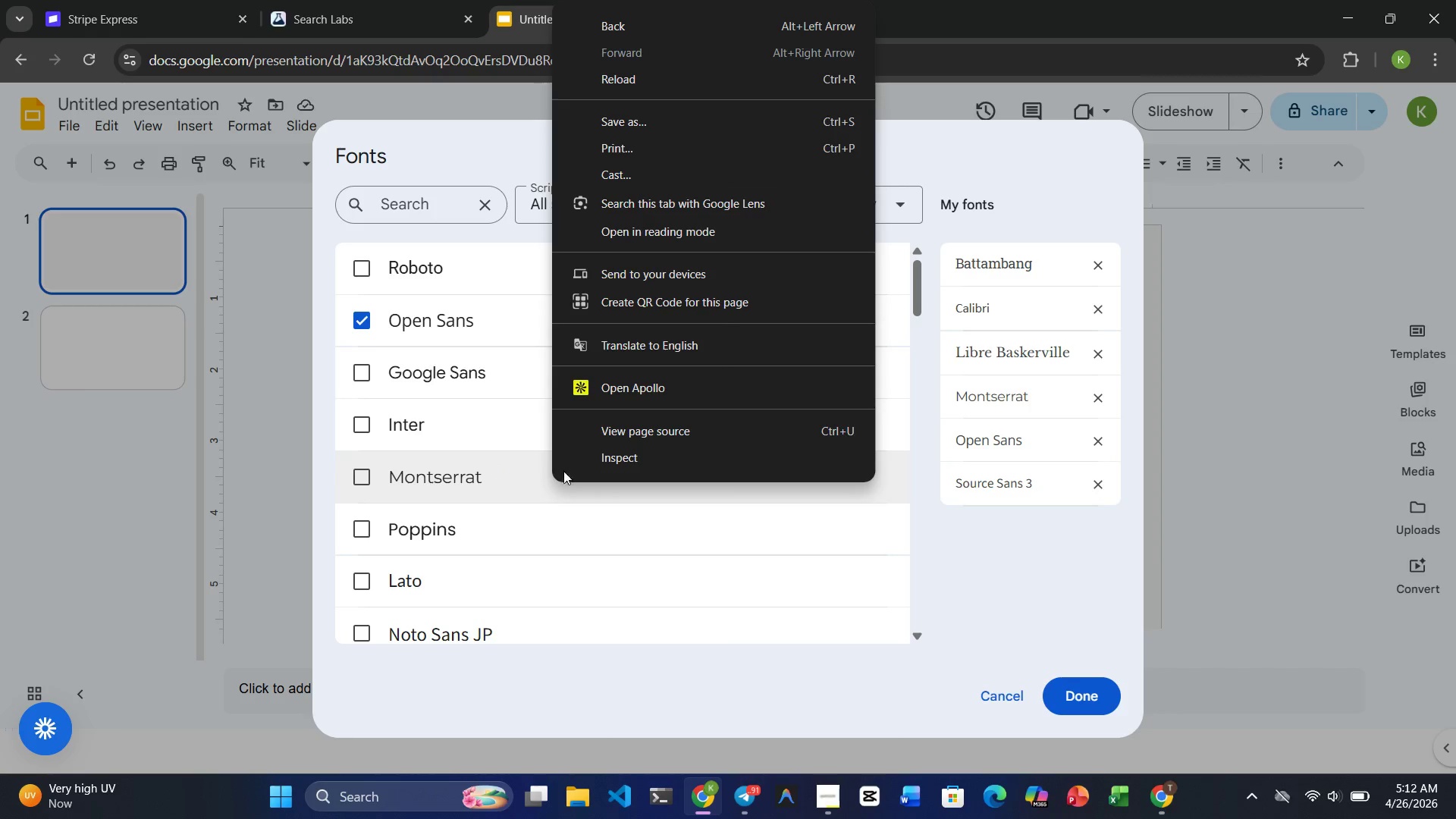 
left_click([549, 469])
 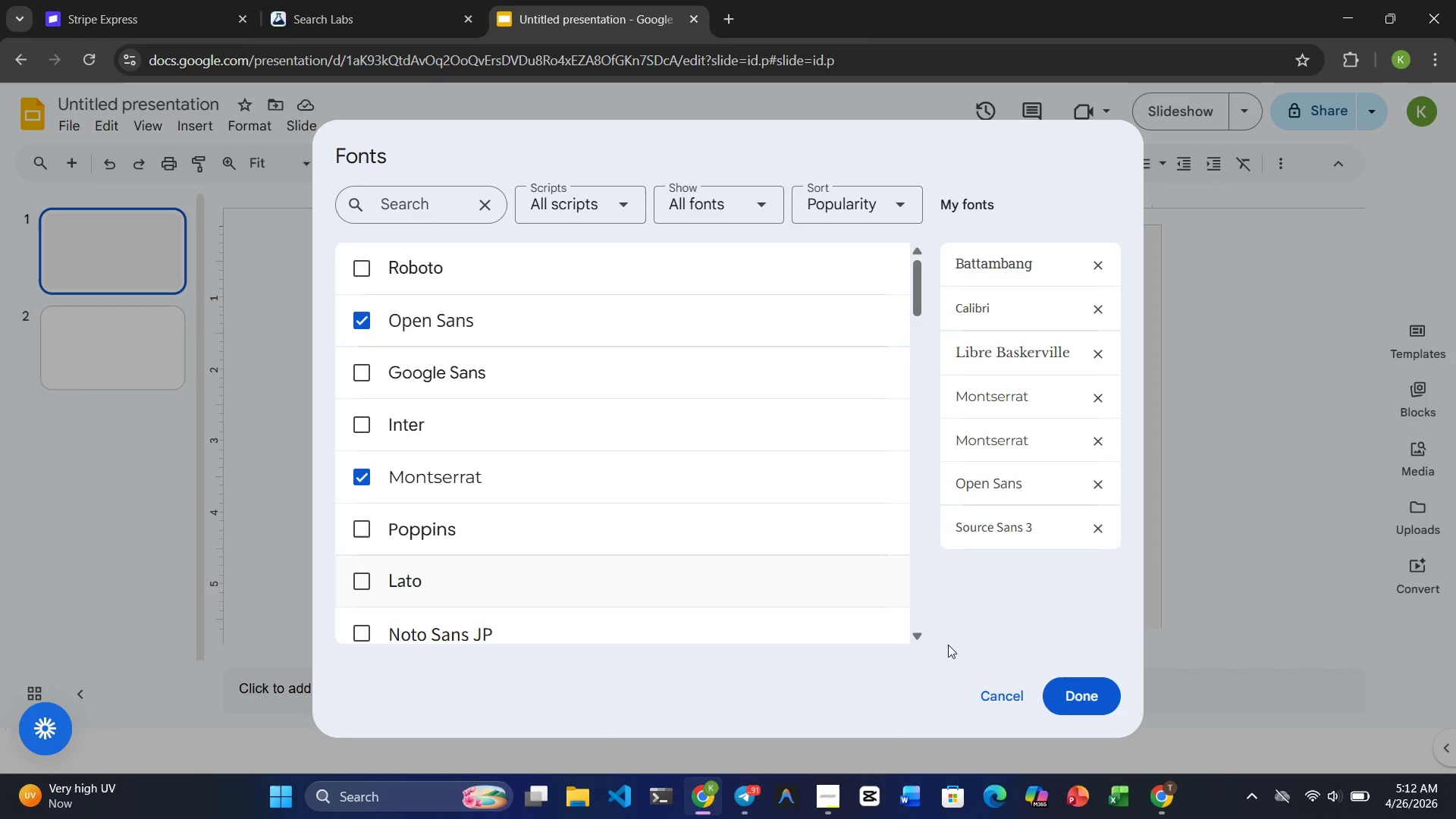 
left_click([1077, 688])
 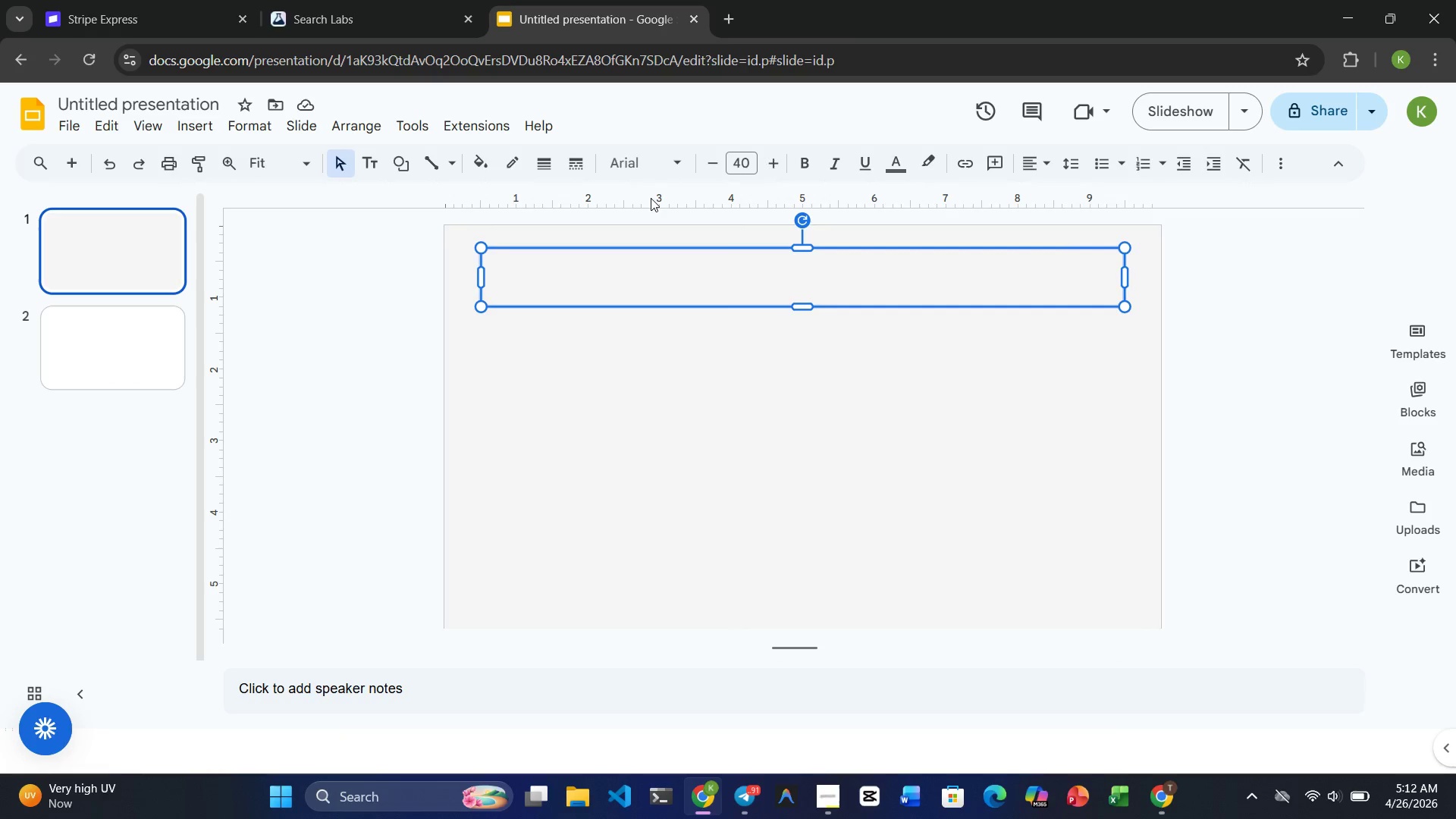 
left_click([636, 174])
 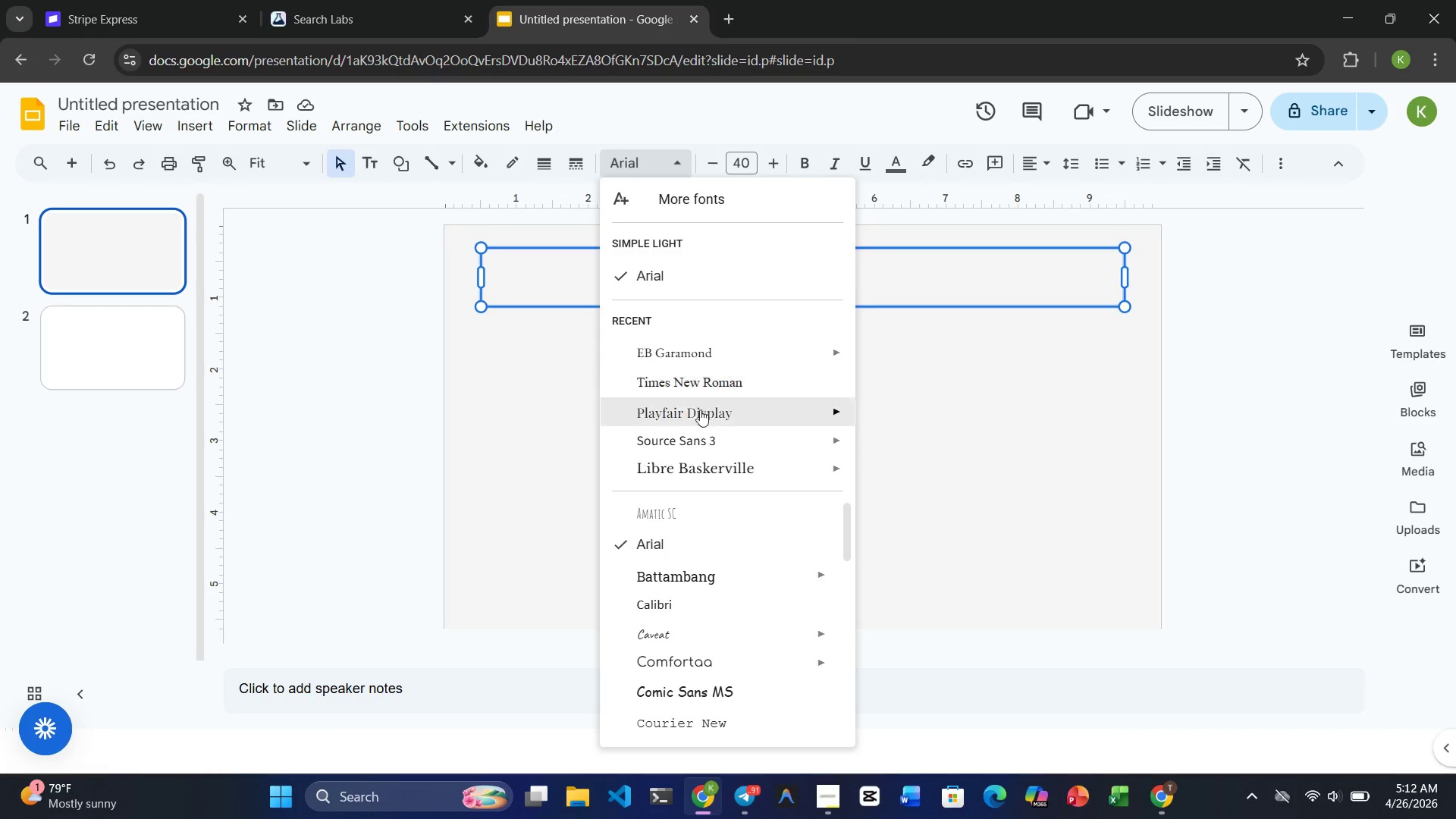 
mouse_move([690, 602])
 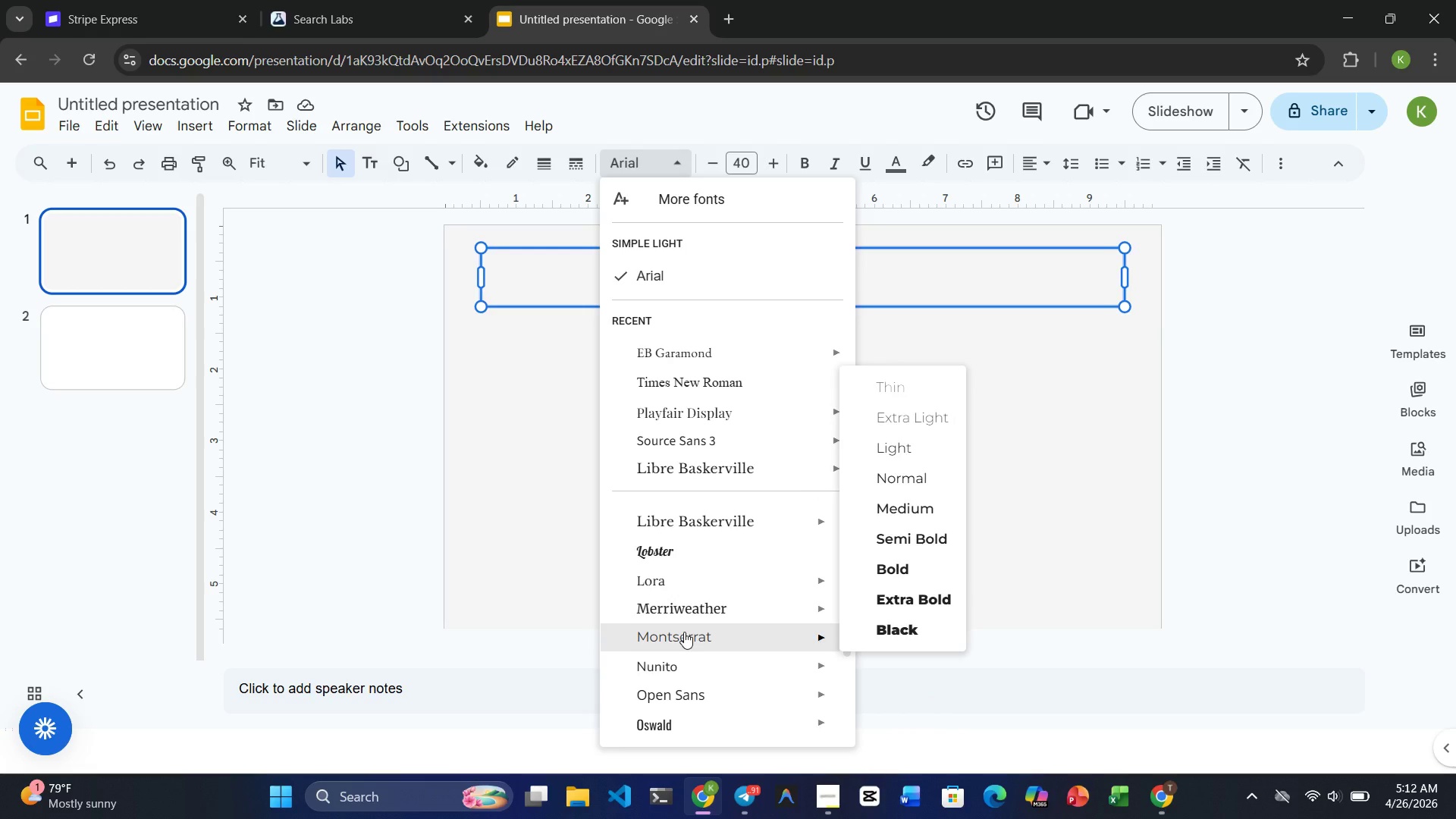 
left_click([684, 632])
 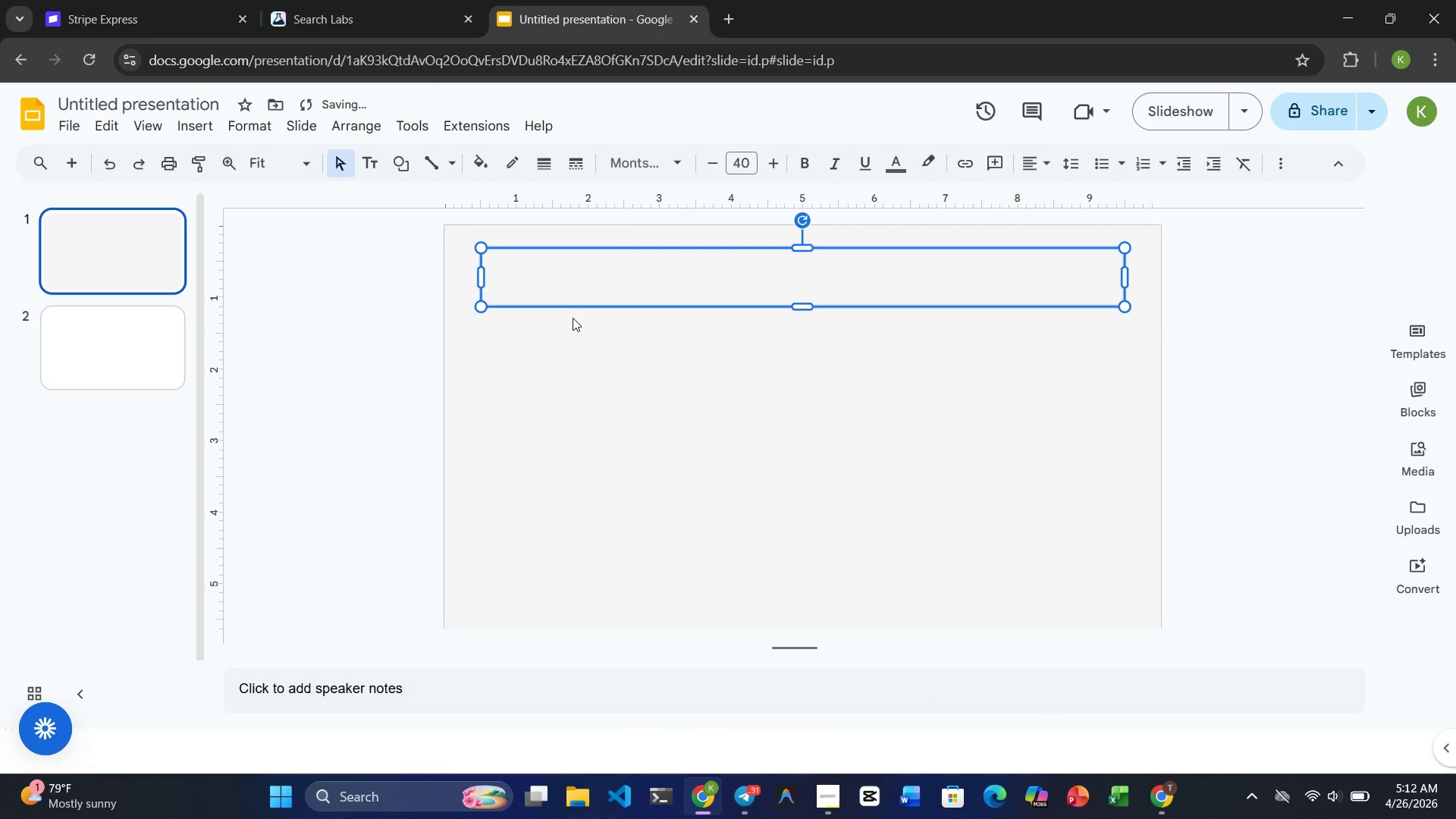 
left_click([570, 299])
 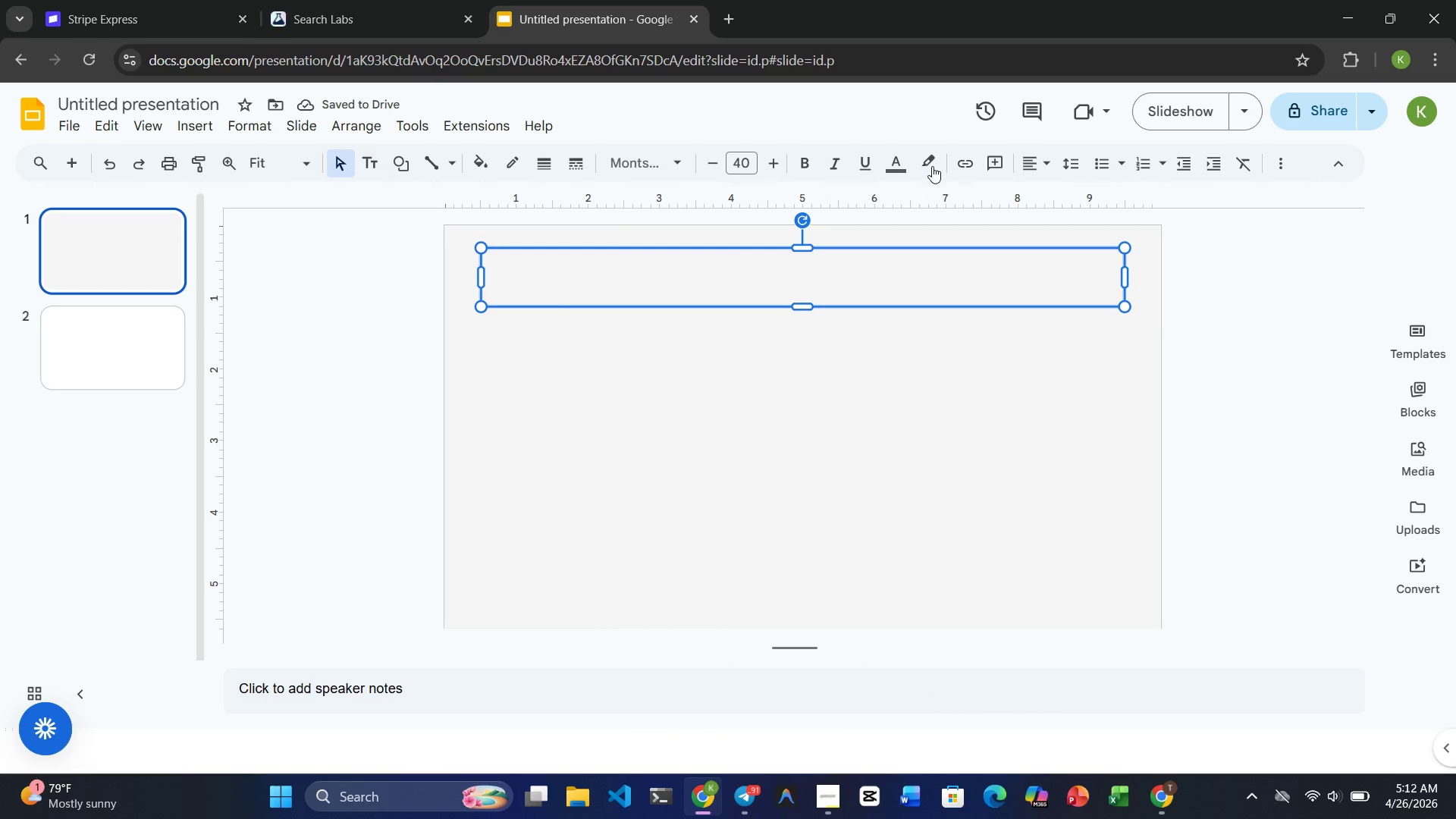 
left_click([902, 168])
 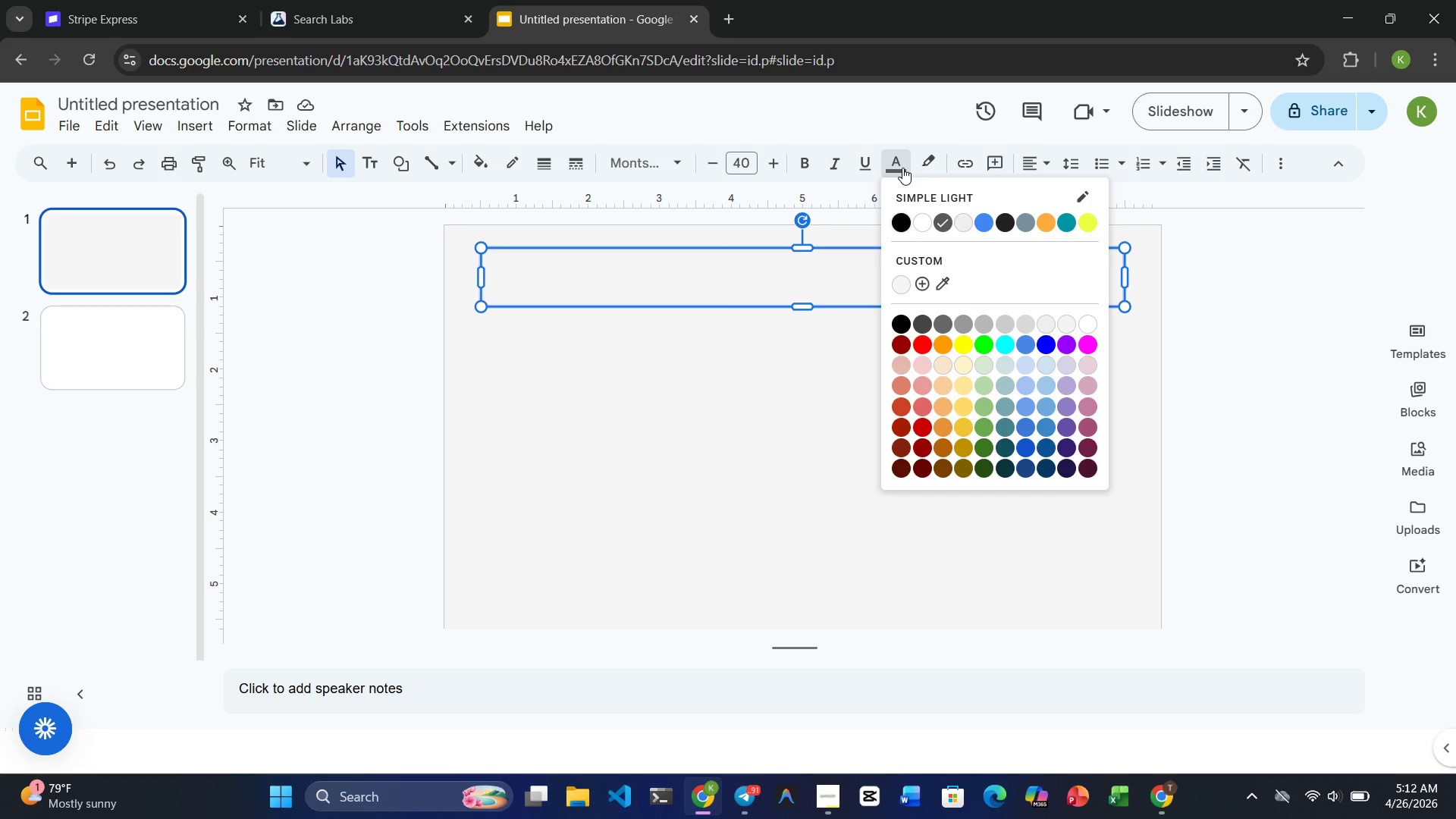 
wait(8.09)
 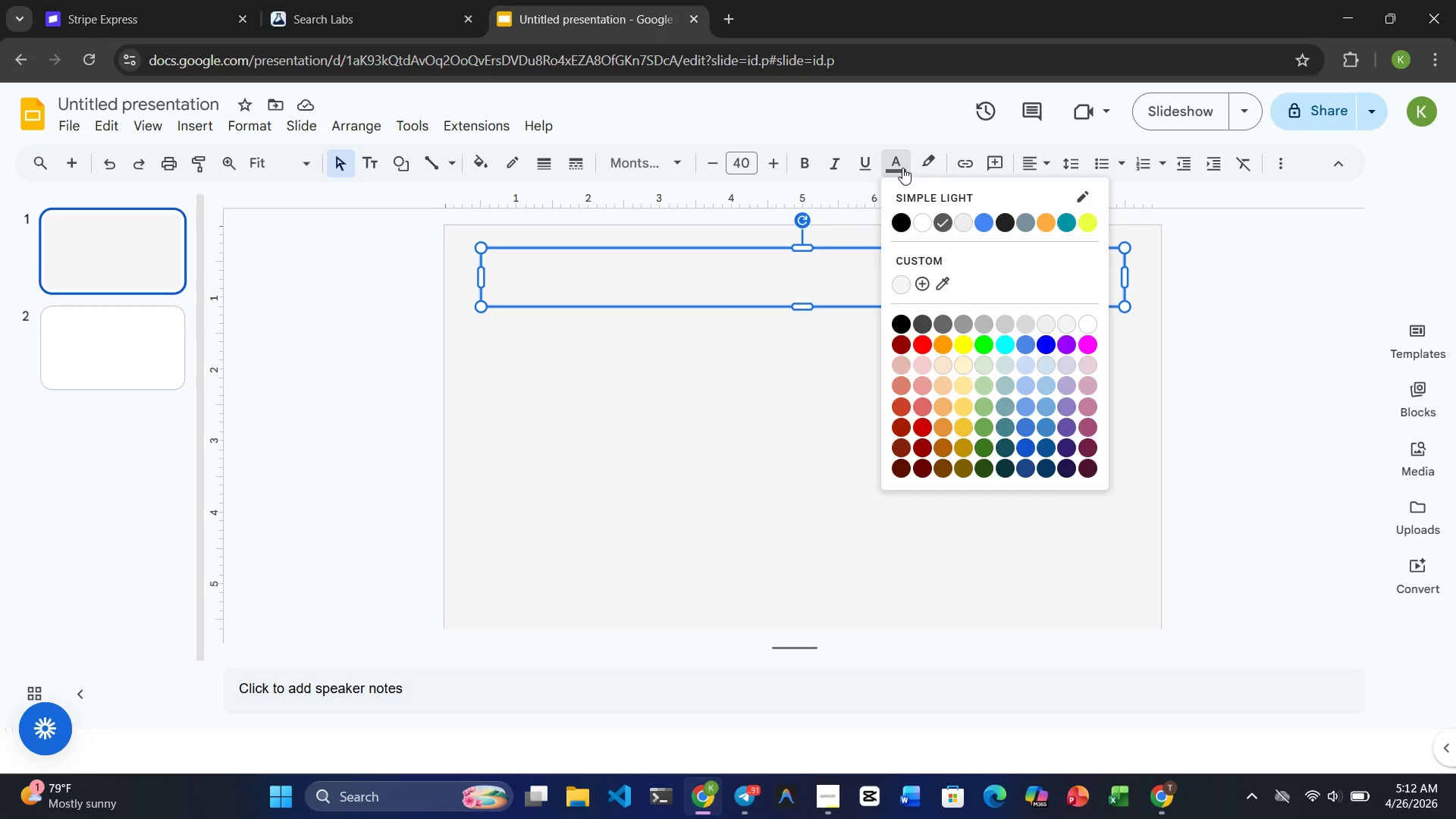 
left_click([918, 278])
 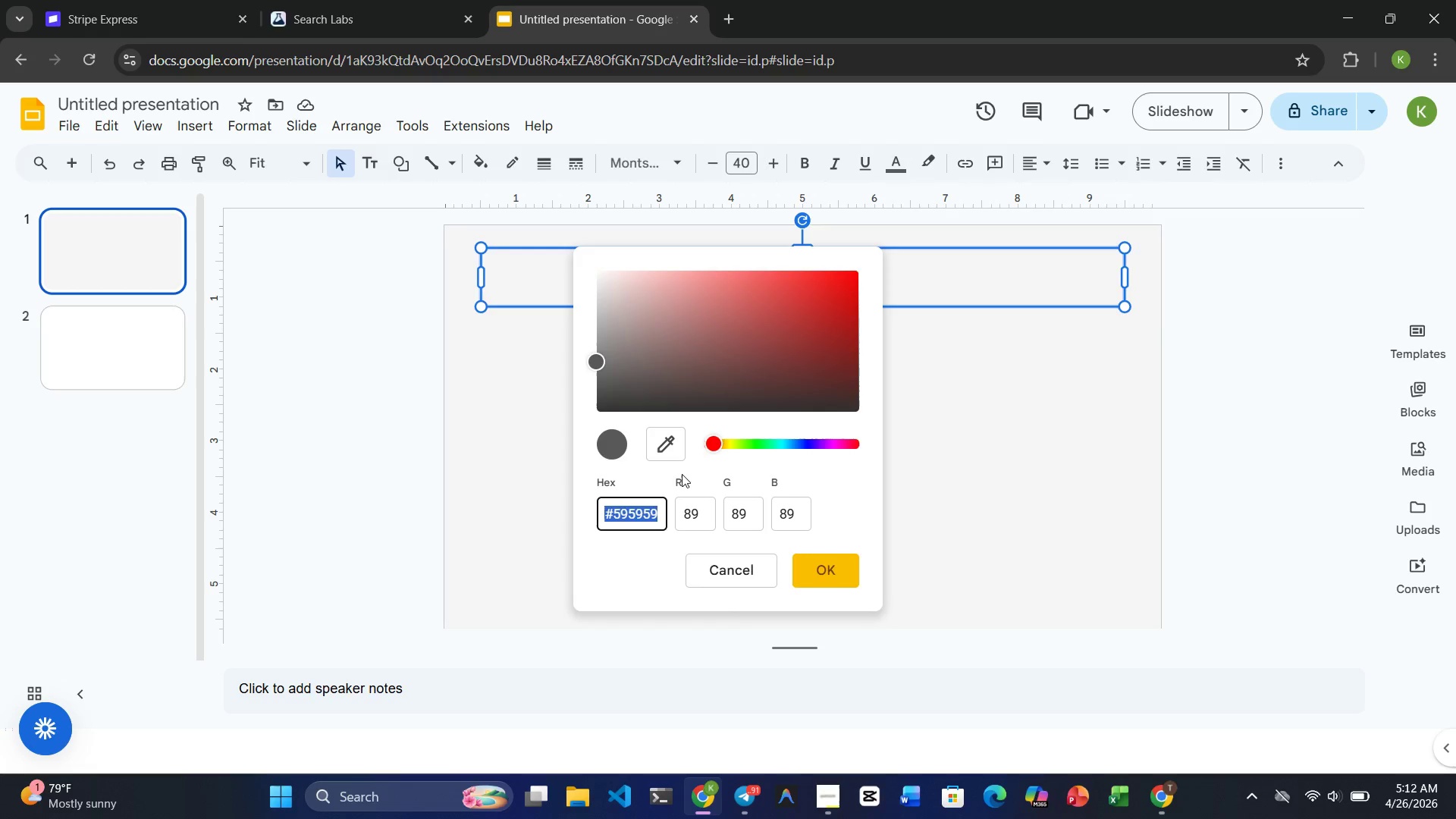 
left_click([652, 502])
 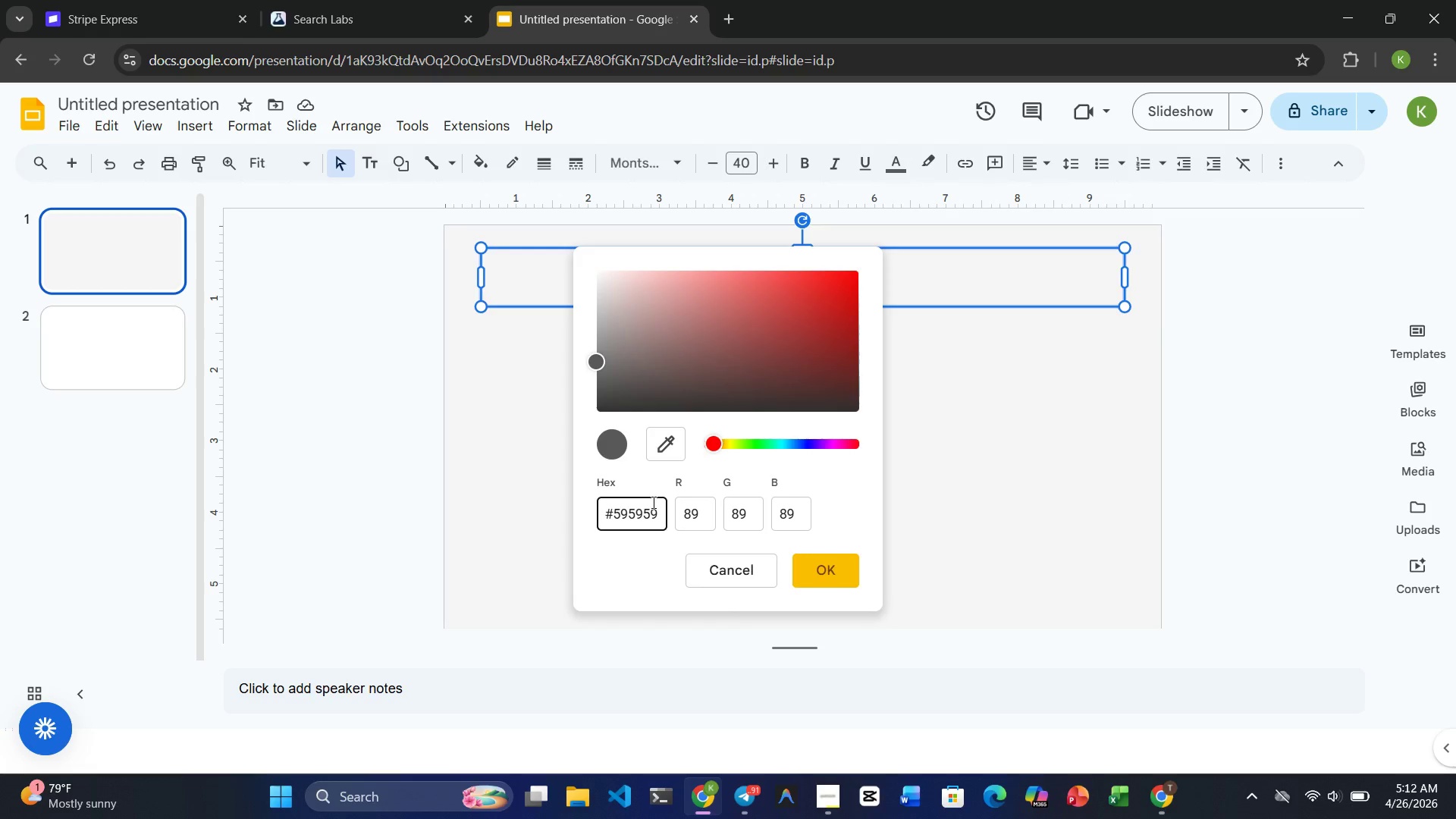 
key(ArrowRight)
 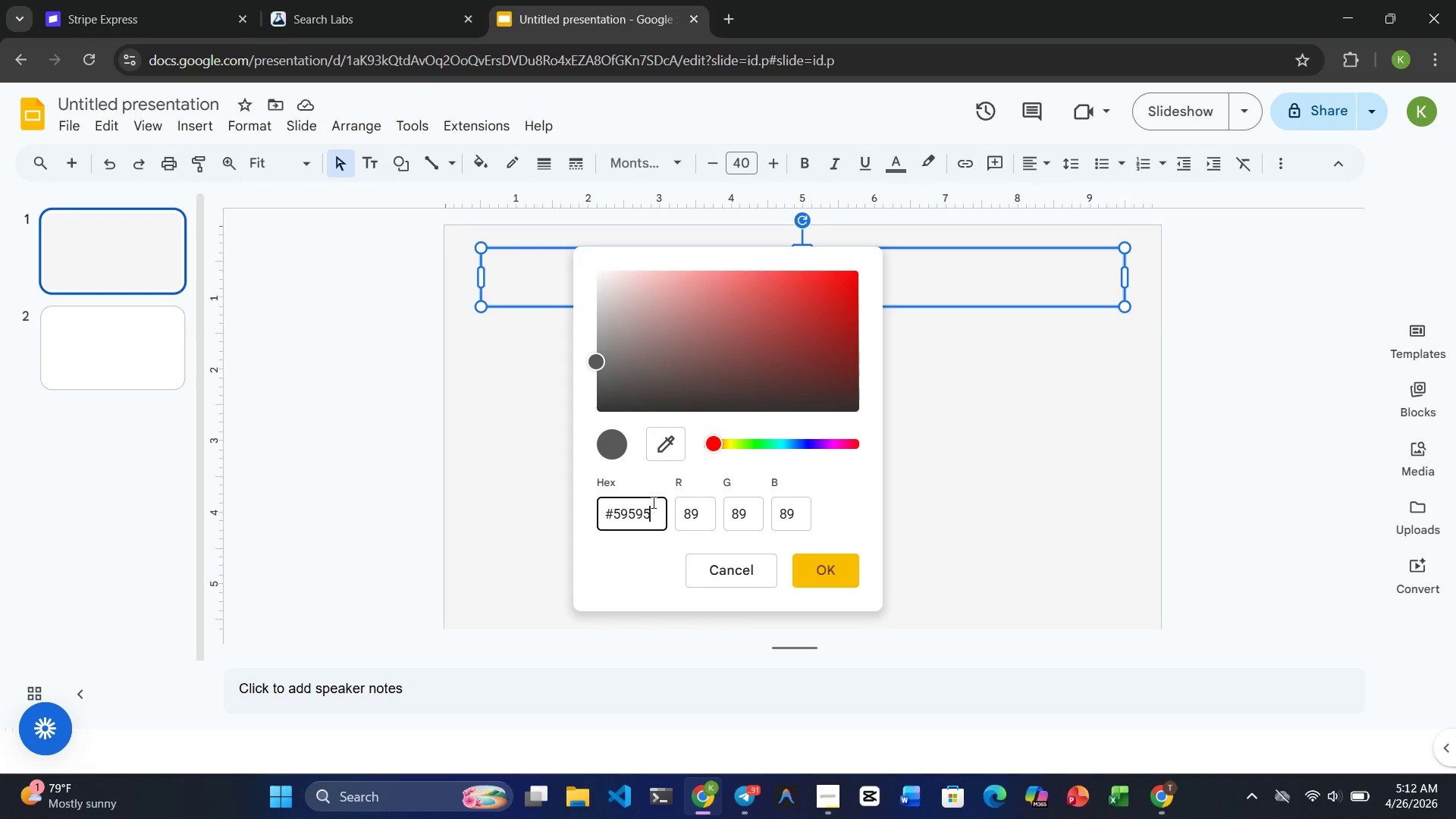 
key(Backspace)
 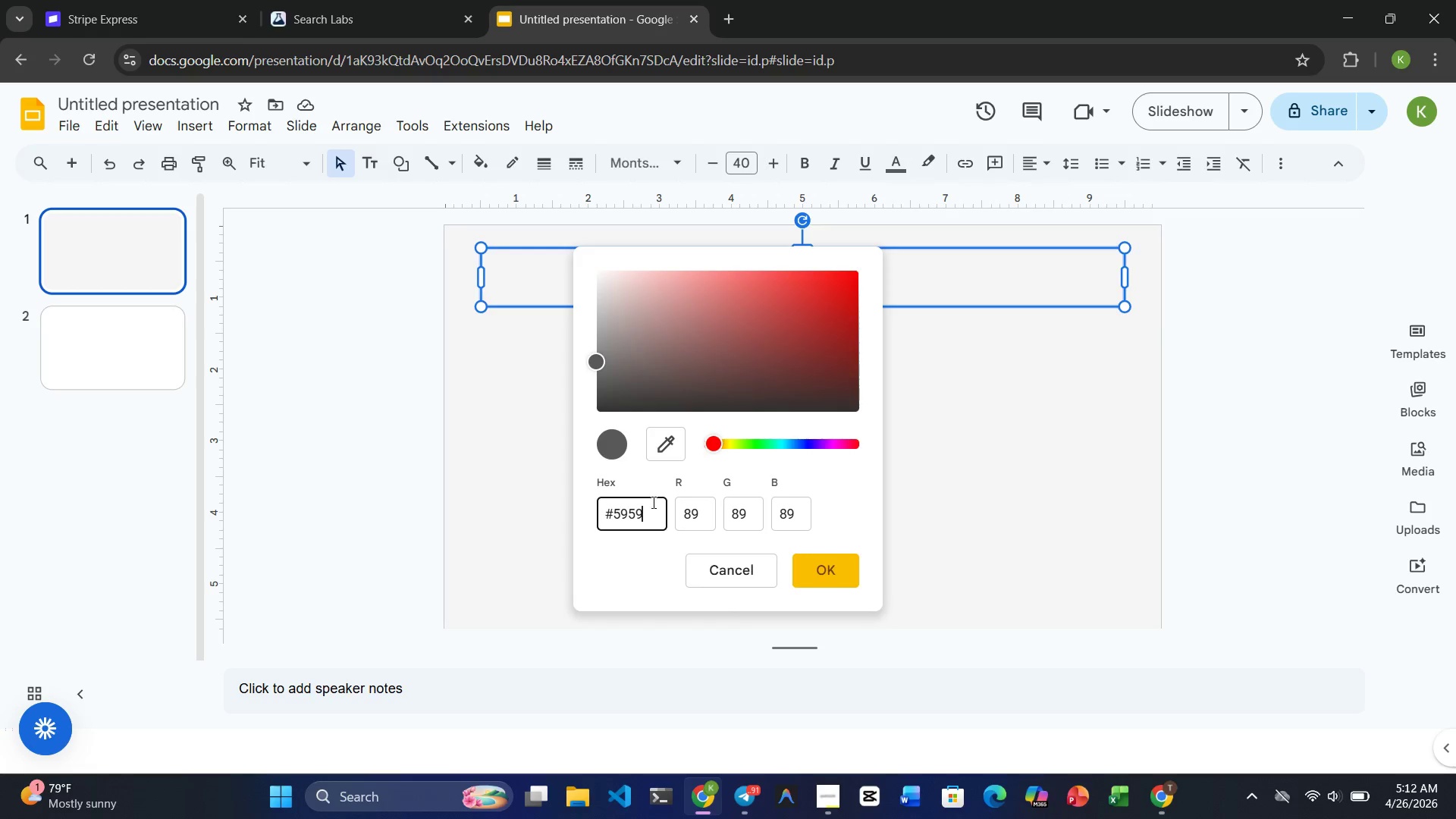 
key(Backspace)
 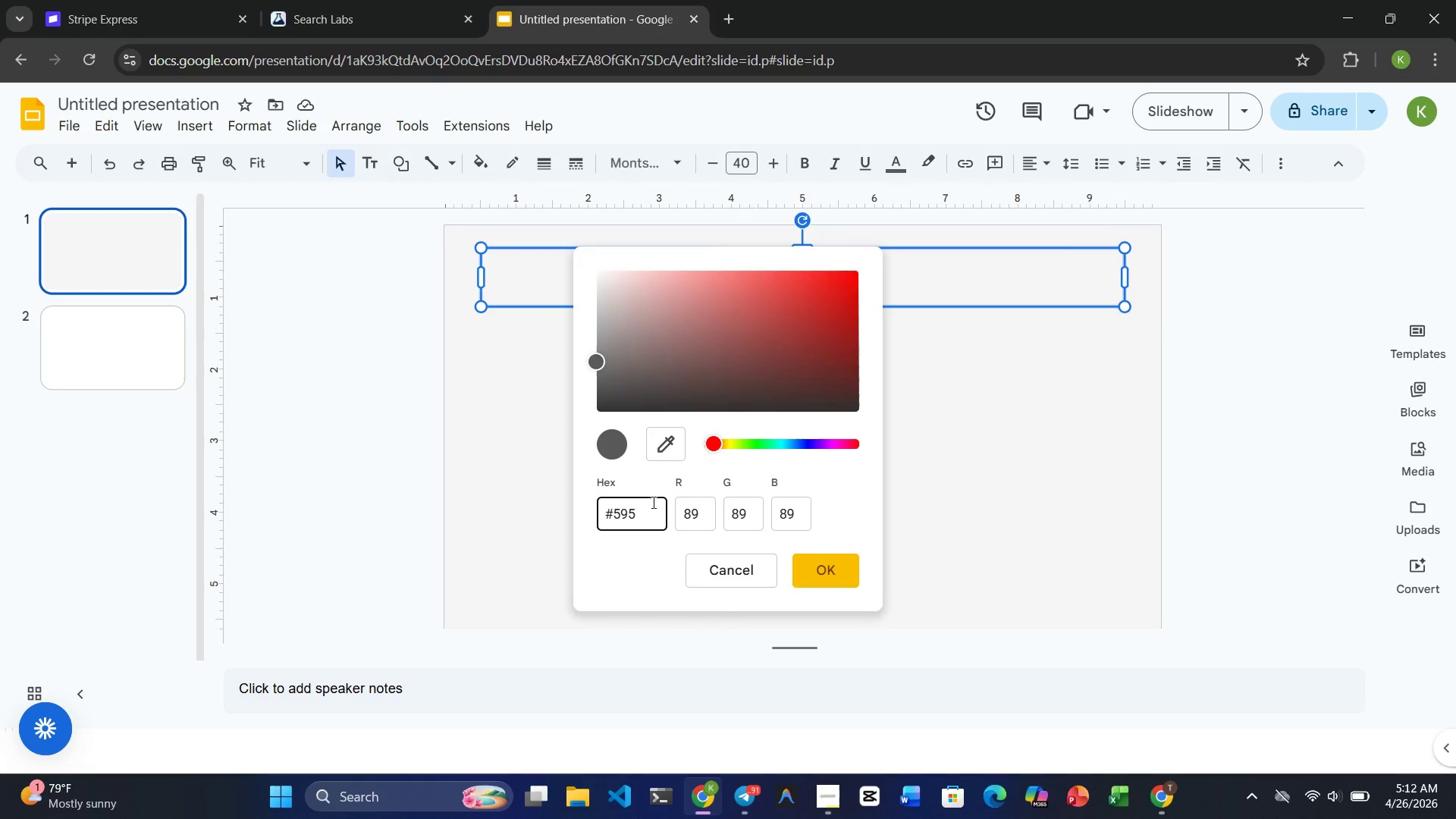 
key(Backspace)
 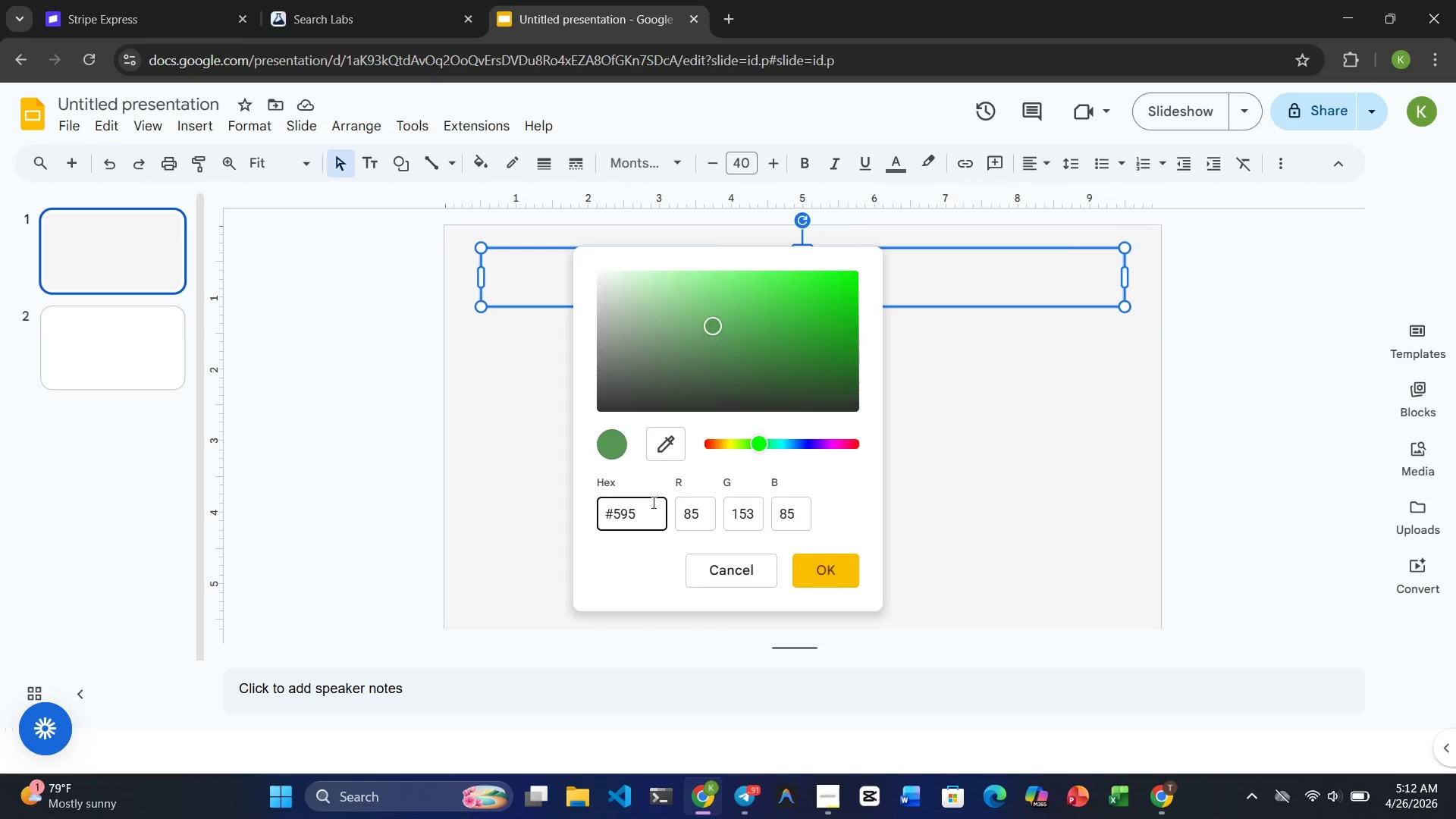 
key(Backspace)
 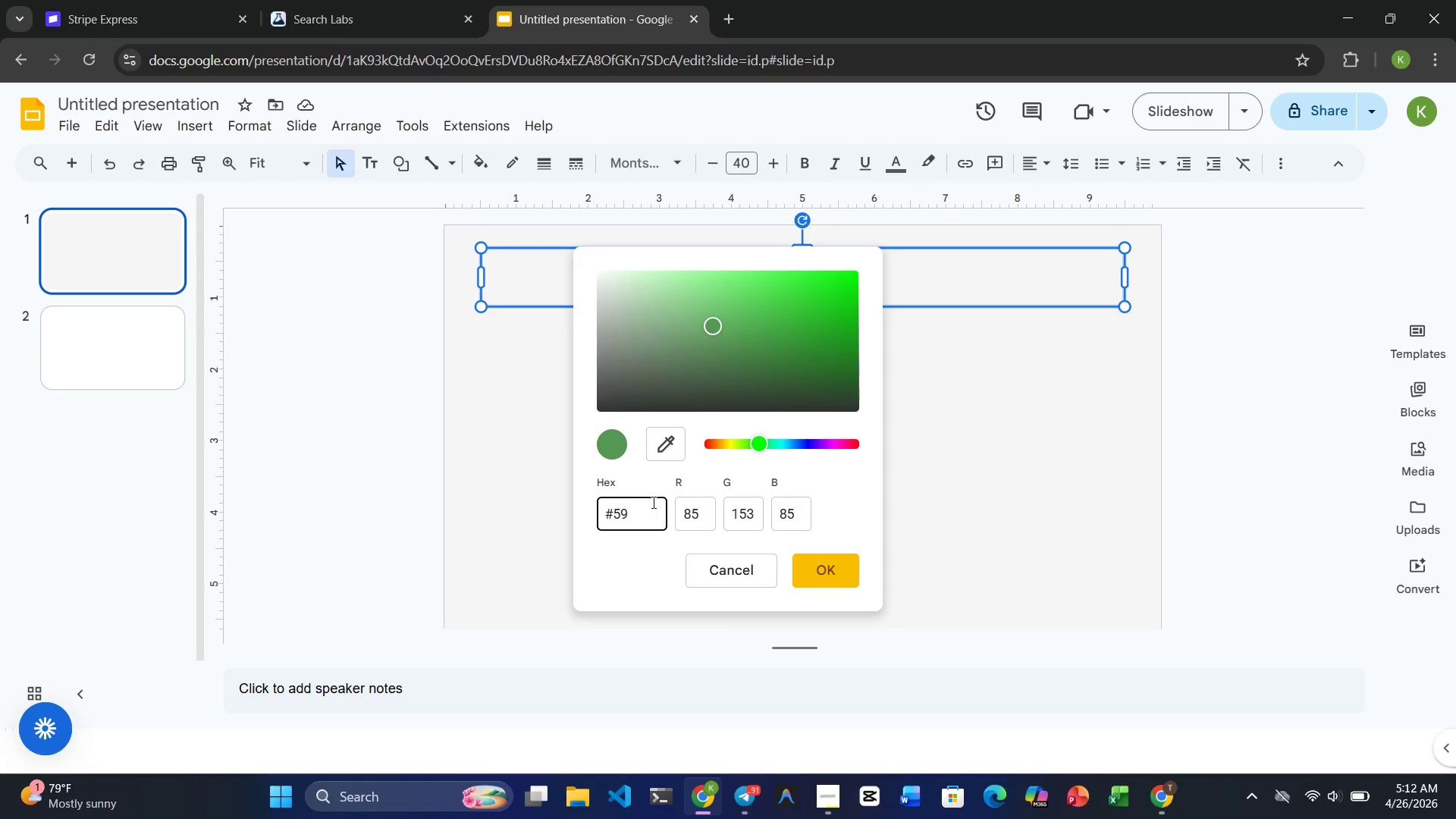 
key(Backspace)
 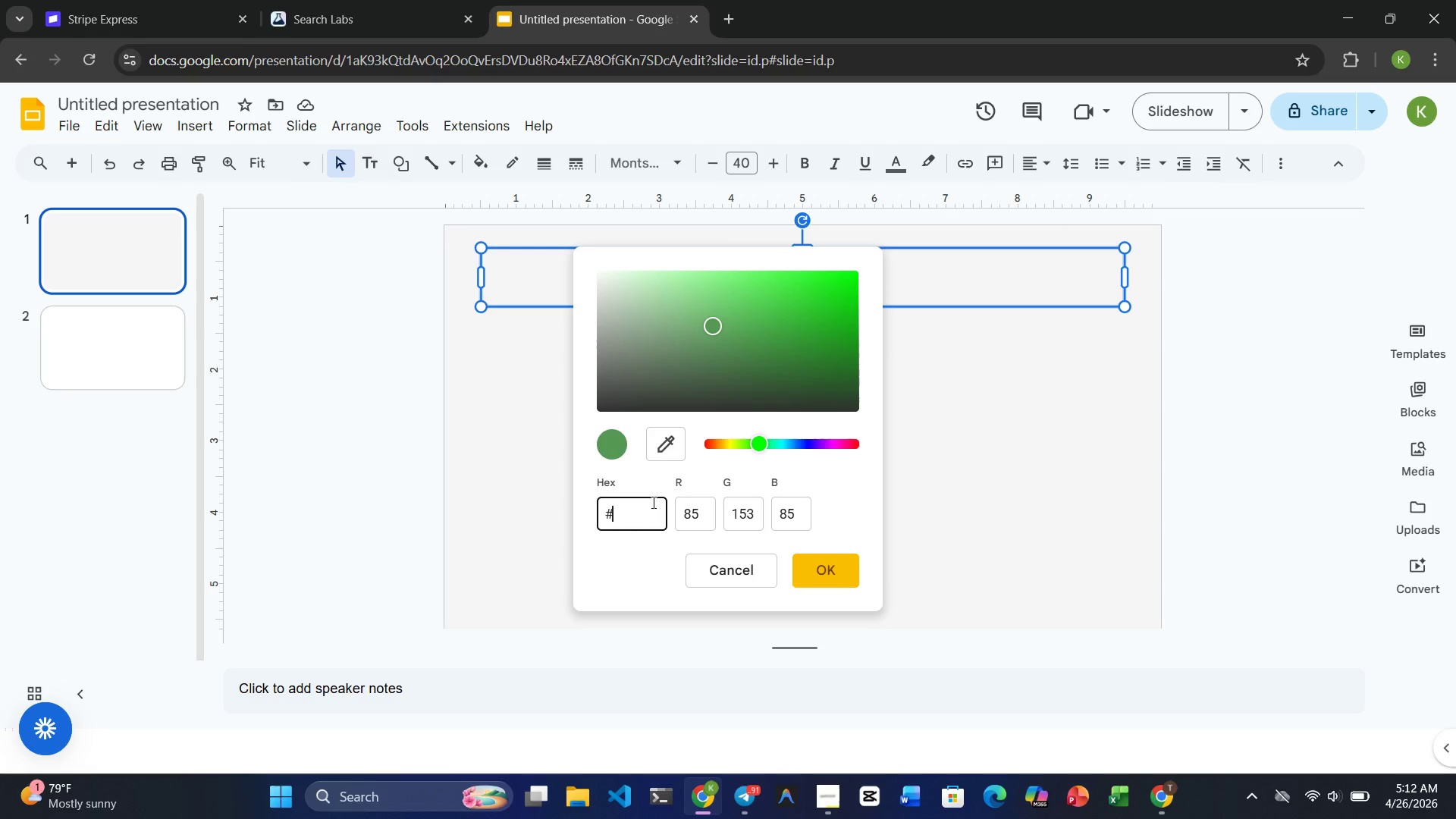 
key(Backspace)
 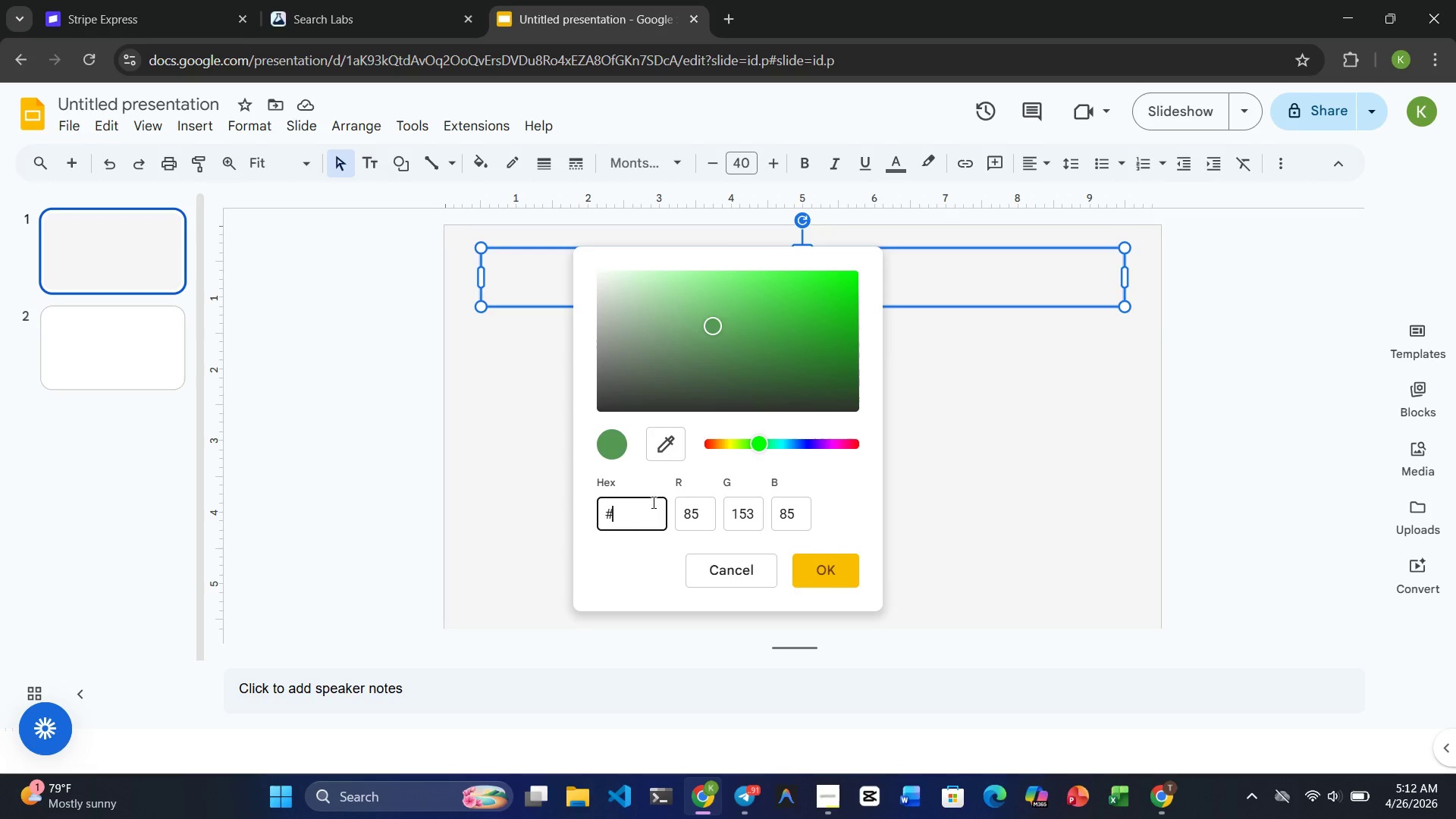 
wait(8.88)
 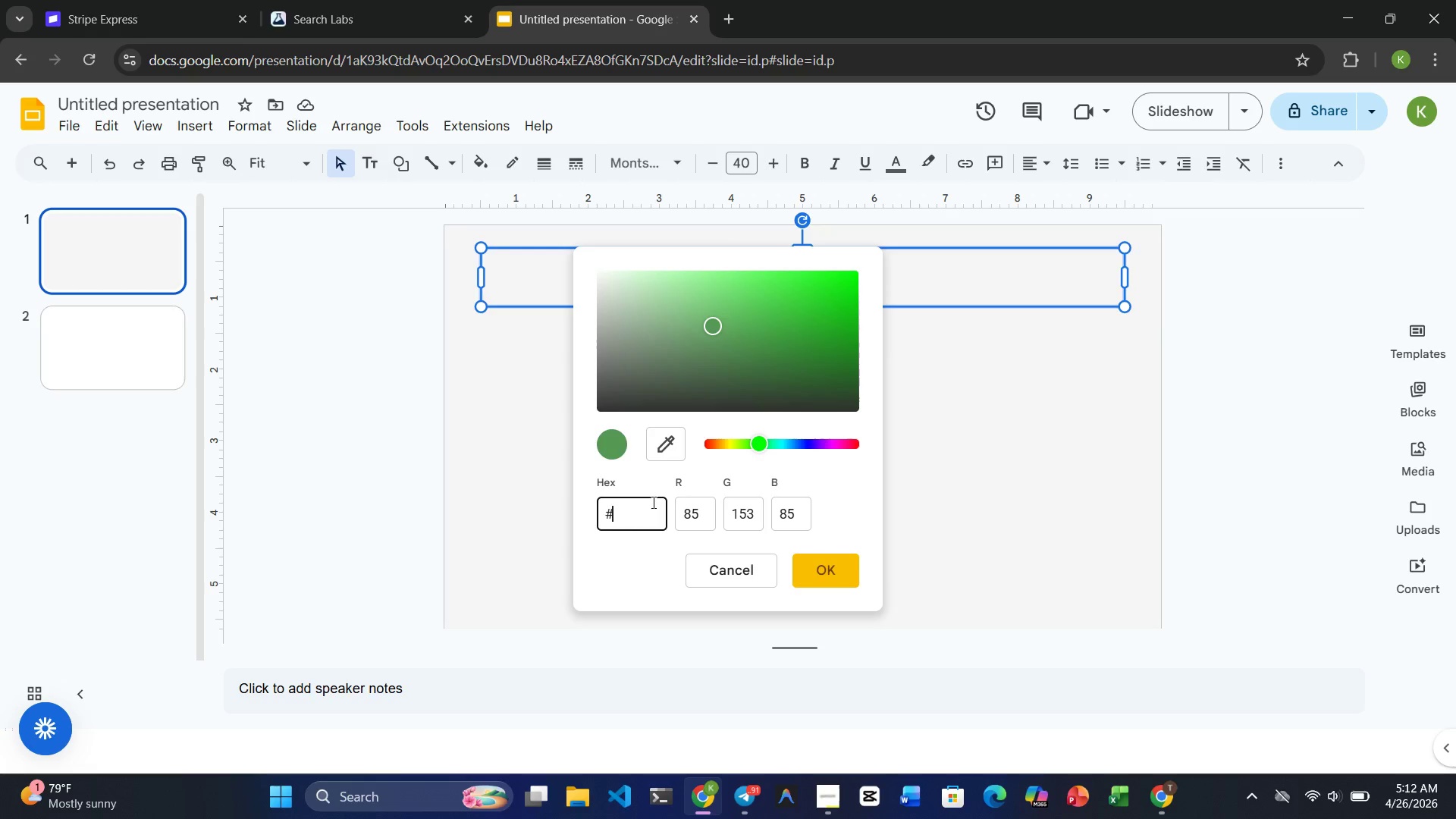 
type(8da)
 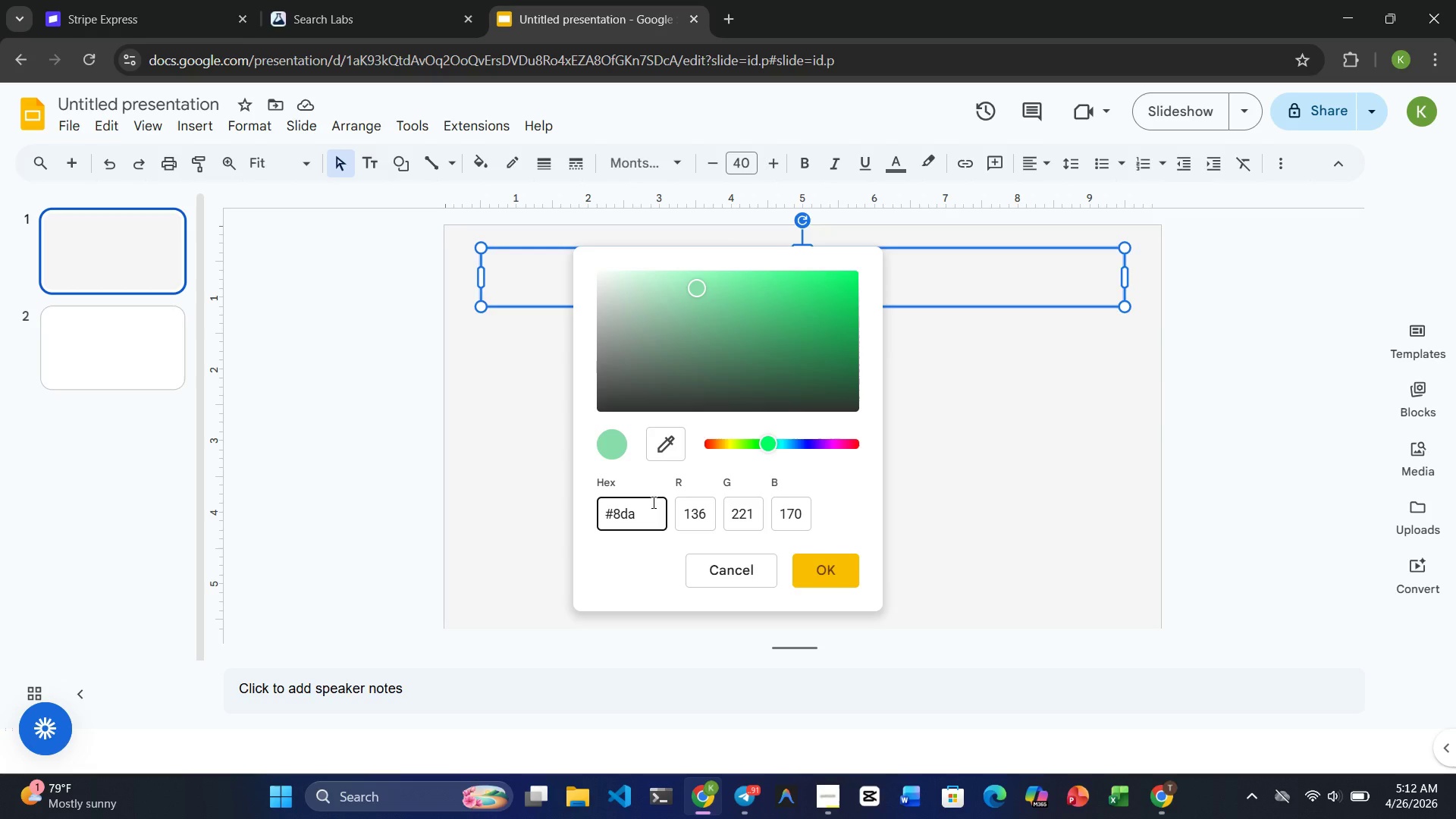 
type(399)
 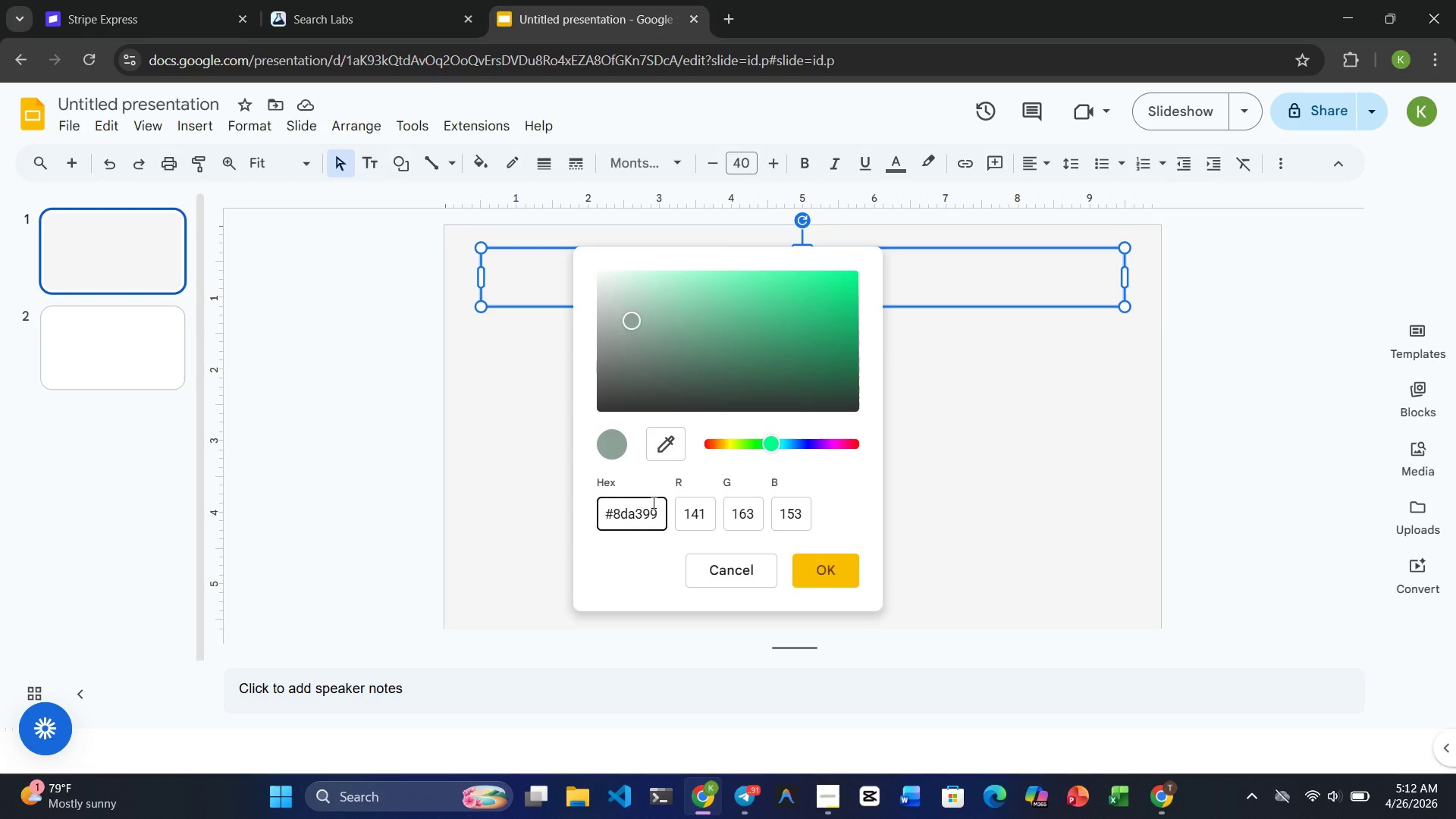 
key(Enter)
 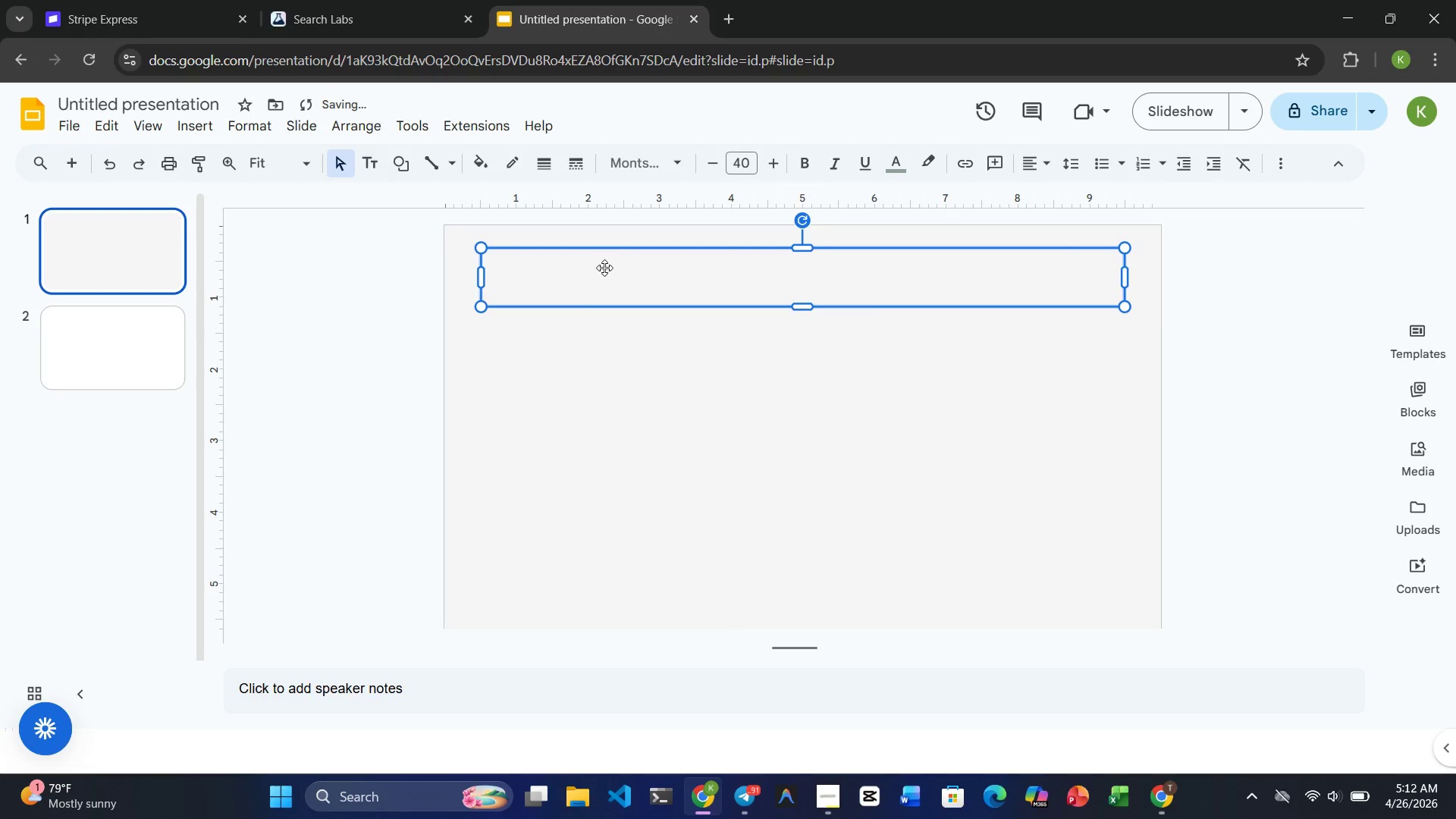 
left_click([594, 276])
 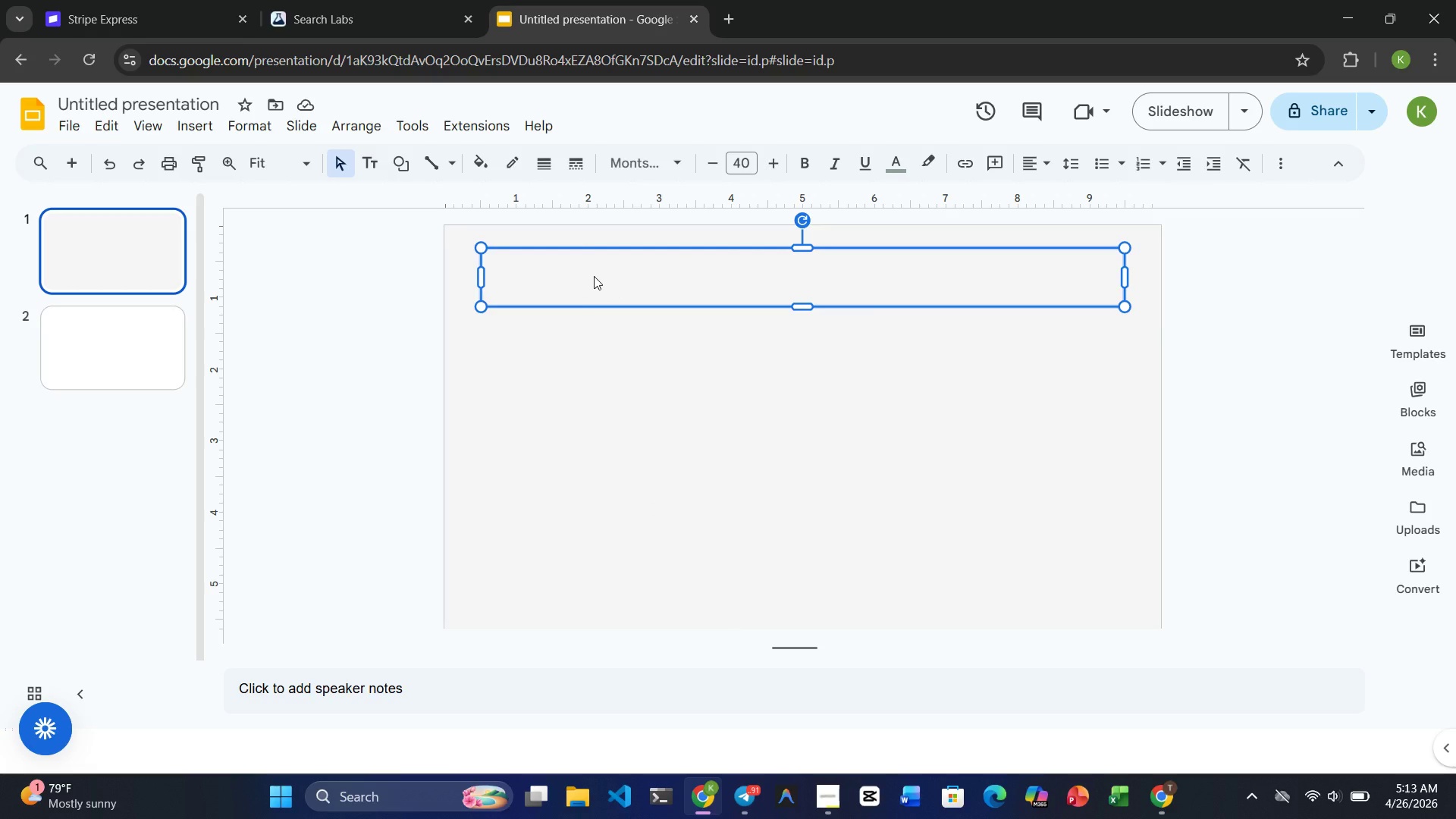 
wait(5.94)
 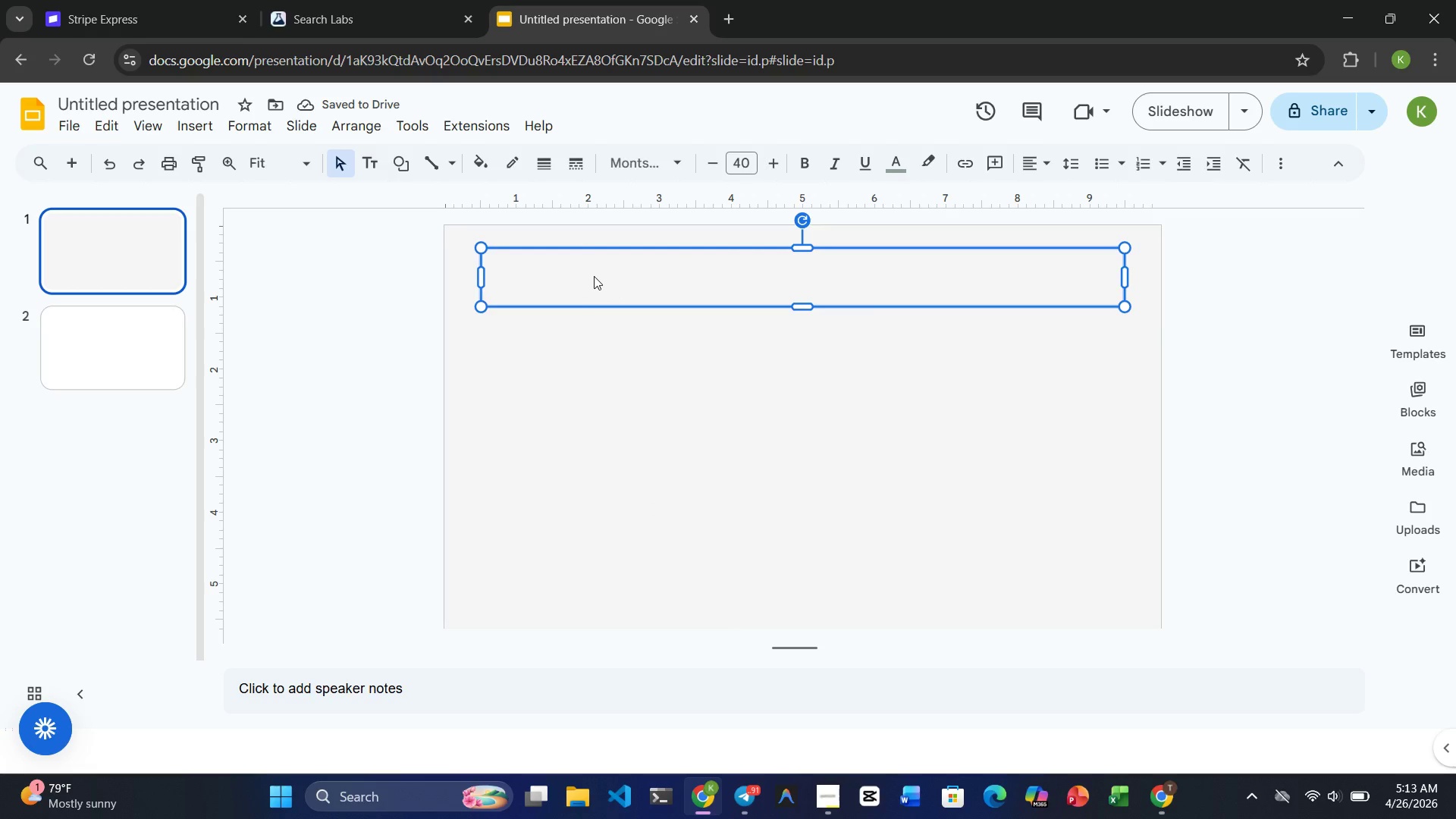 
type(The Logistis)
key(Backspace)
type(cal Realities )
 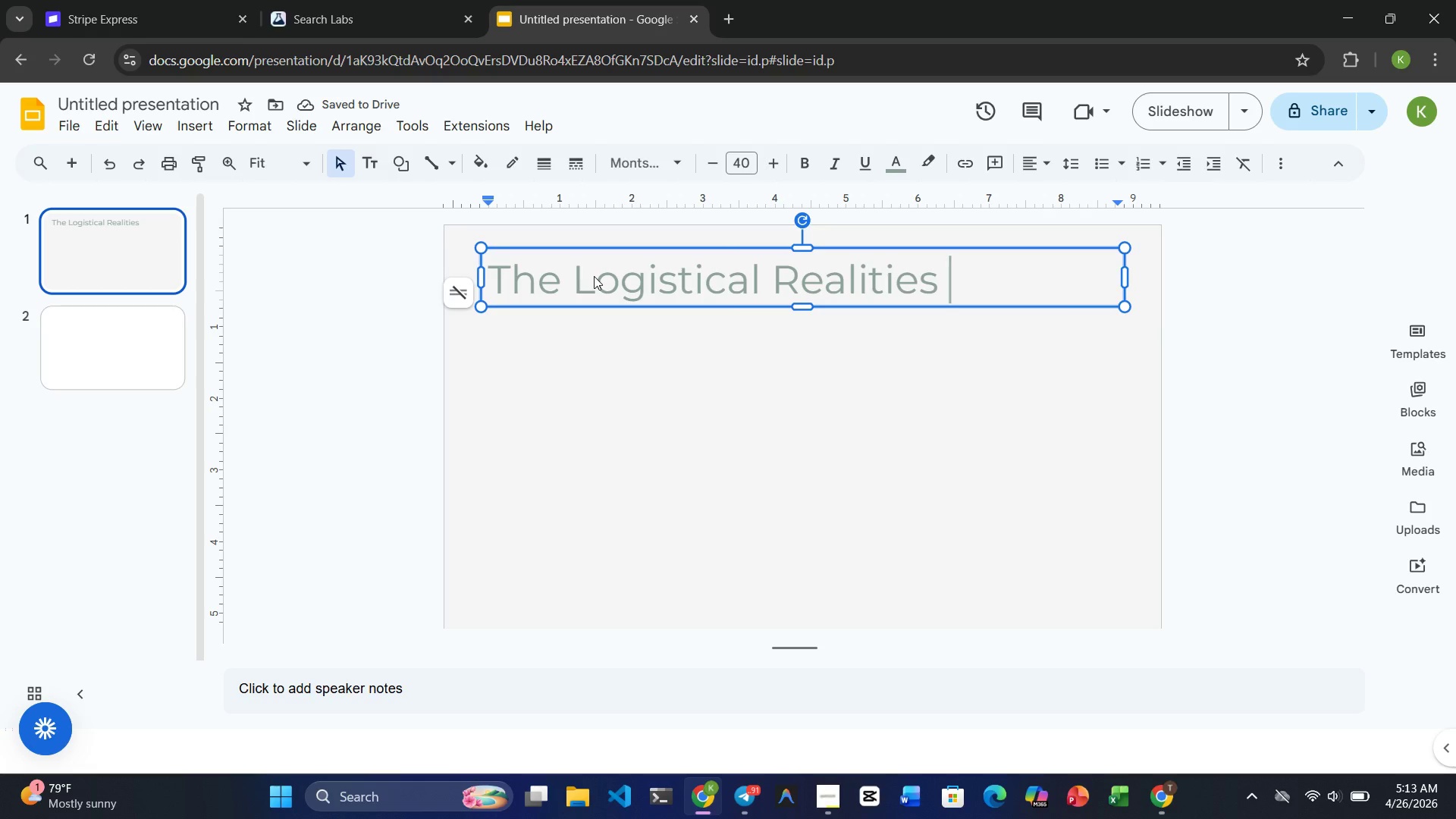 
wait(8.28)
 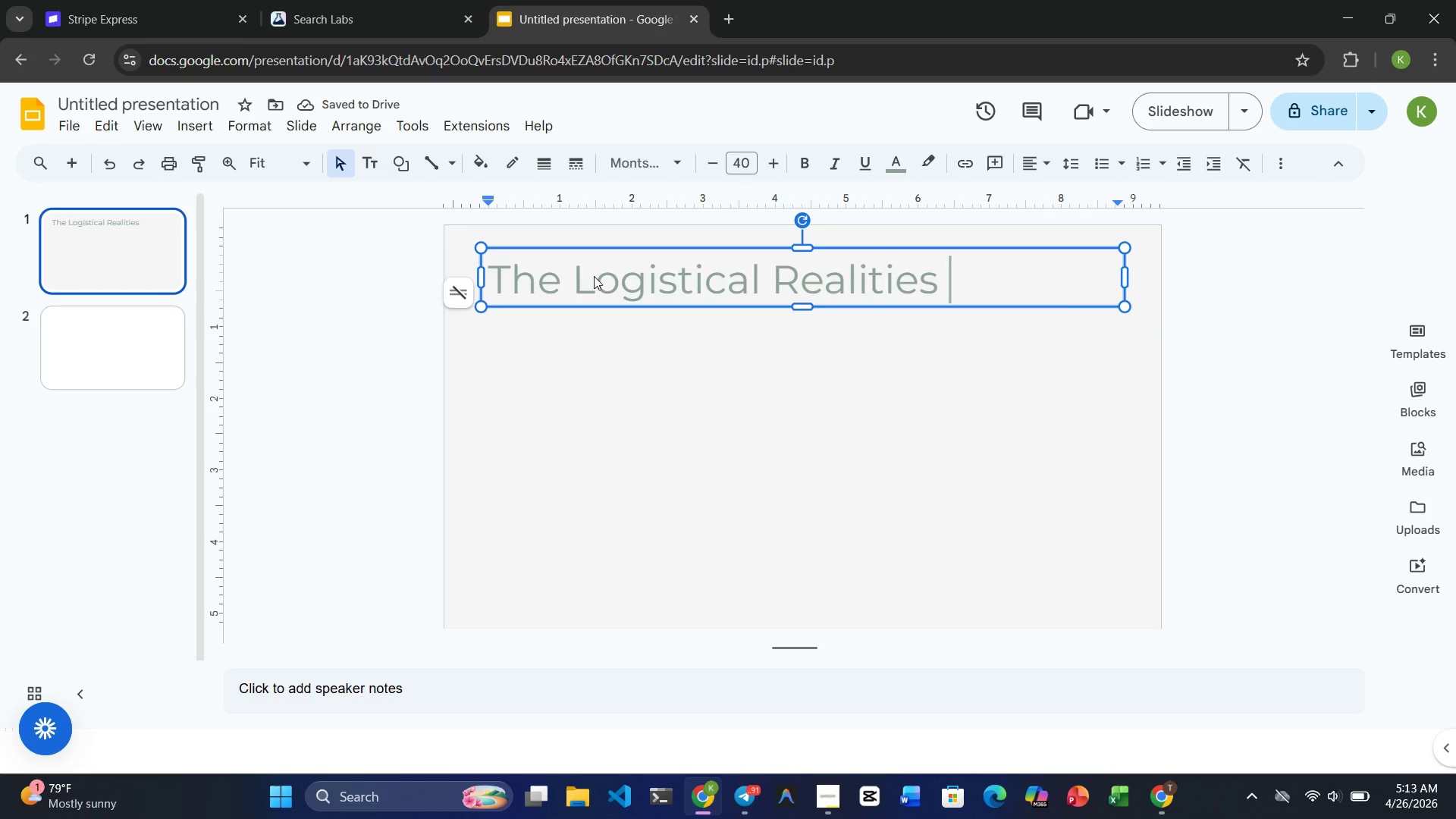 
type(Bio)
 